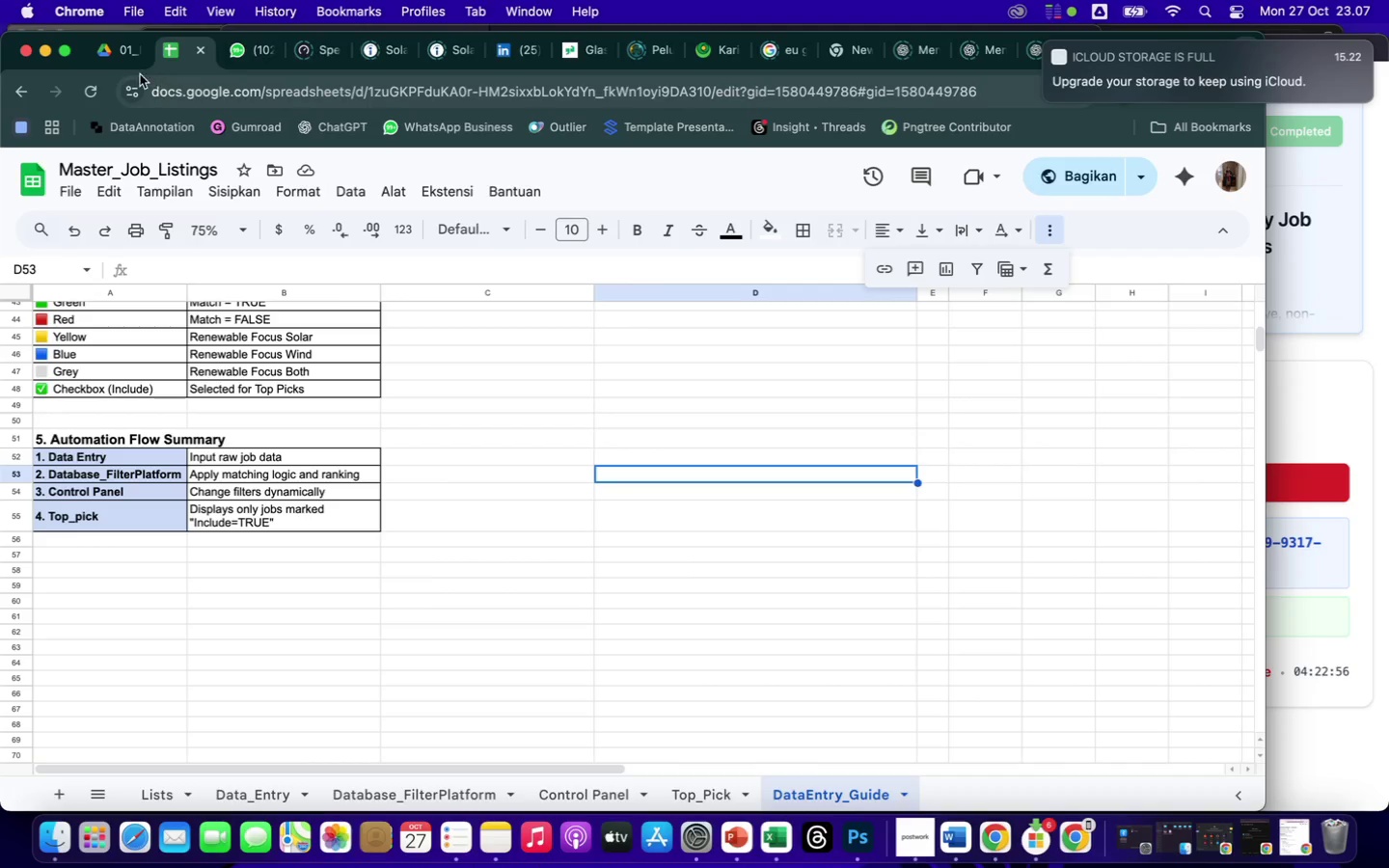 
left_click([123, 52])
 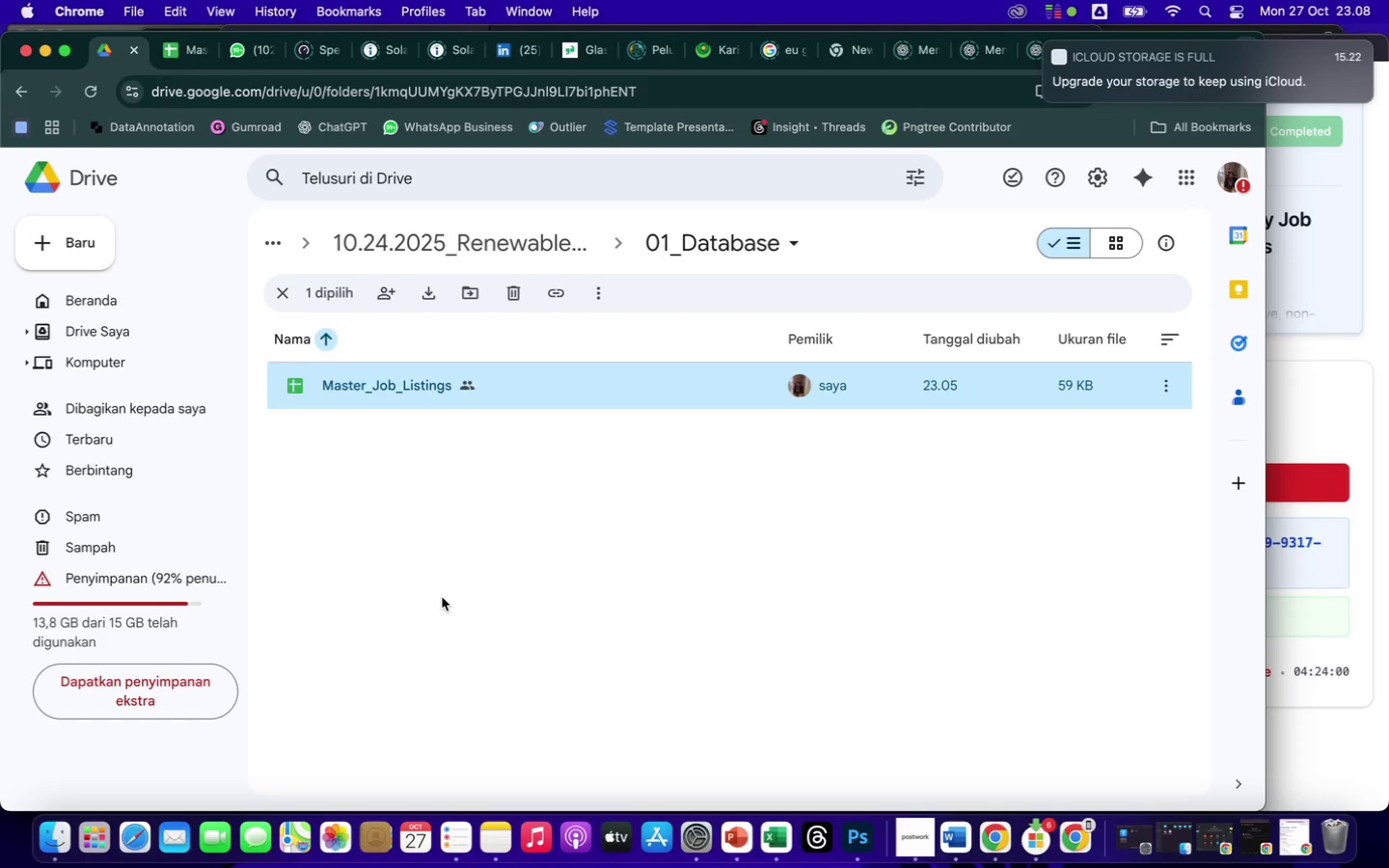 
wait(68.55)
 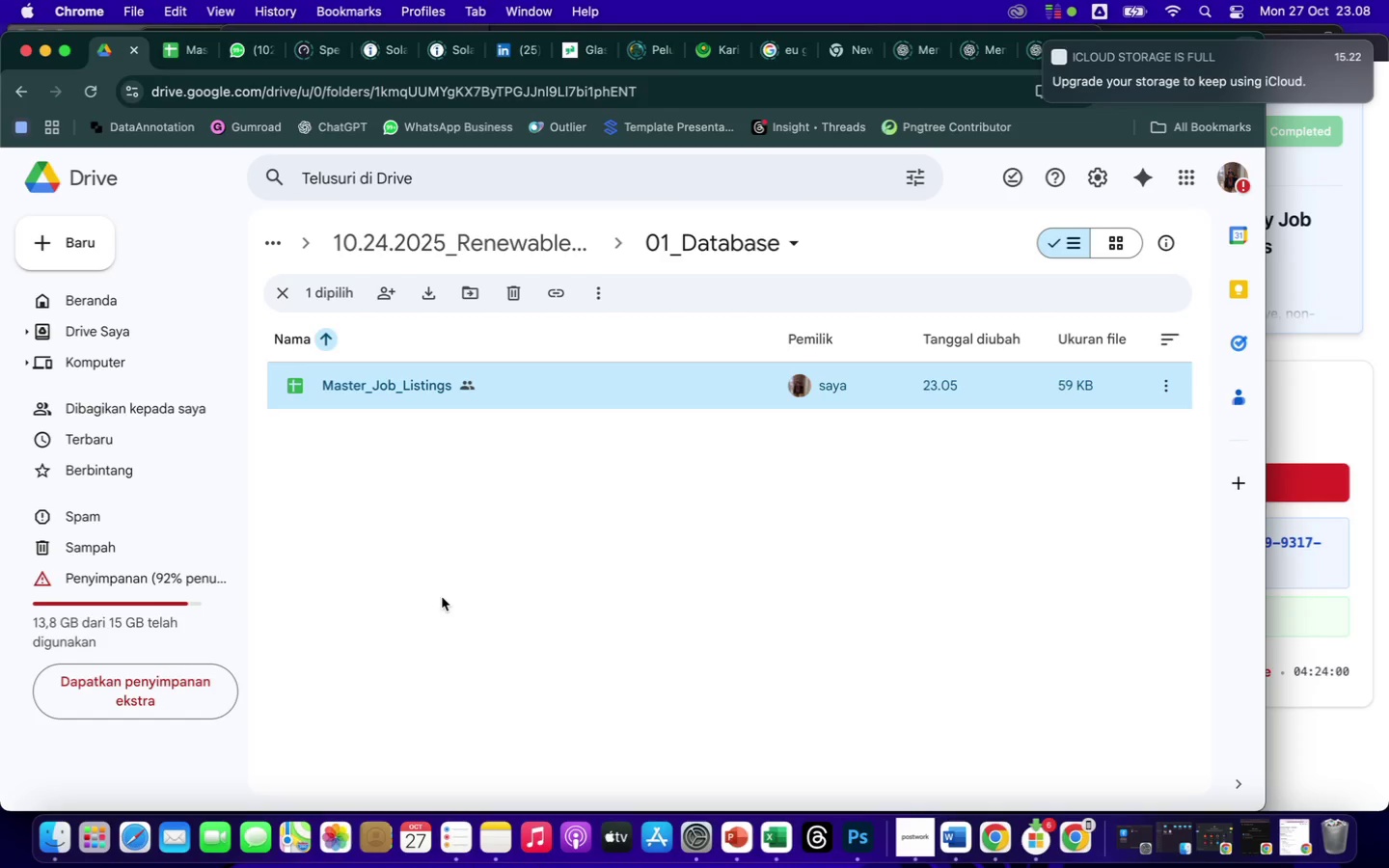 
left_click([959, 835])
 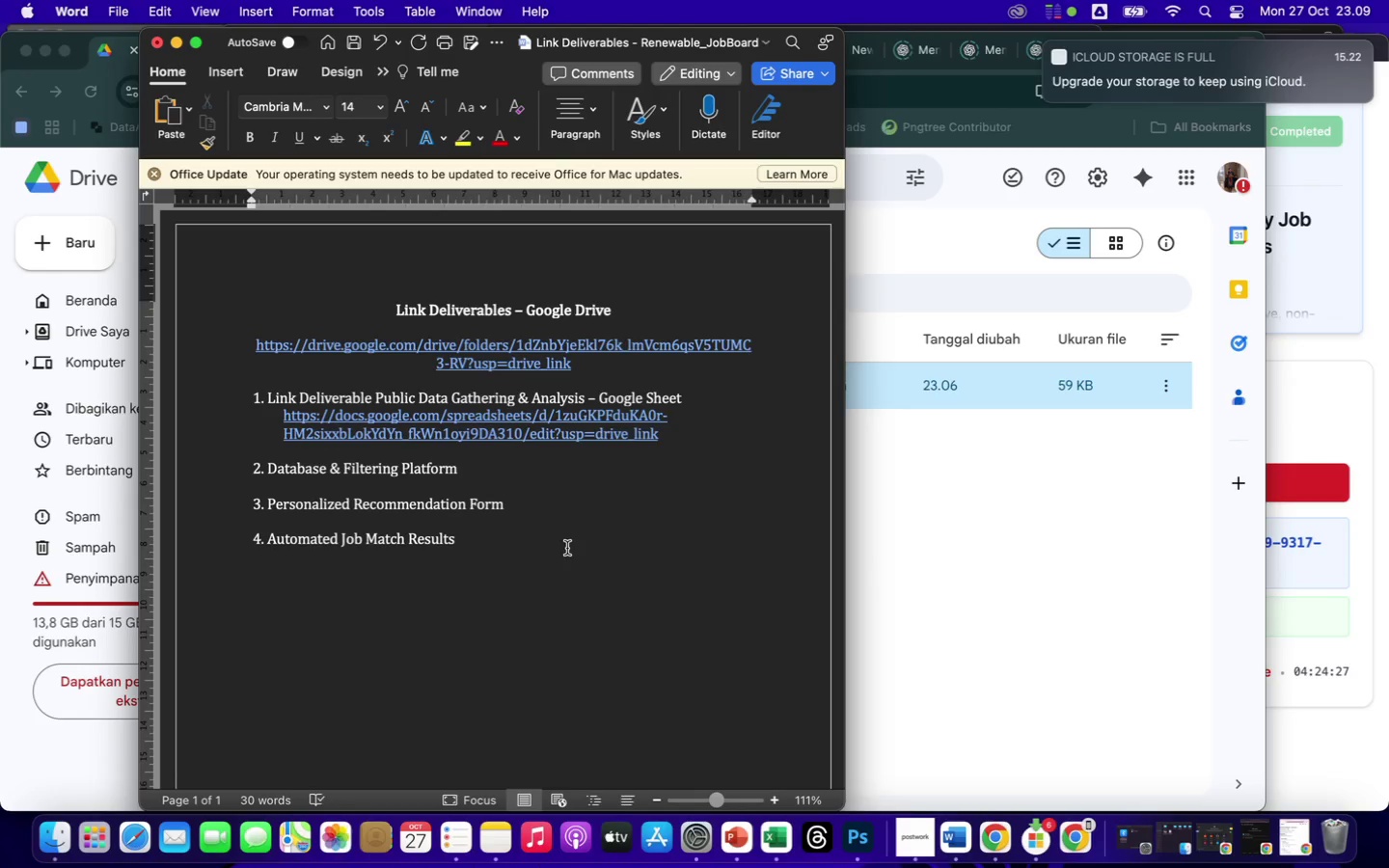 
wait(26.6)
 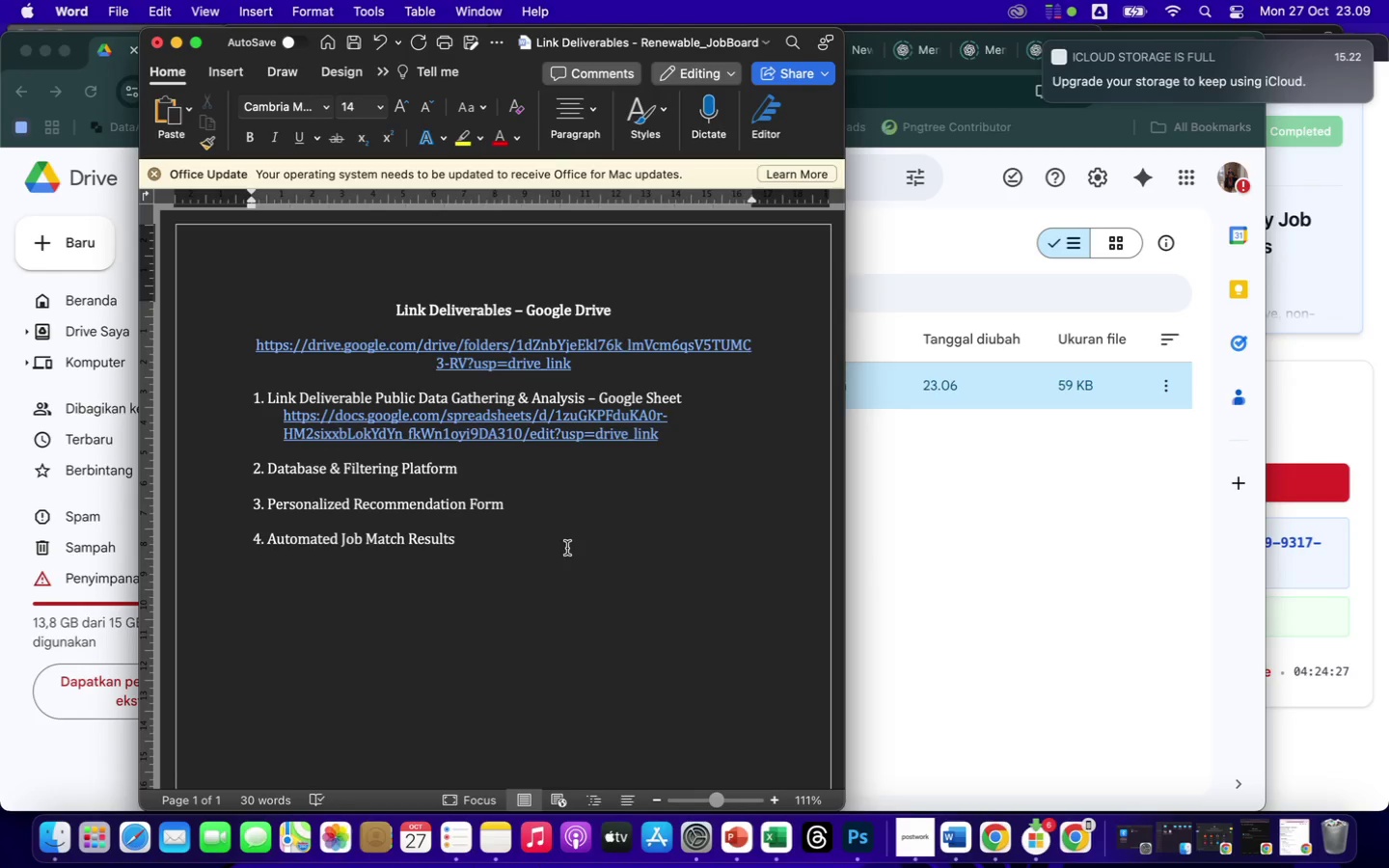 
left_click([622, 311])
 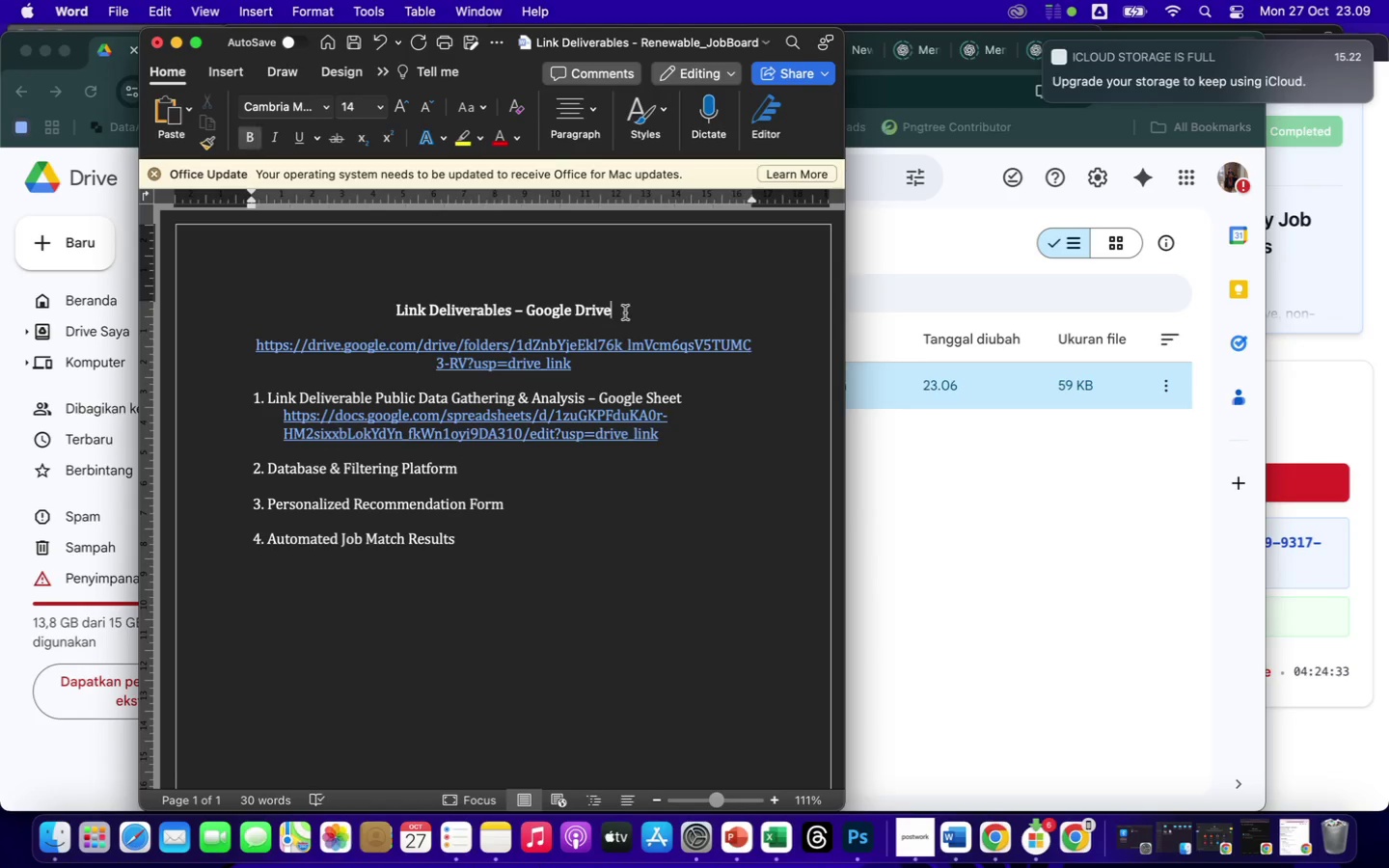 
key(Enter)
 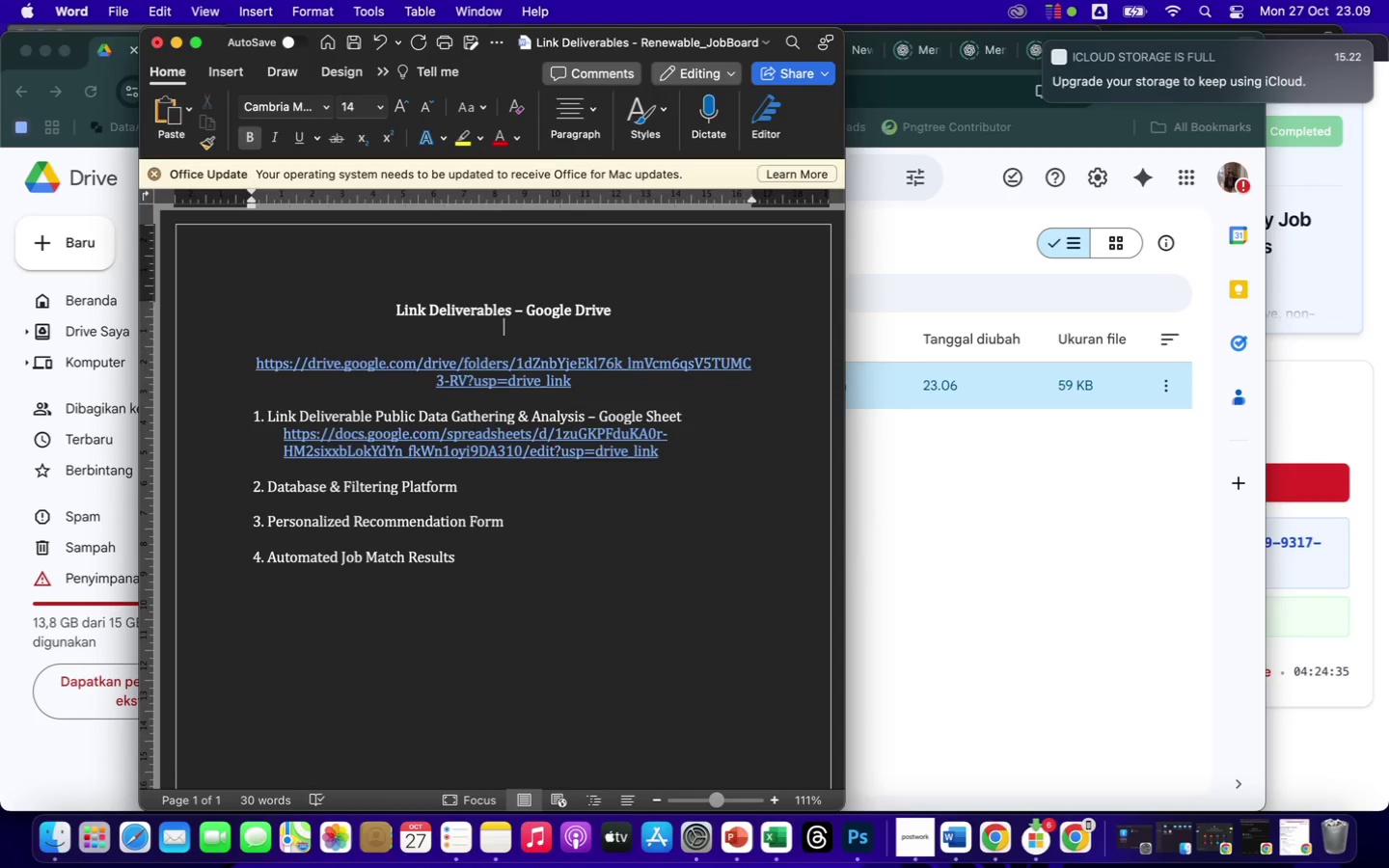 
type(Project Deliverables )
key(Backspace)
type(: )
 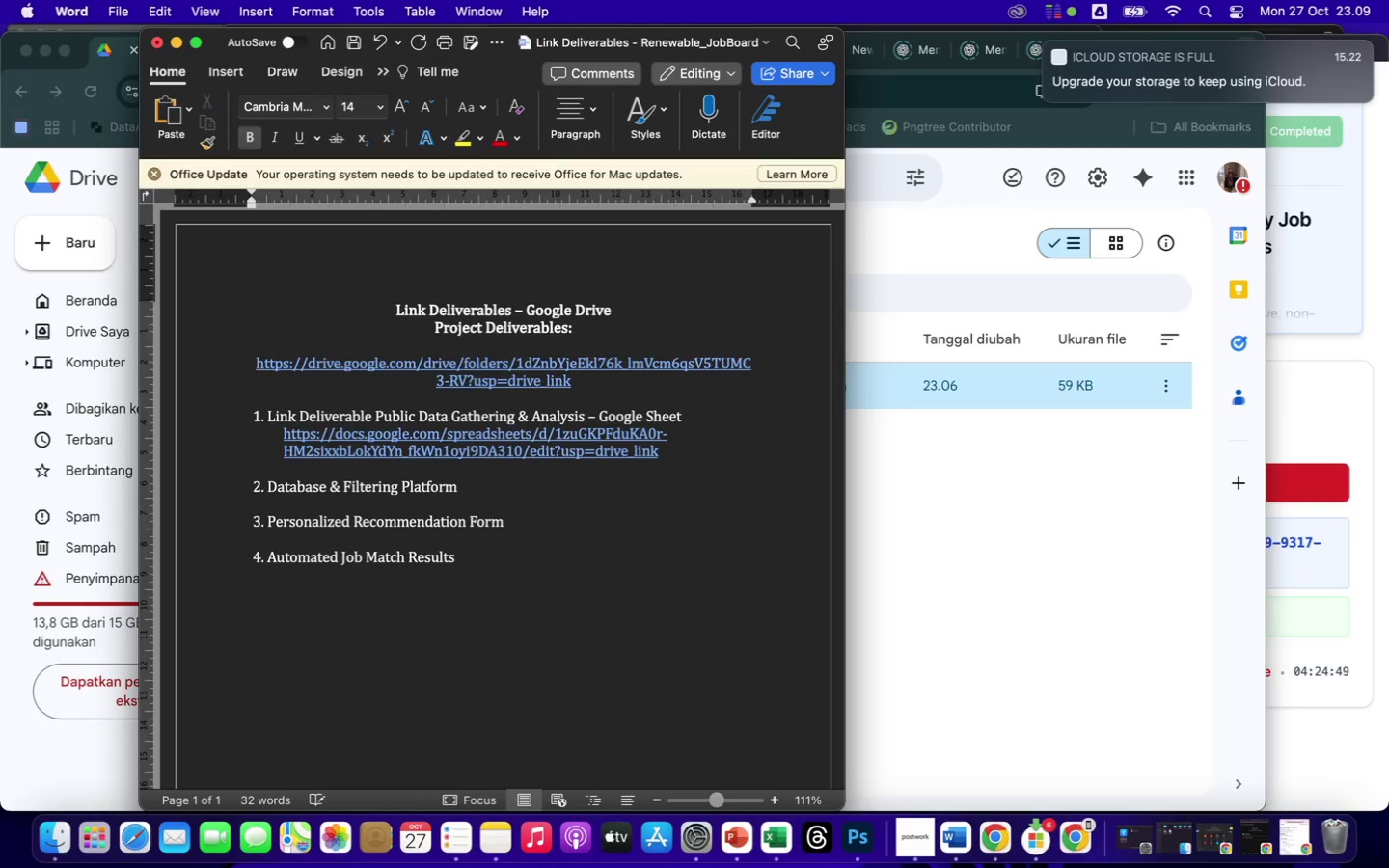 
type(Job Listim)
key(Backspace)
type(ng Dshboard (Fil)
key(Backspace)
key(Backspace)
key(Backspace)
type(Data)
 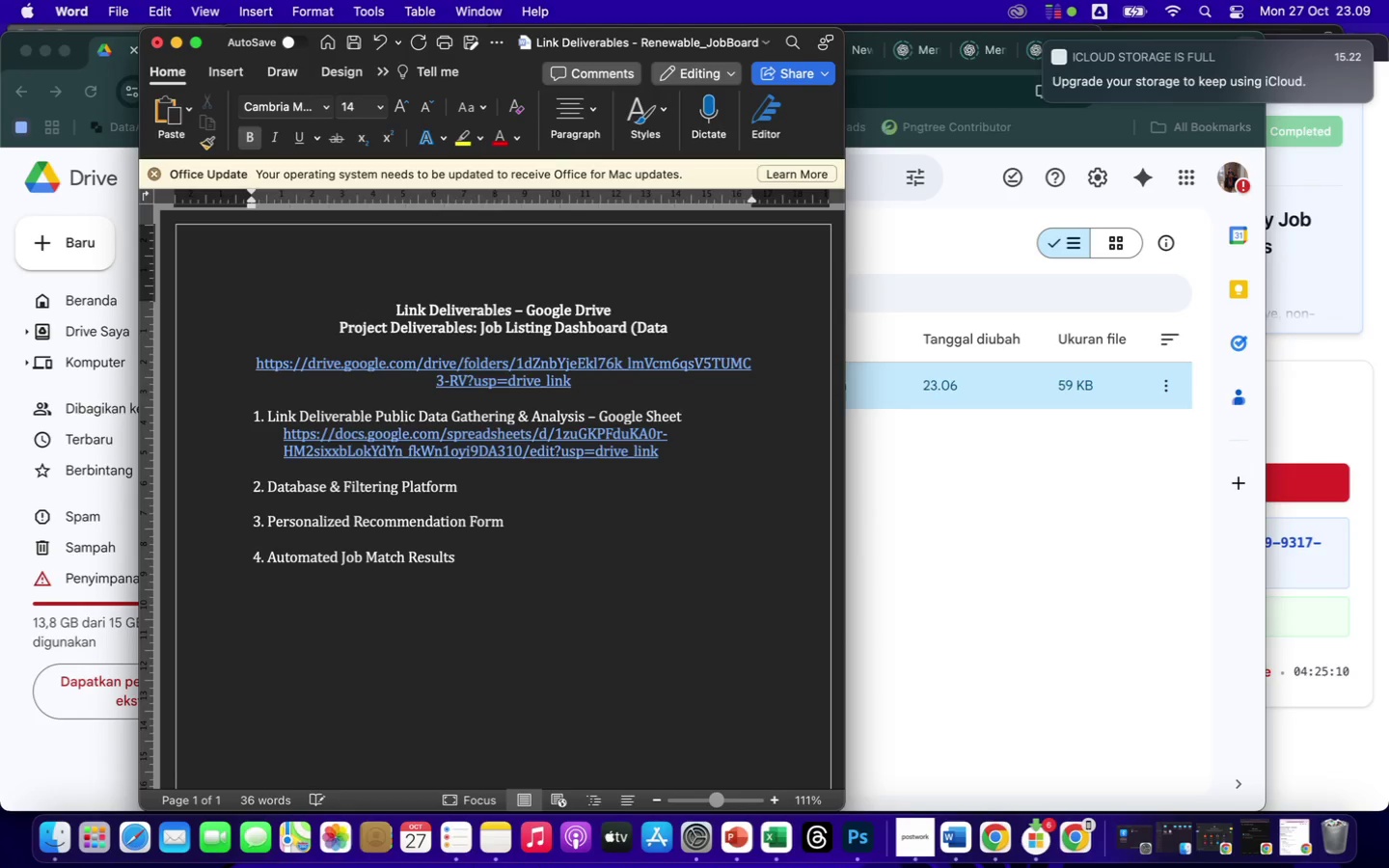 
key(Comma)
 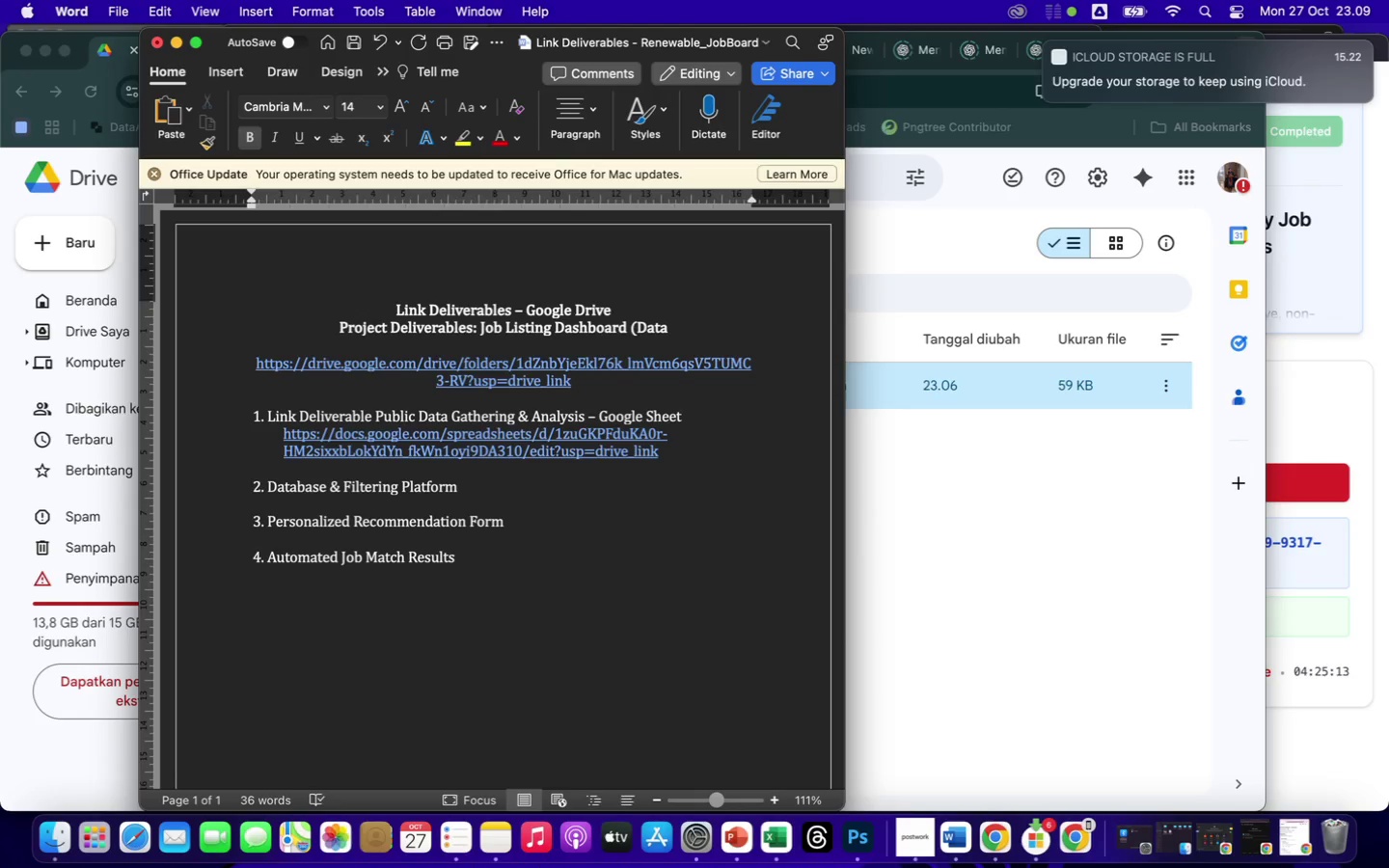 
key(Space)
 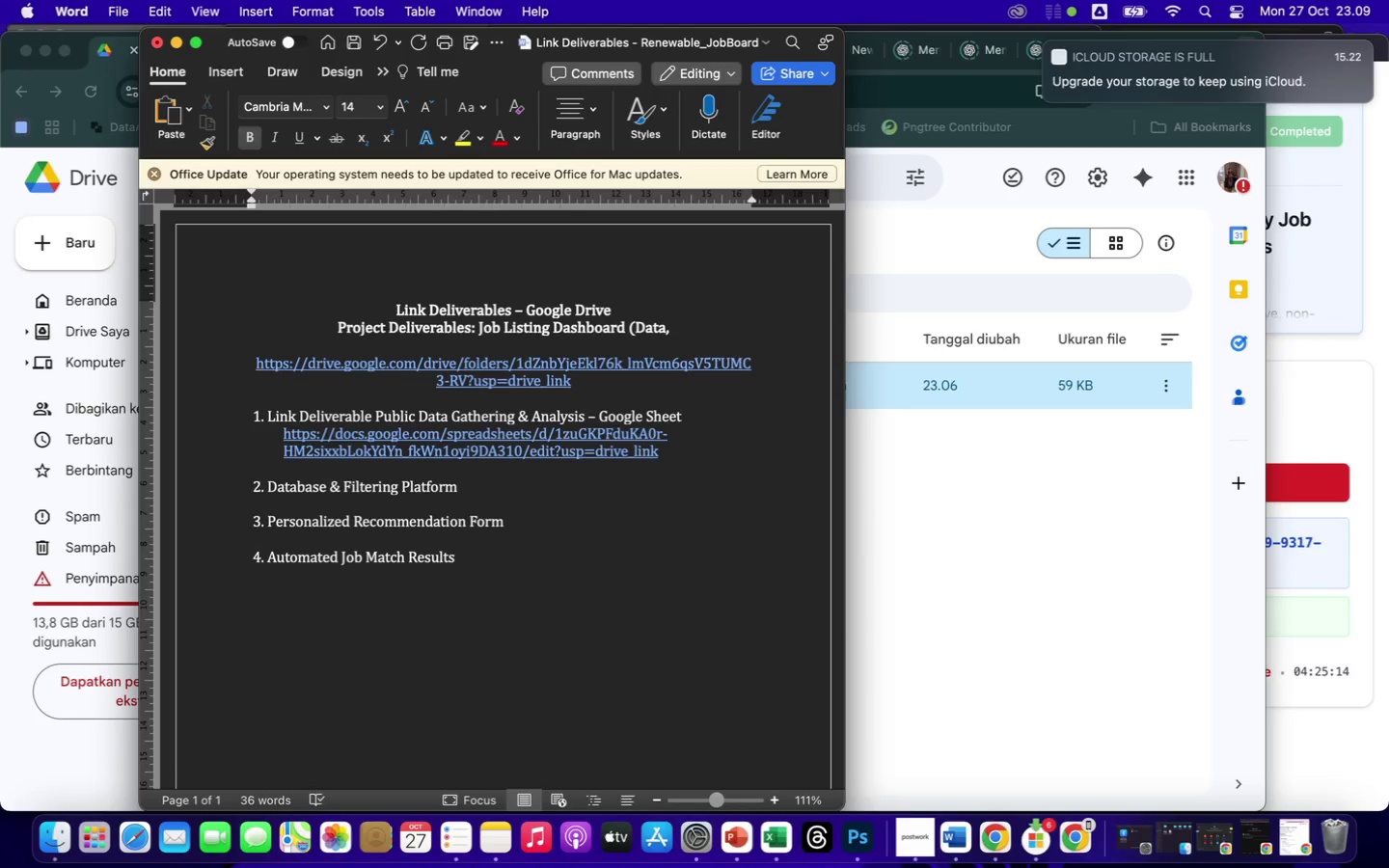 
key(Shift+F)
 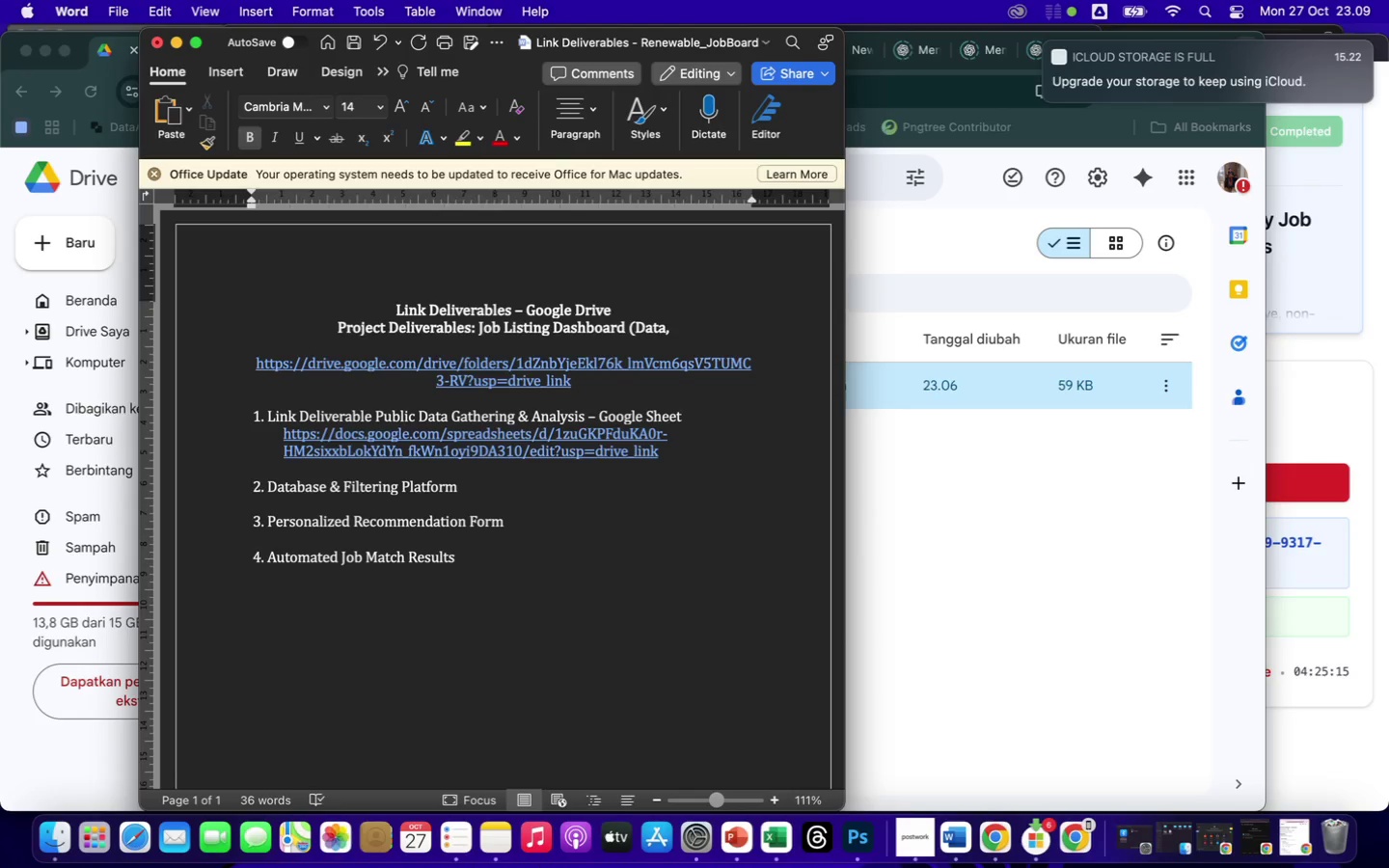 
key(Backspace)
 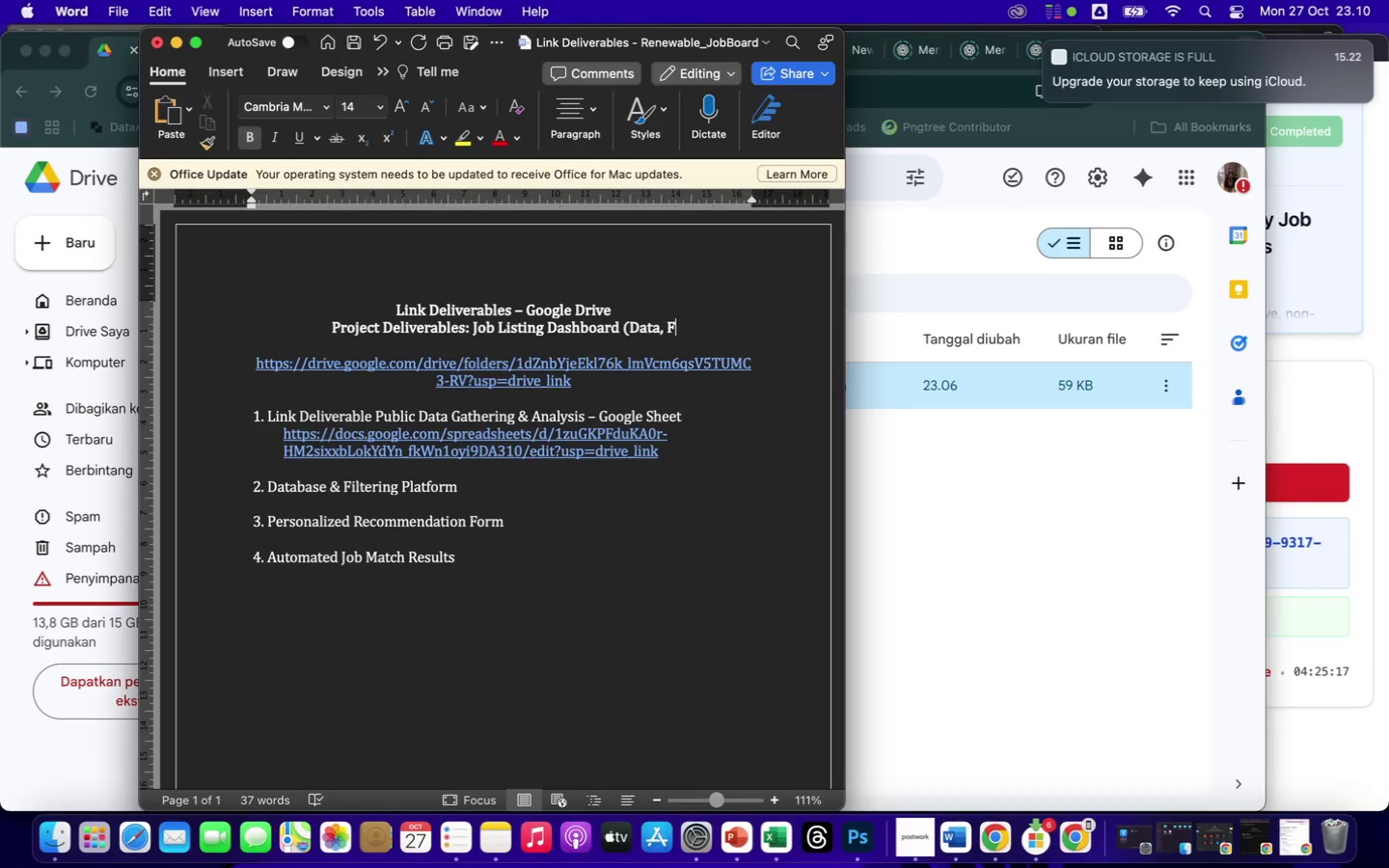 
key(Backspace)
 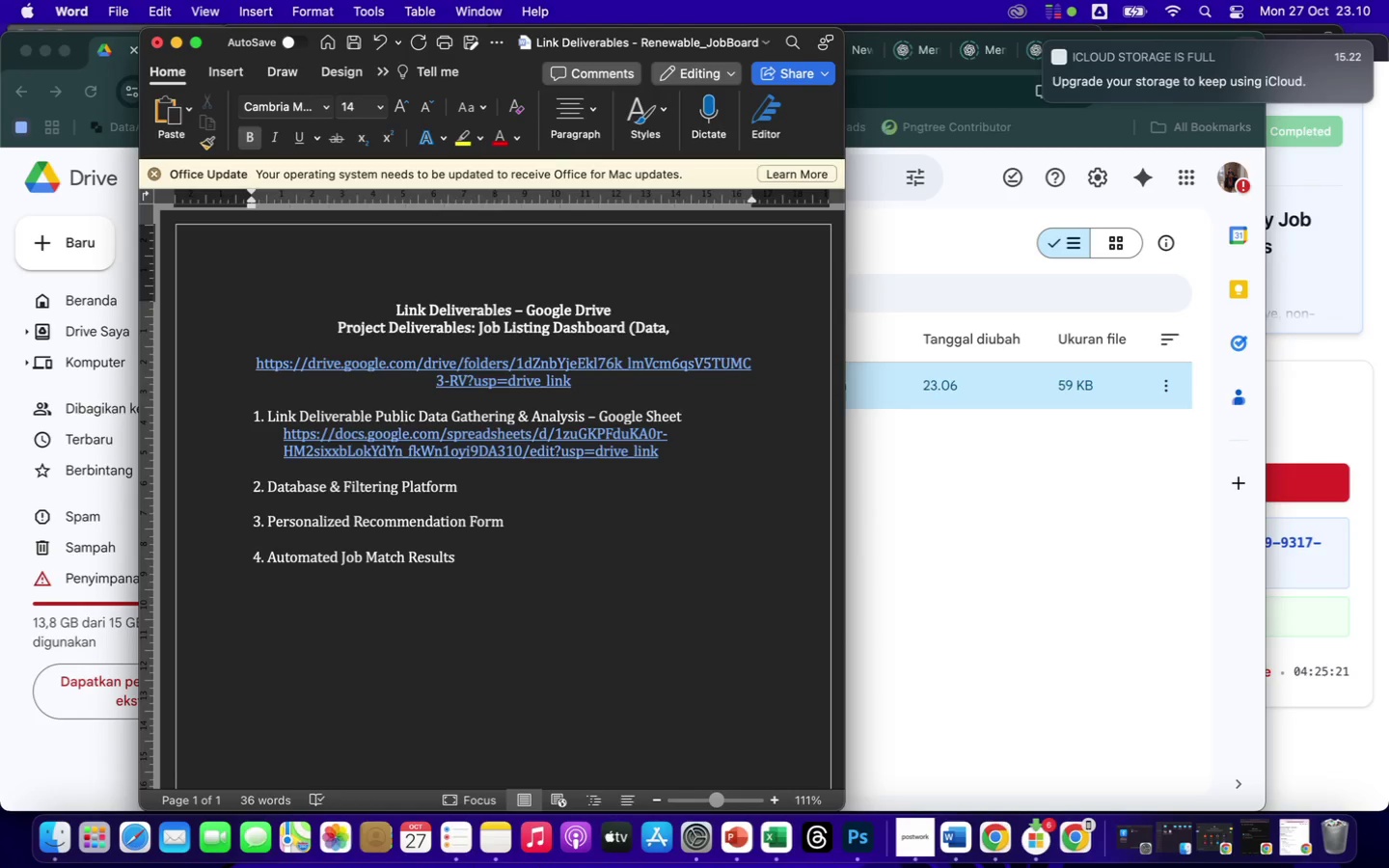 
hold_key(key=Backspace, duration=1.5)
 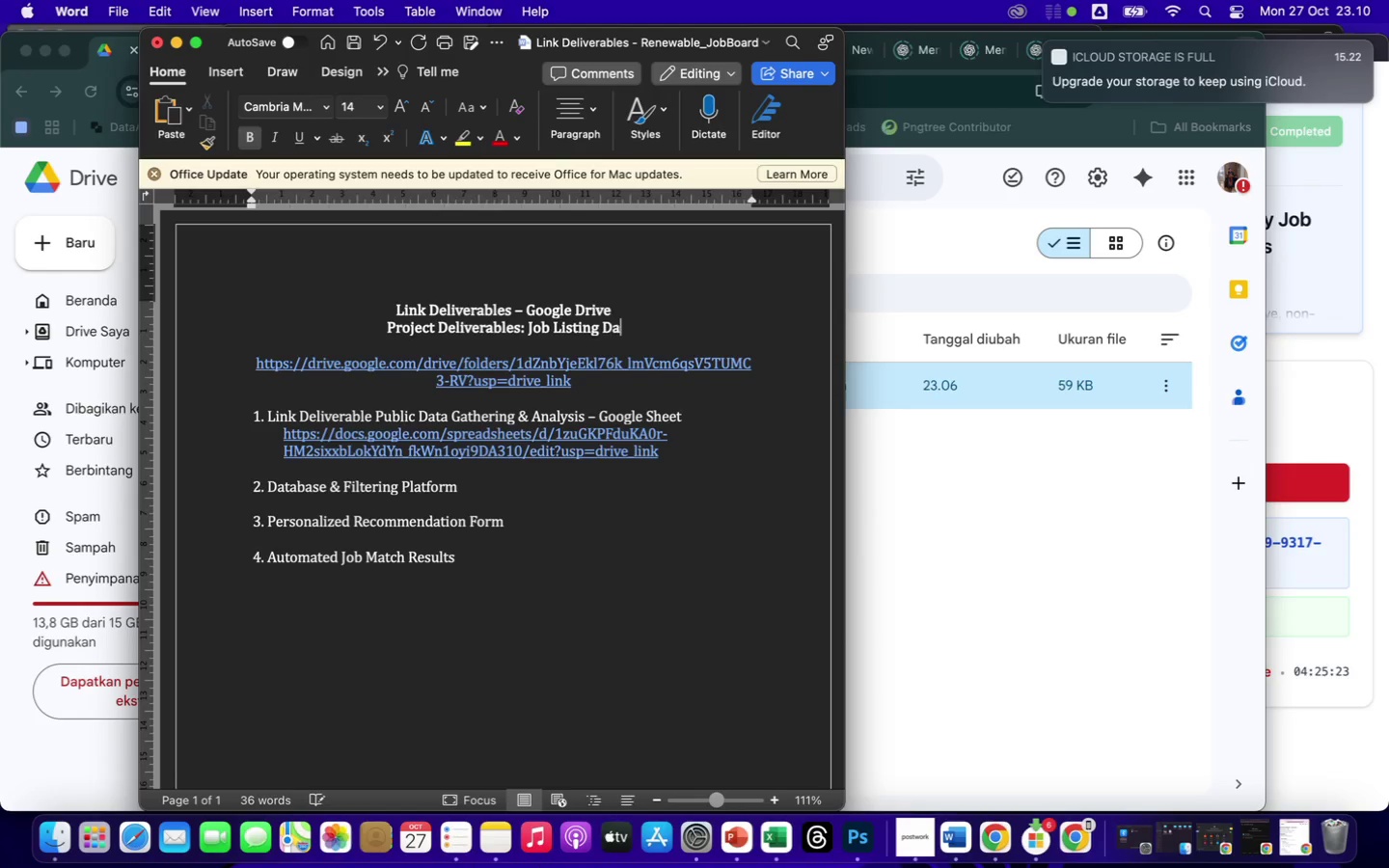 
hold_key(key=Backspace, duration=1.5)
 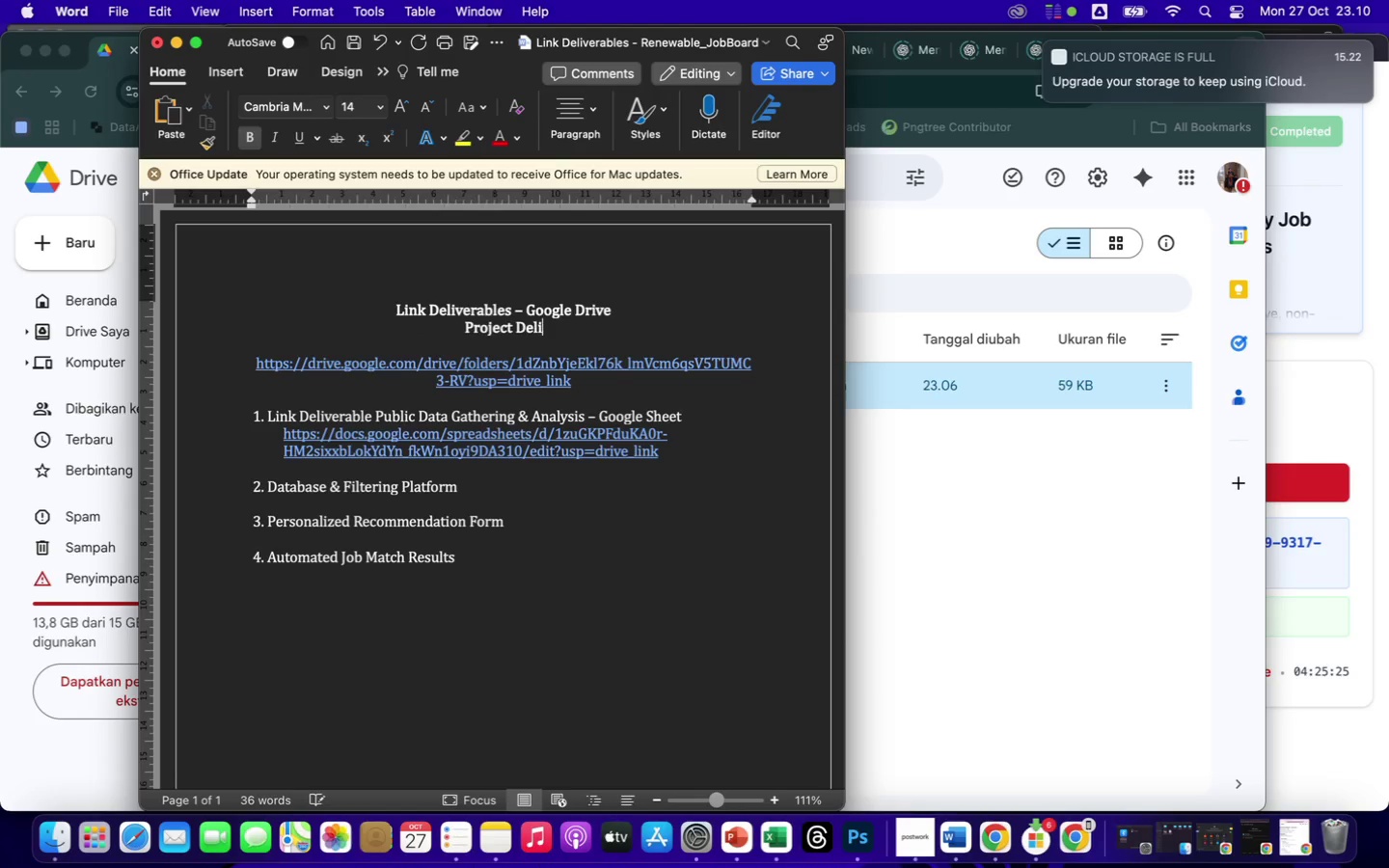 
hold_key(key=Backspace, duration=0.71)
 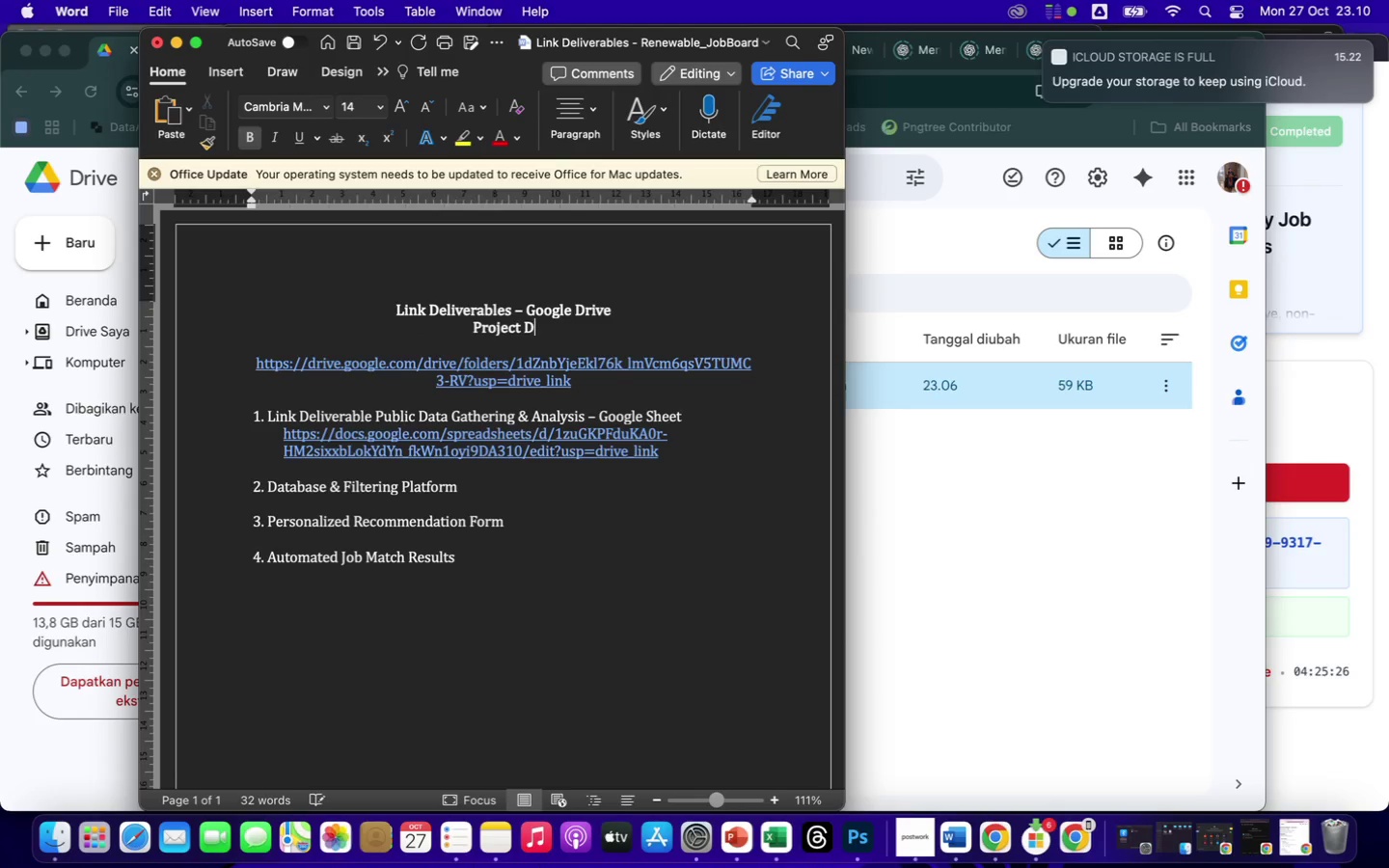 
key(Backspace)
 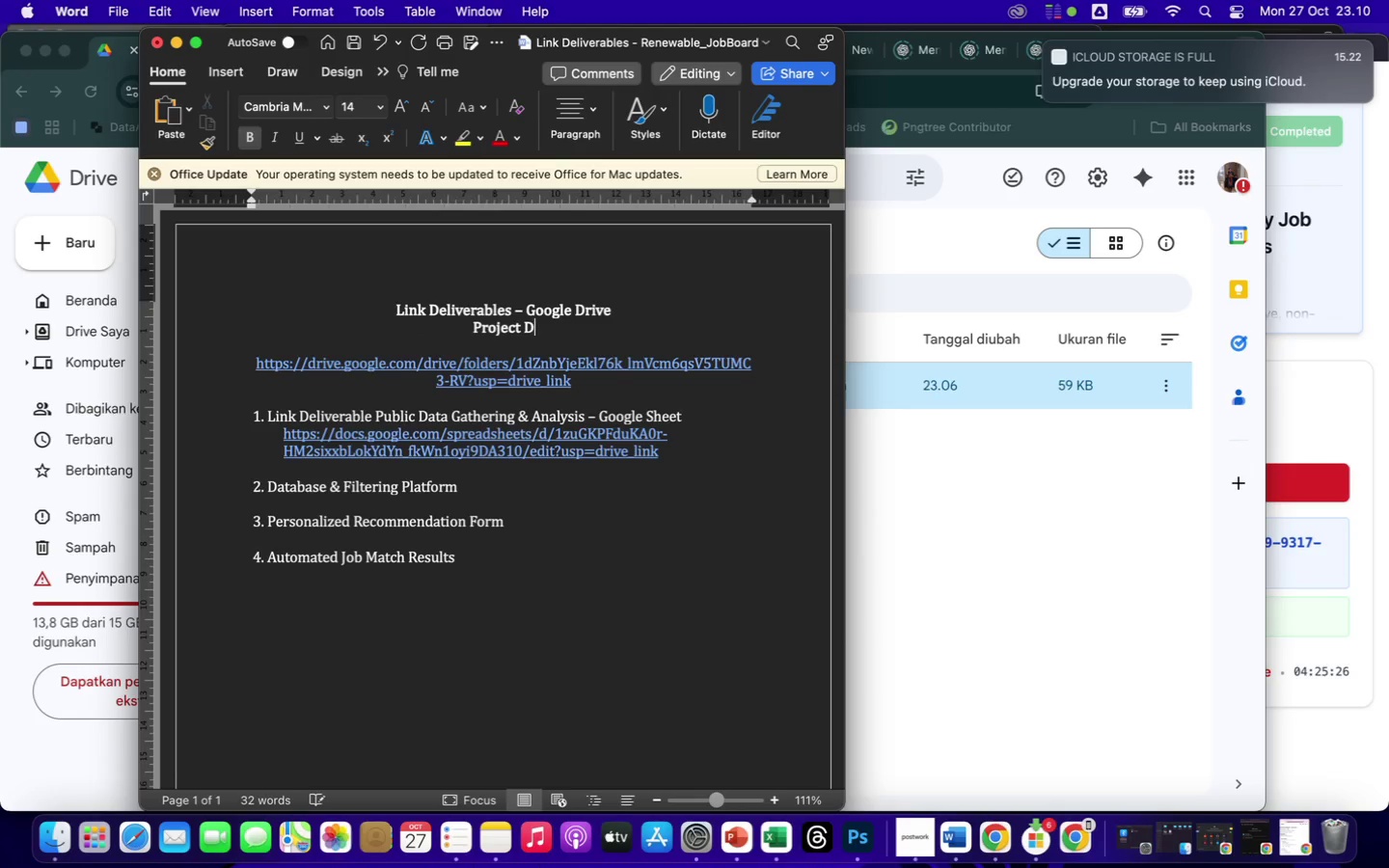 
hold_key(key=Backspace, duration=0.55)
 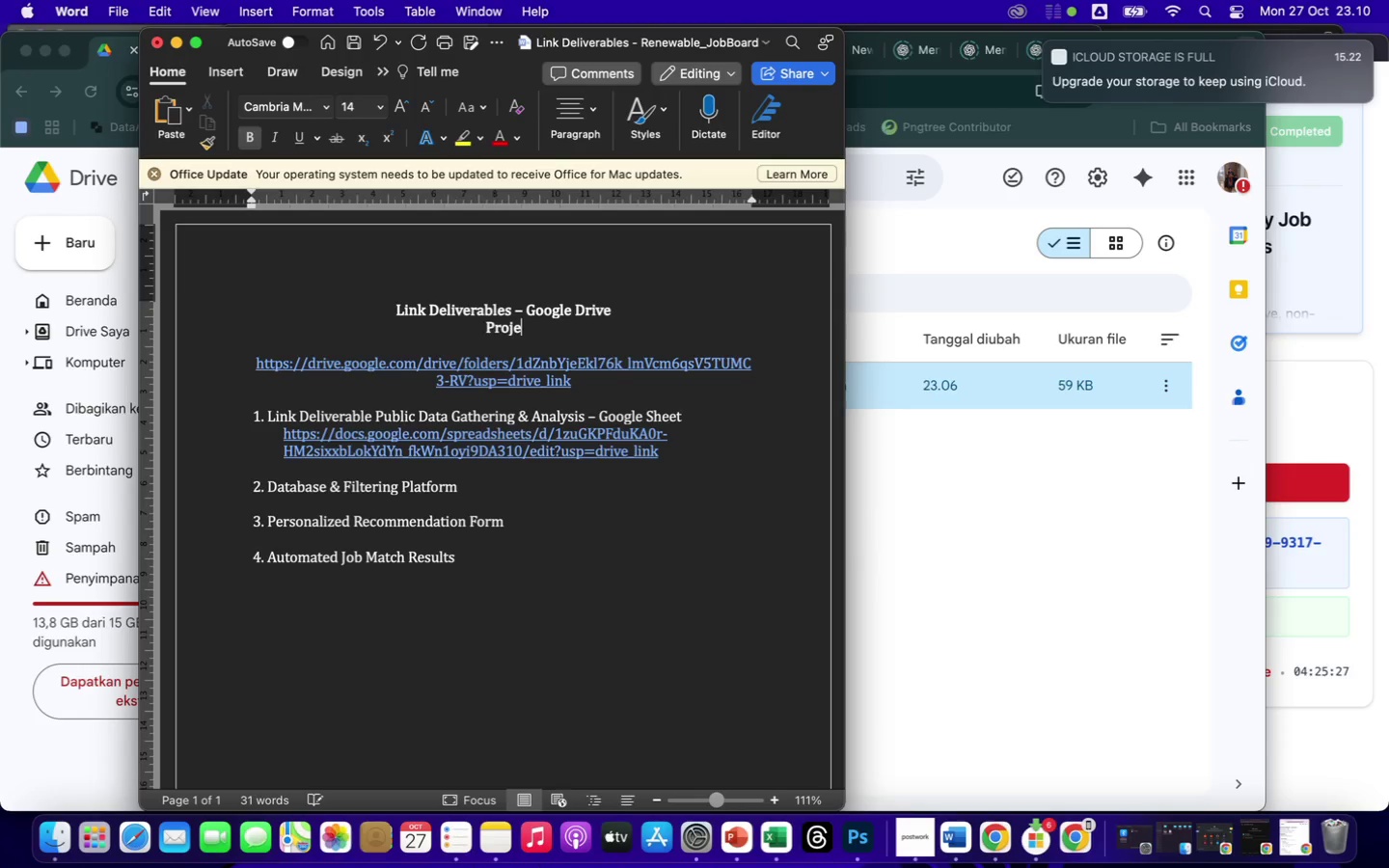 
key(Backspace)
 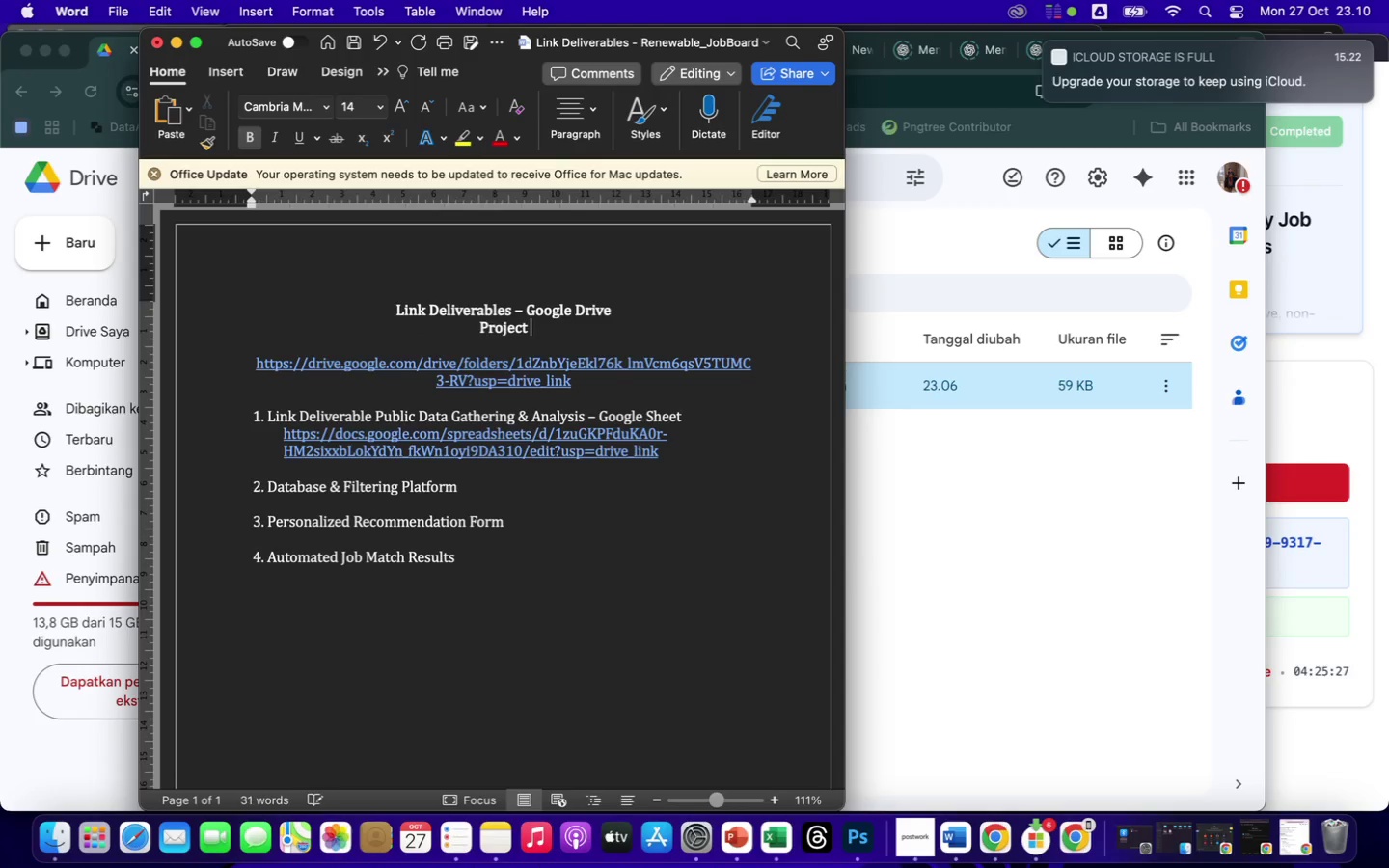 
key(Backspace)
 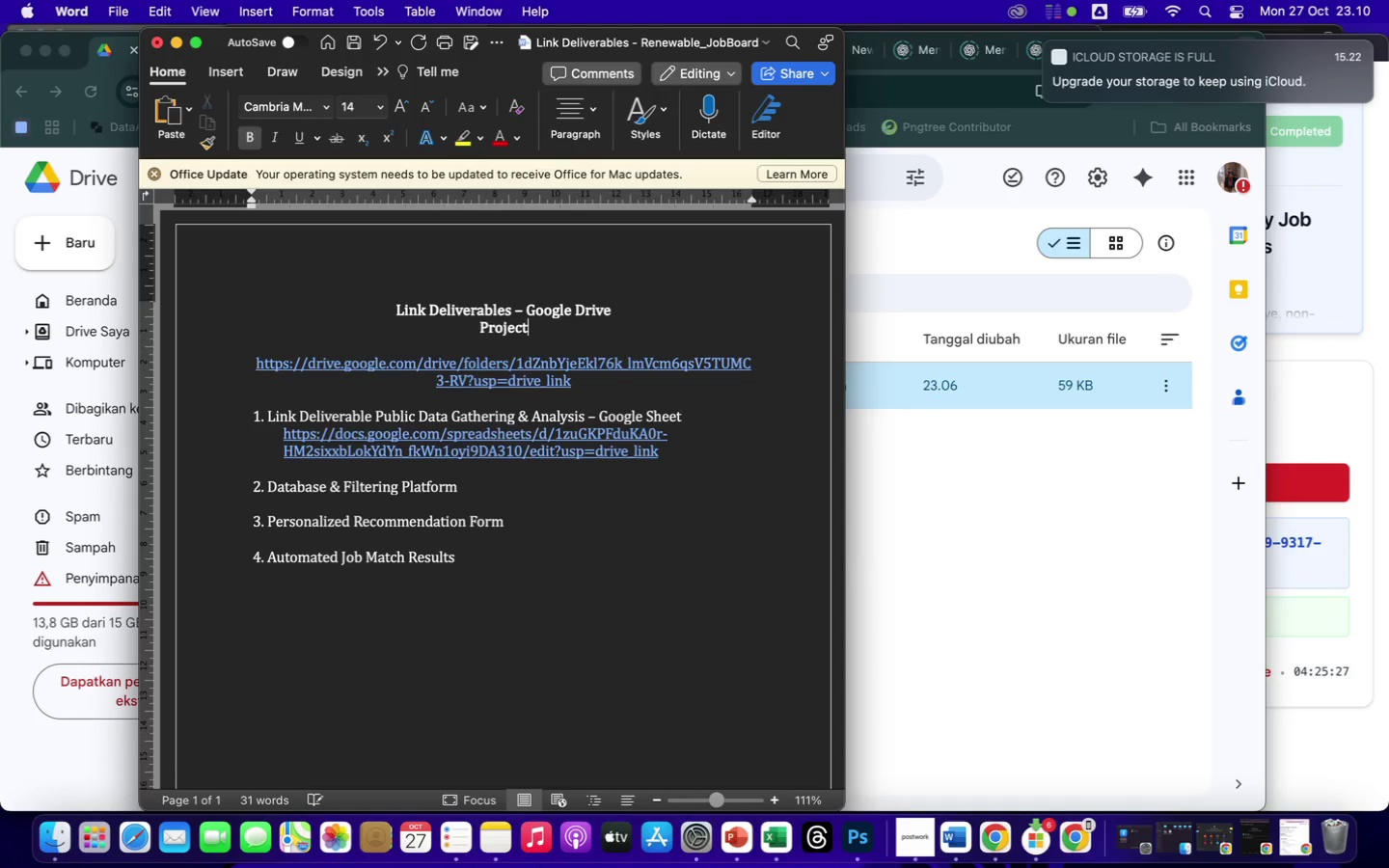 
key(Backspace)
 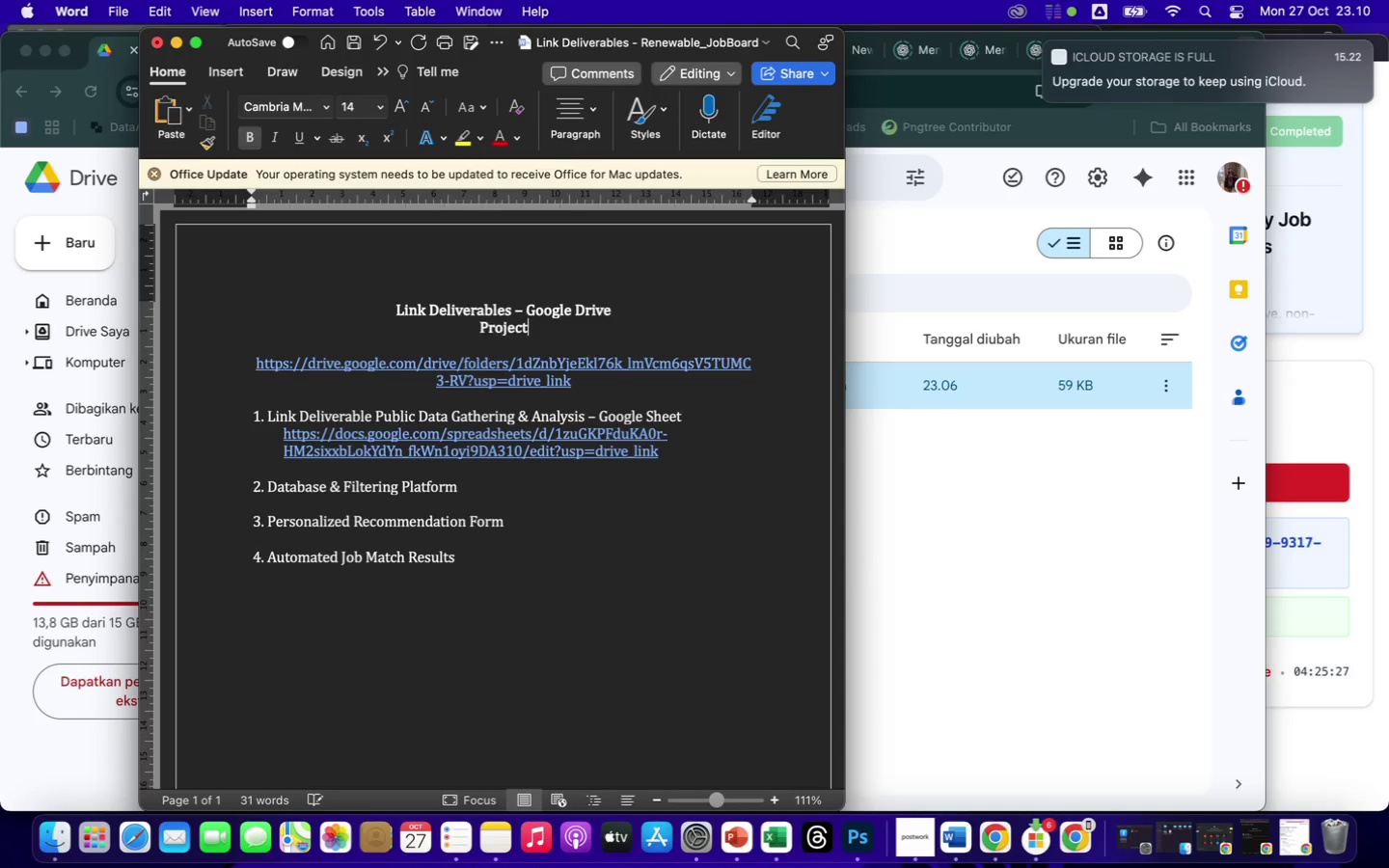 
key(Backspace)
 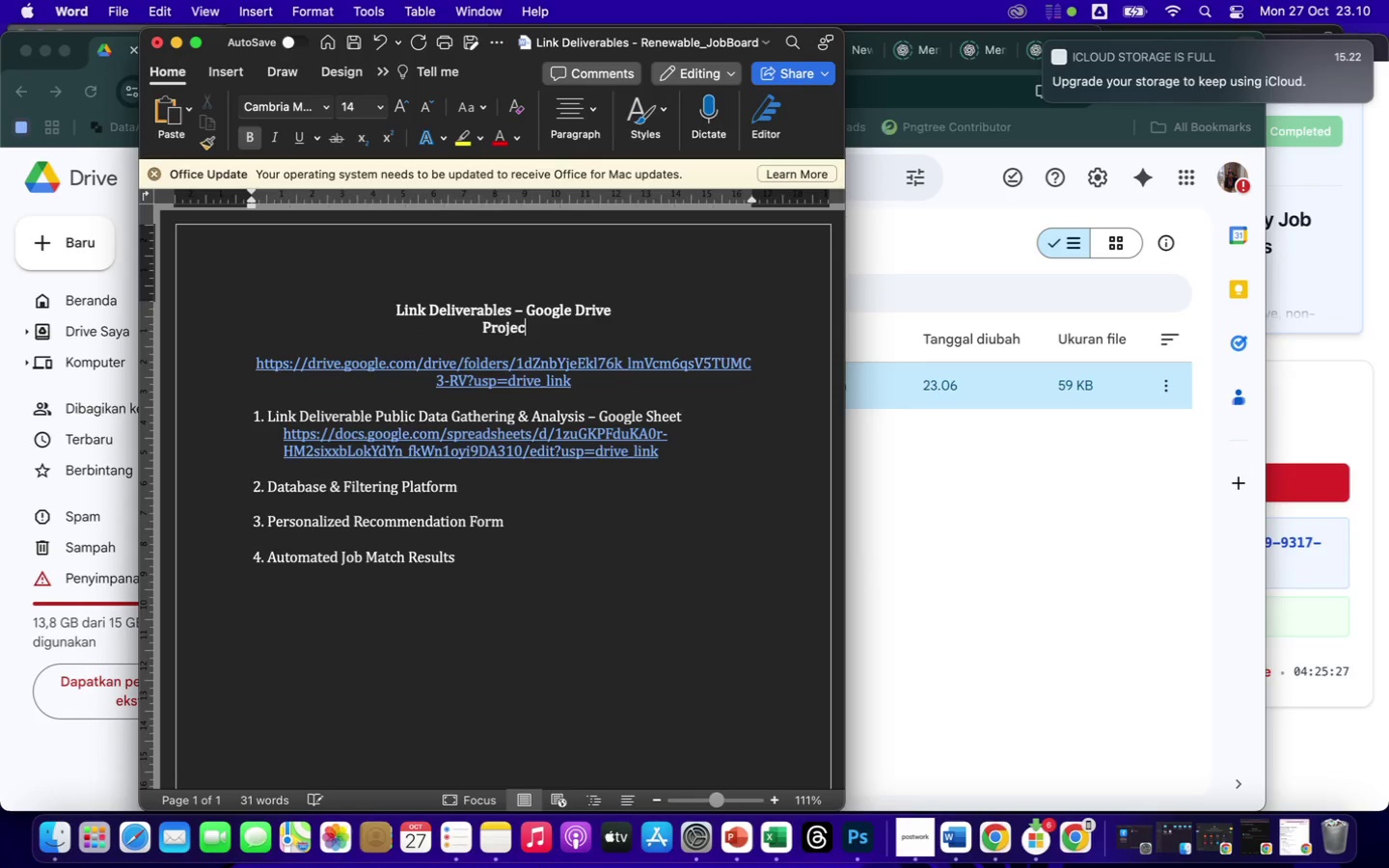 
key(Backspace)
 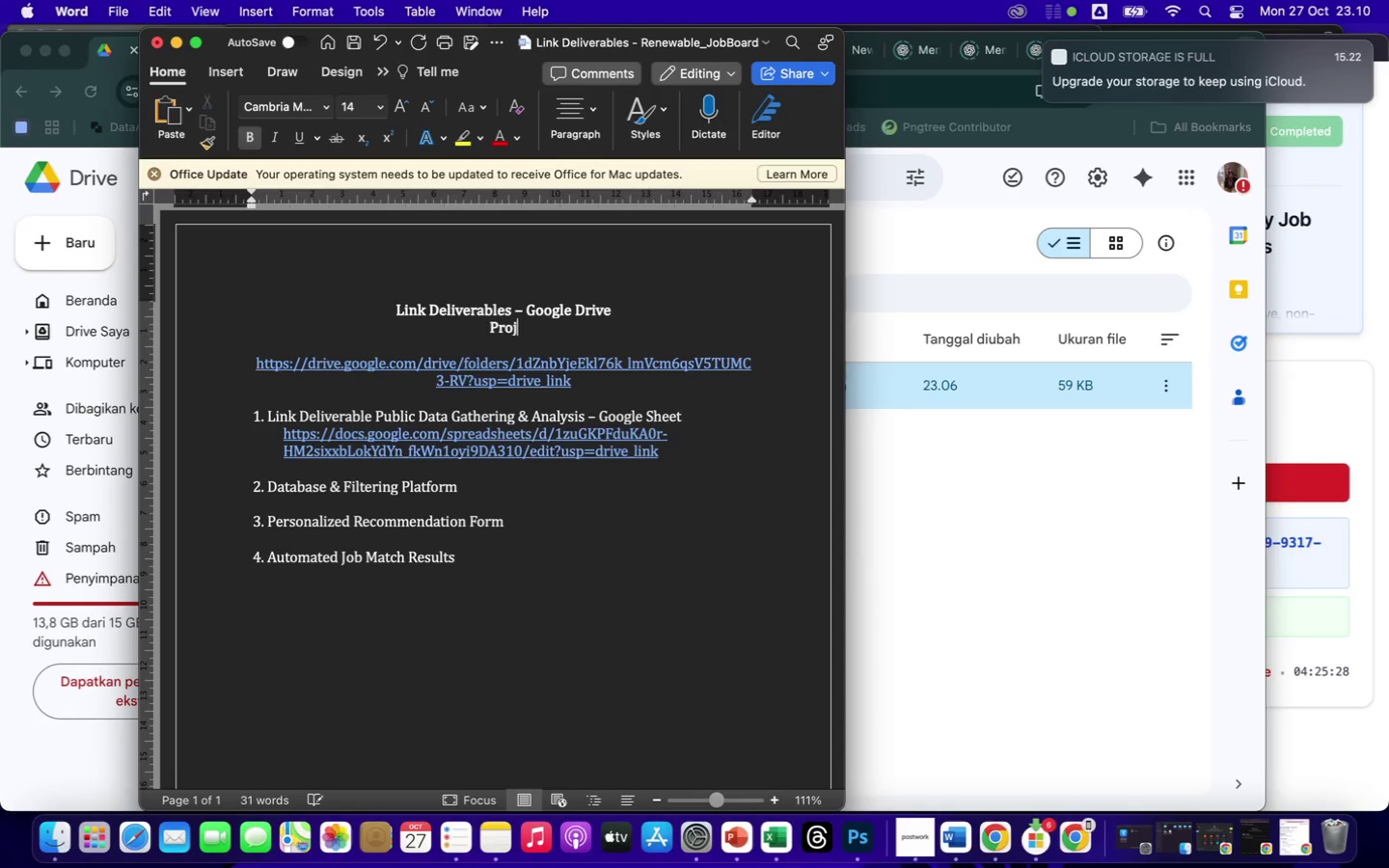 
key(Backspace)
 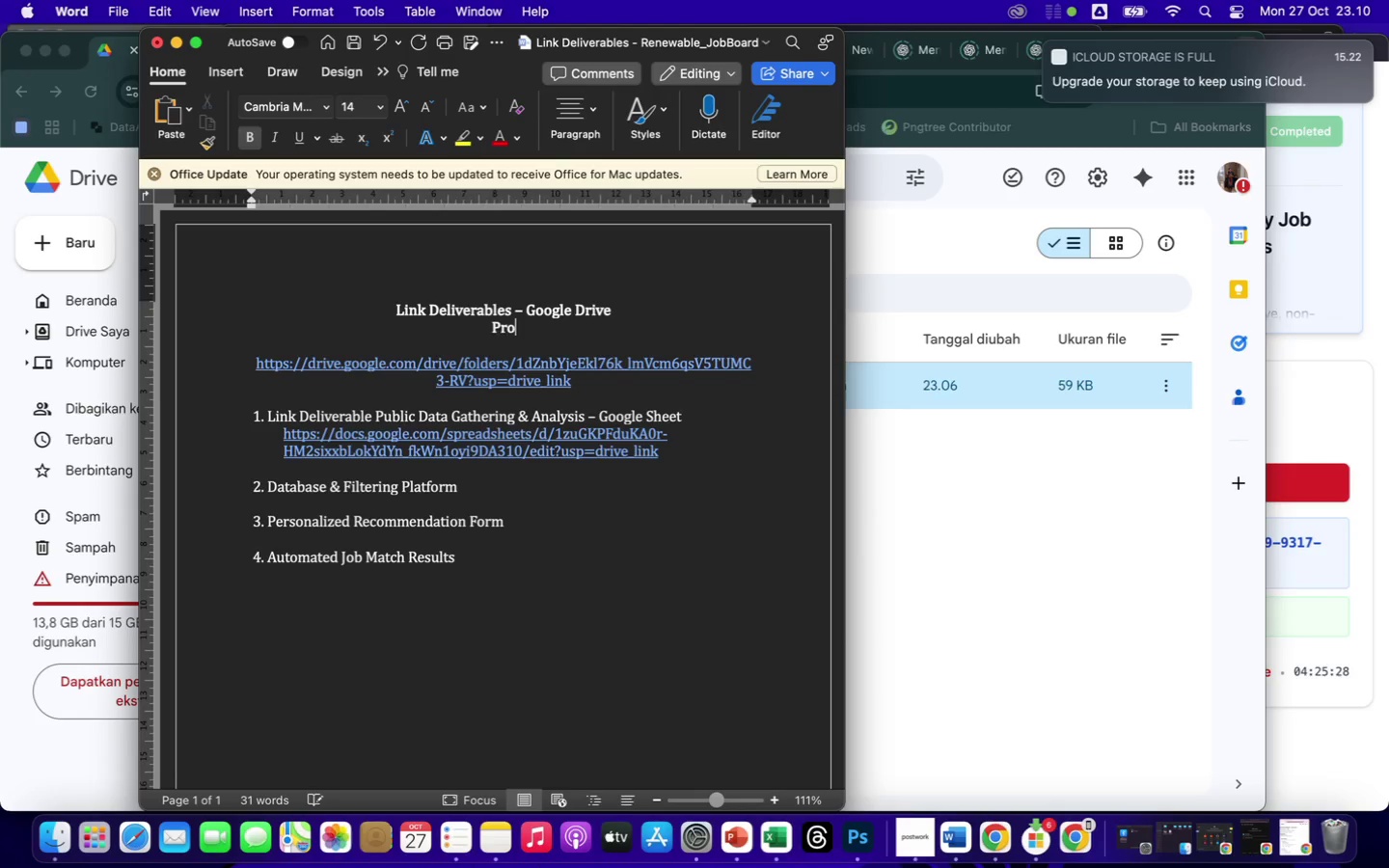 
key(Backspace)
 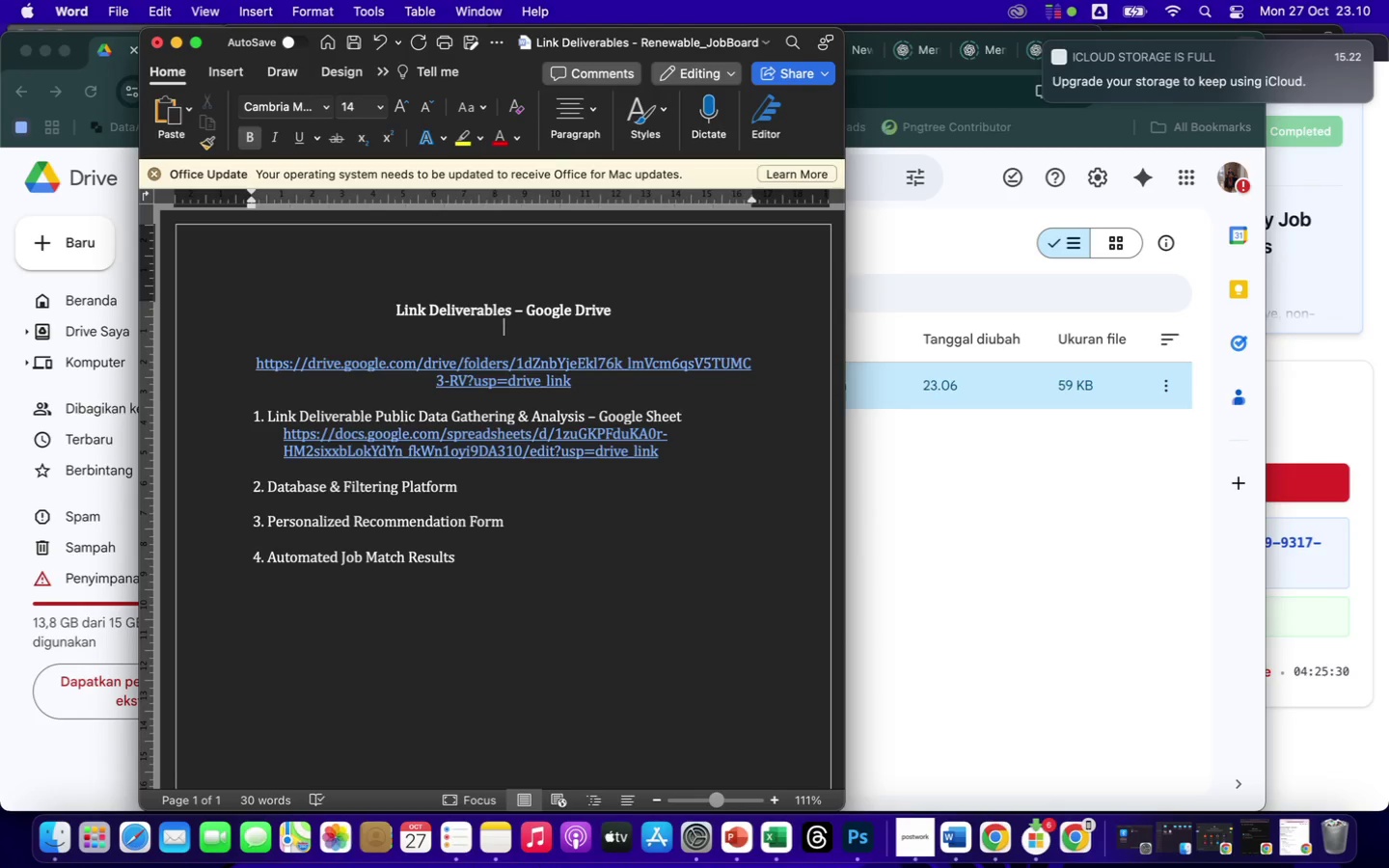 
key(Backspace)
 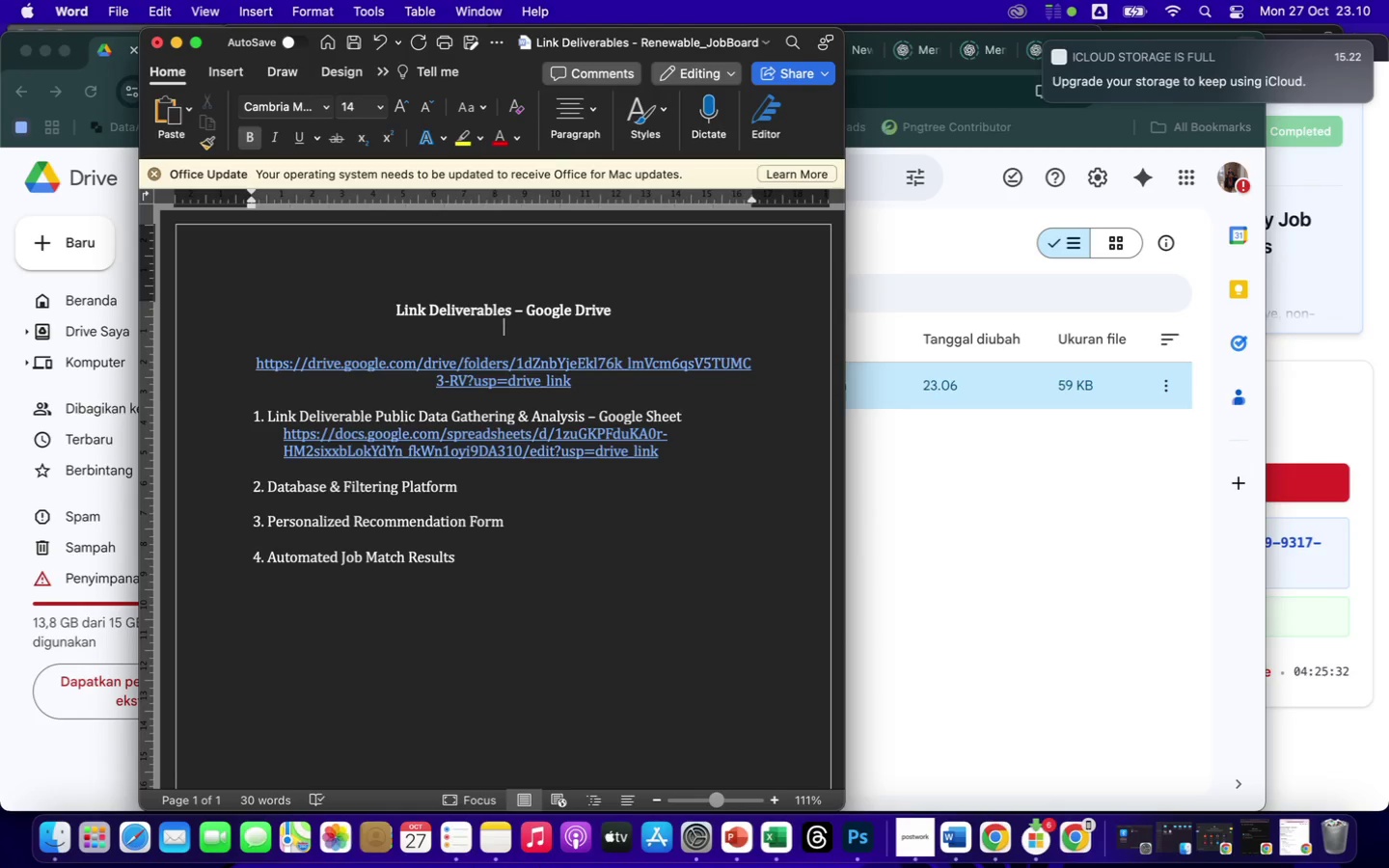 
key(Backspace)
 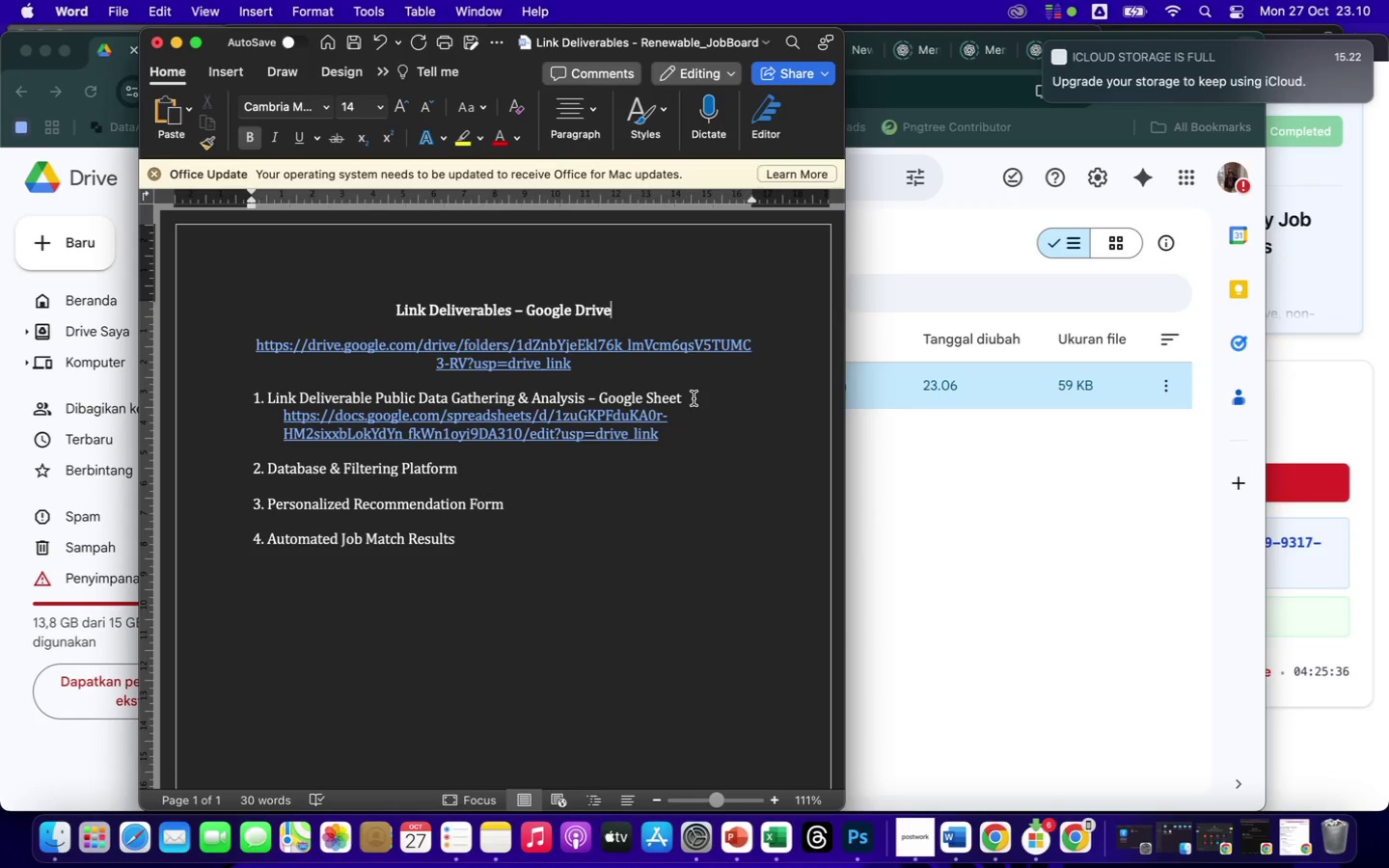 
wait(5.25)
 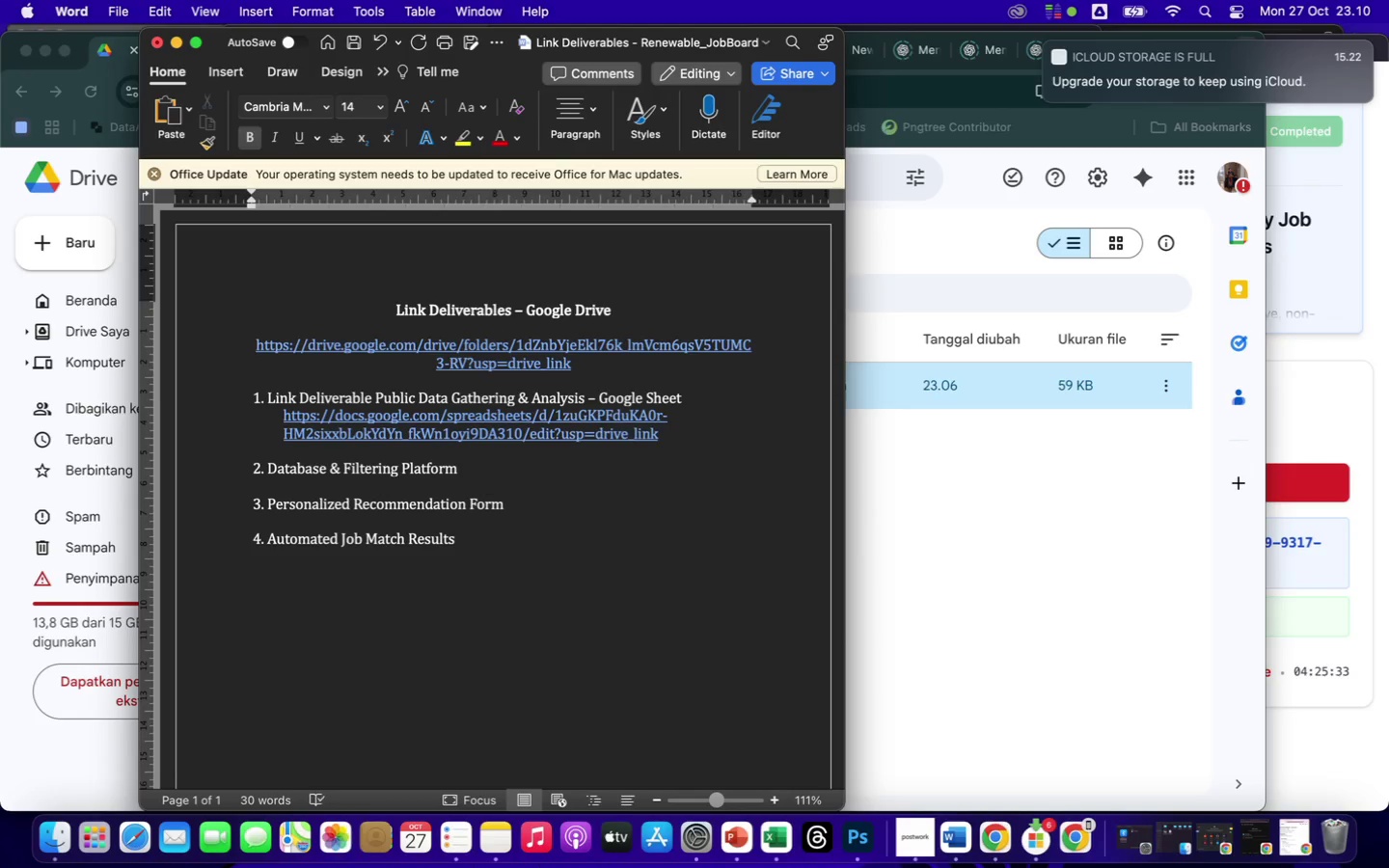 
left_click([586, 396])
 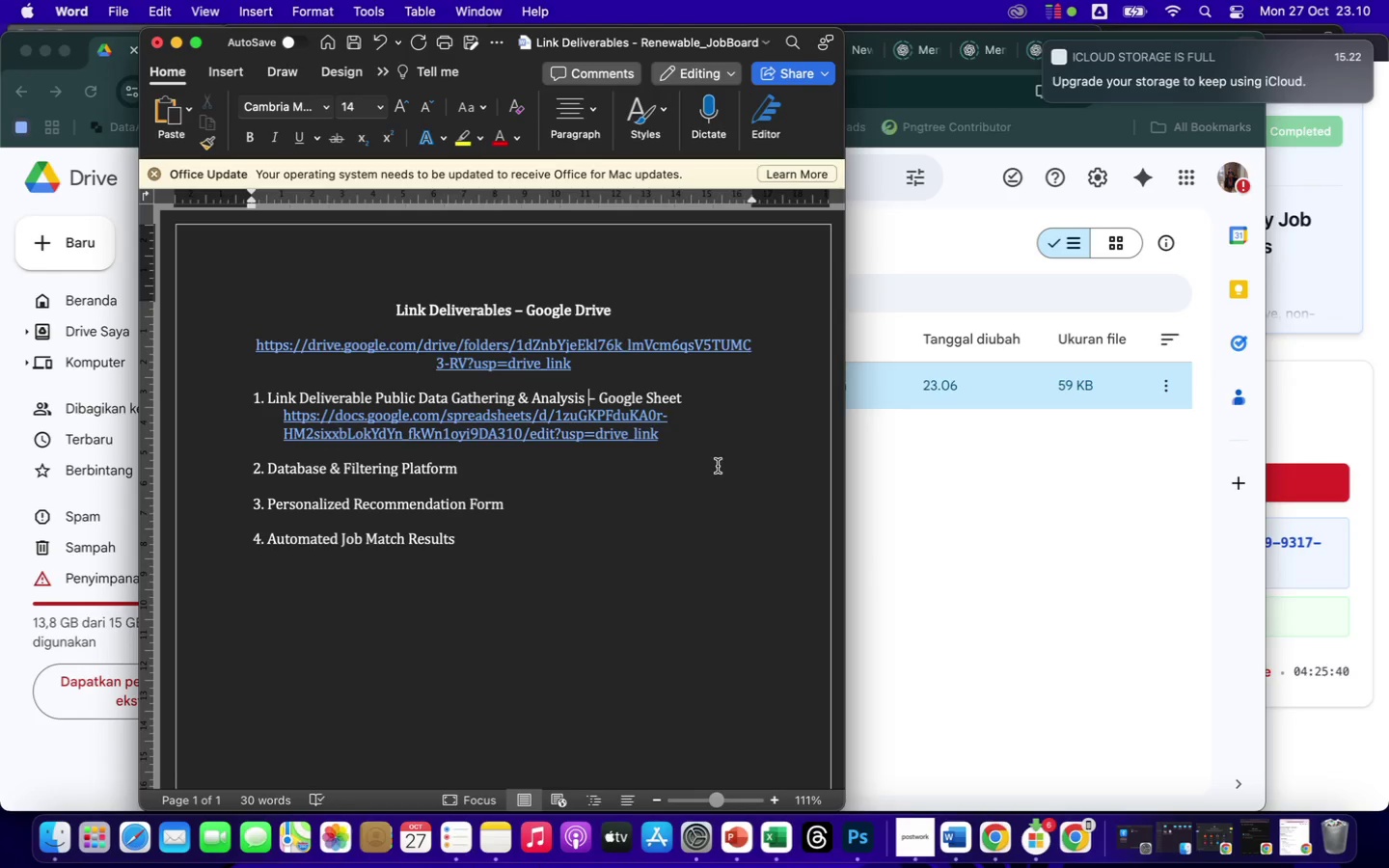 
type(; Database)
 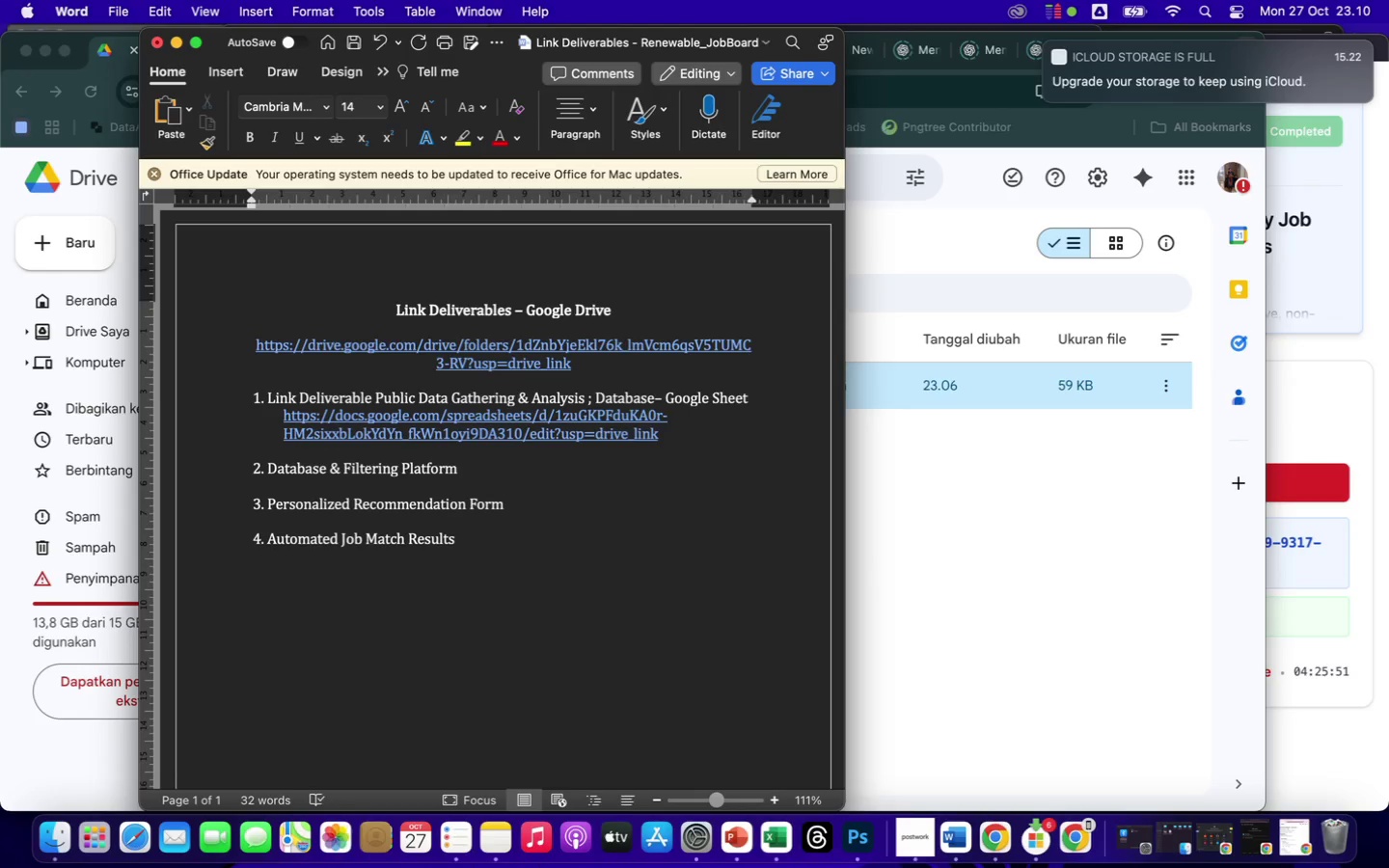 
wait(7.85)
 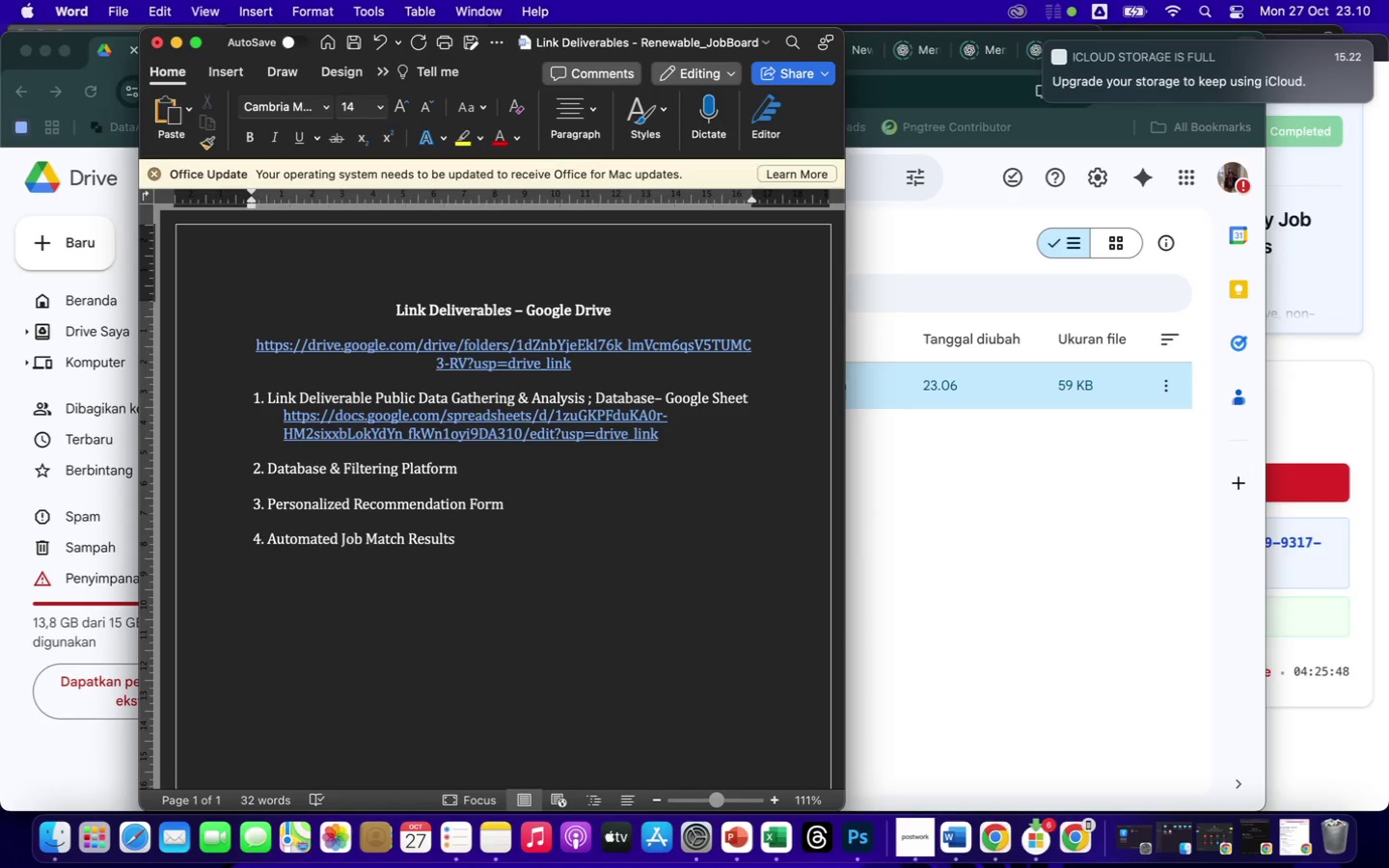 
key(Space)
 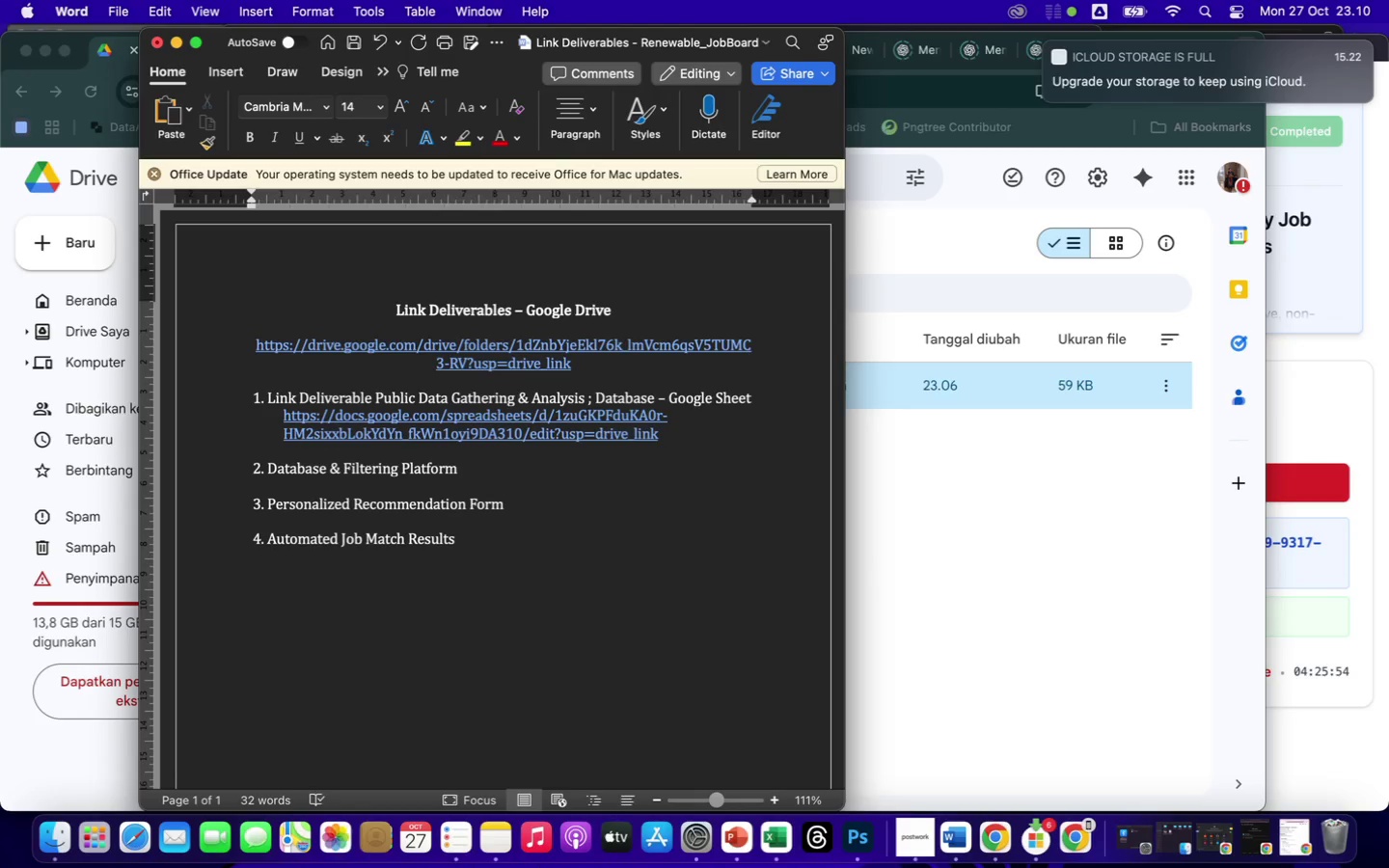 
hold_key(key=Backspace, duration=1.51)
 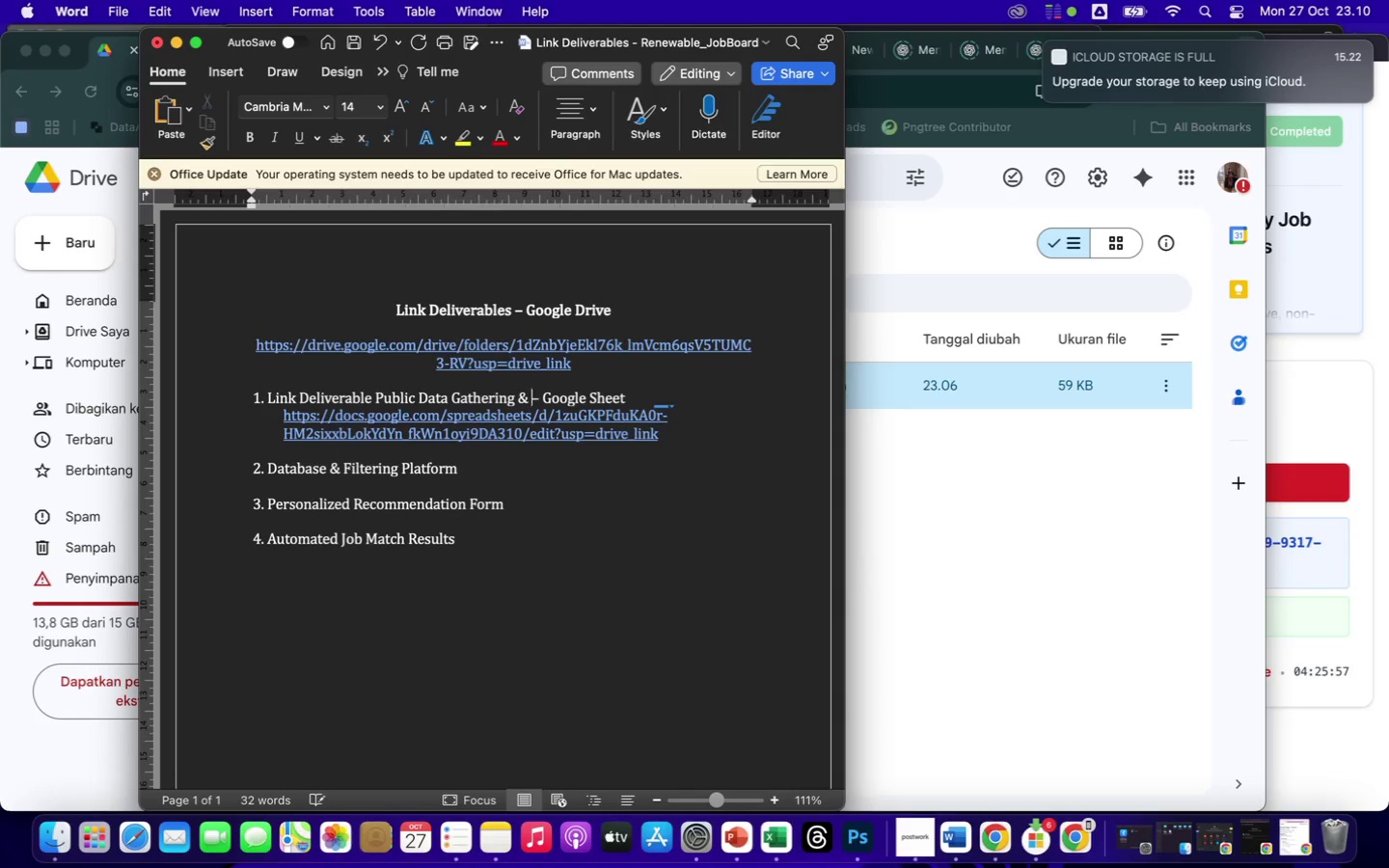 
hold_key(key=Backspace, duration=0.72)
 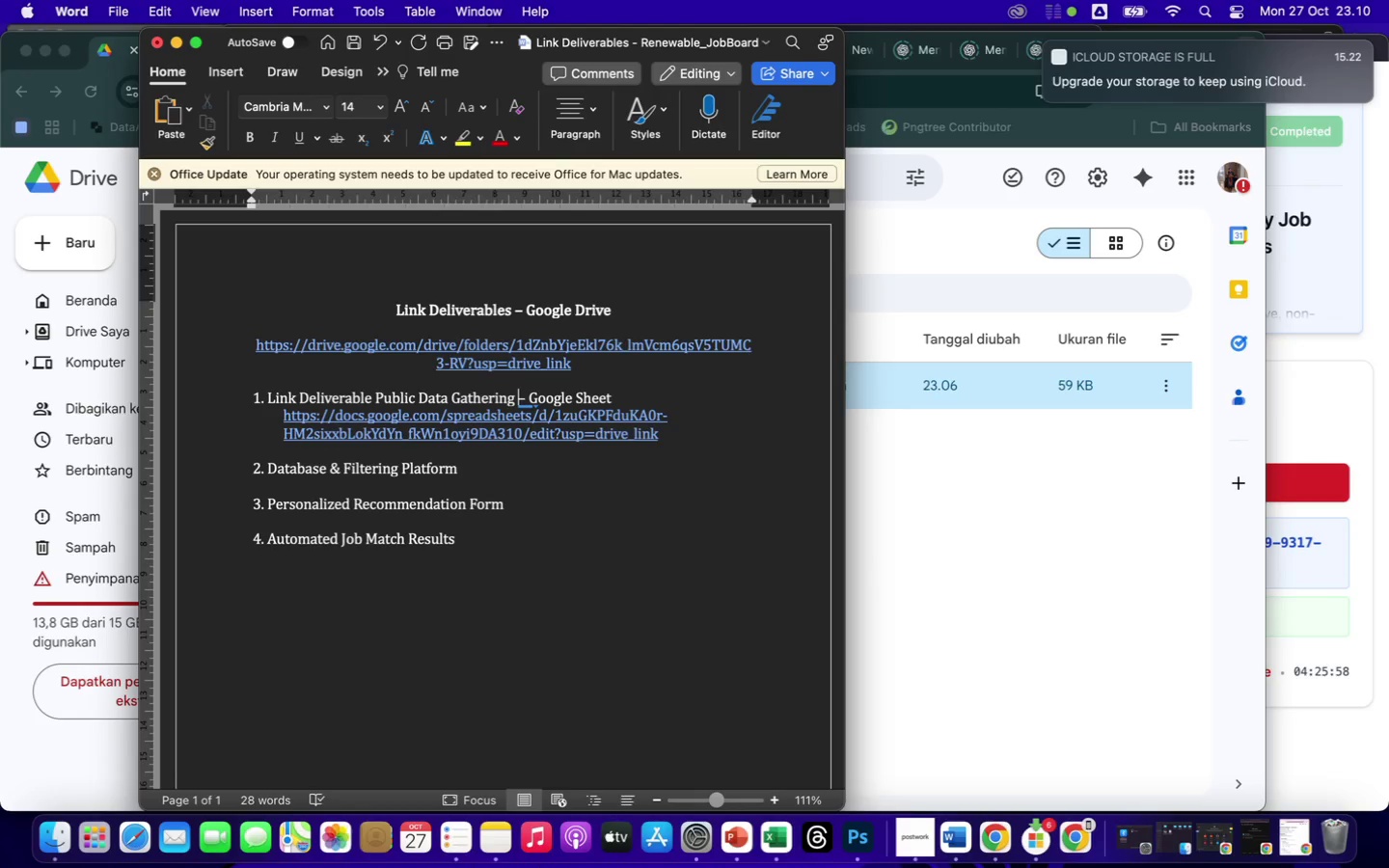 
hold_key(key=Backspace, duration=1.51)
 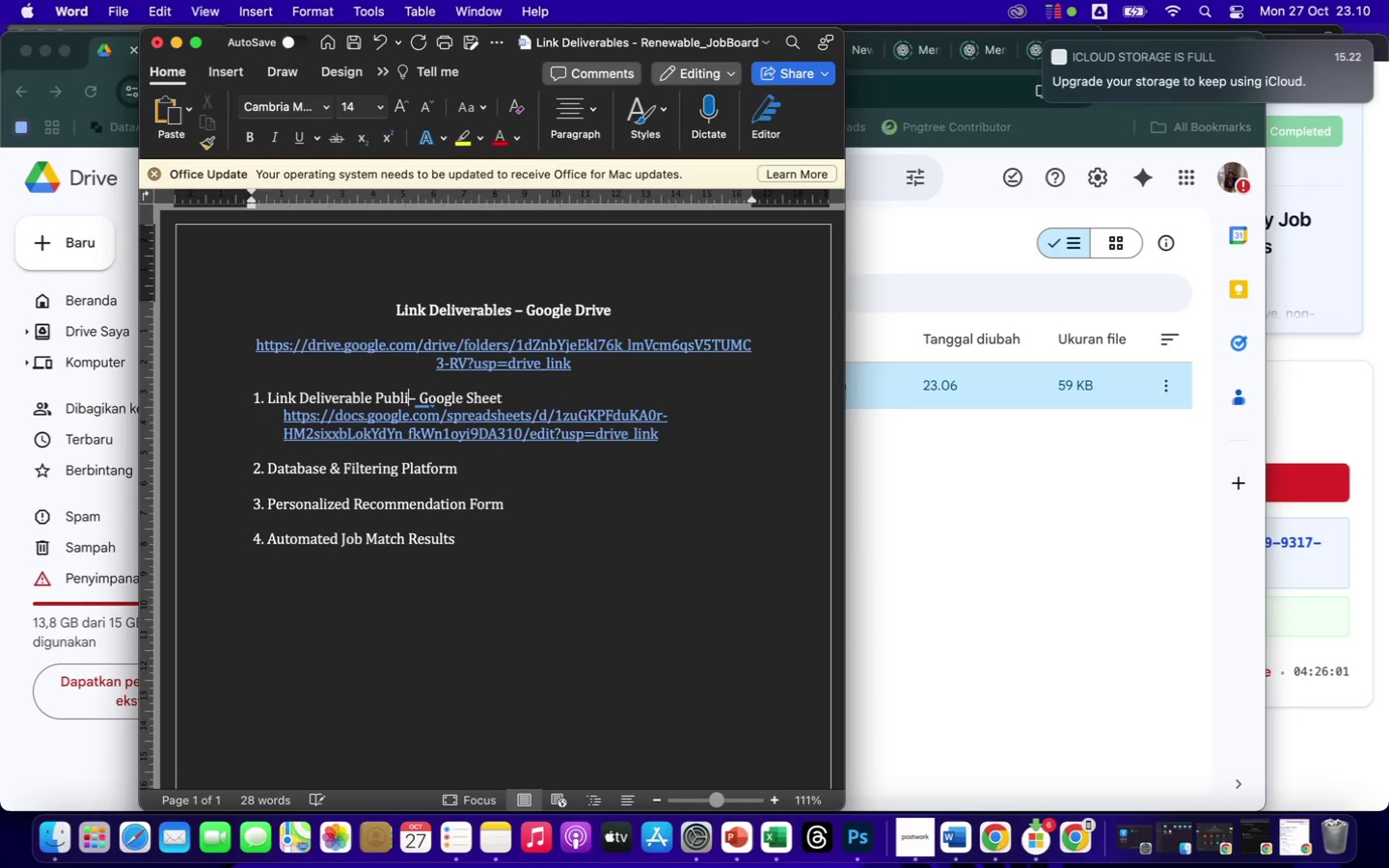 
key(Backspace)
 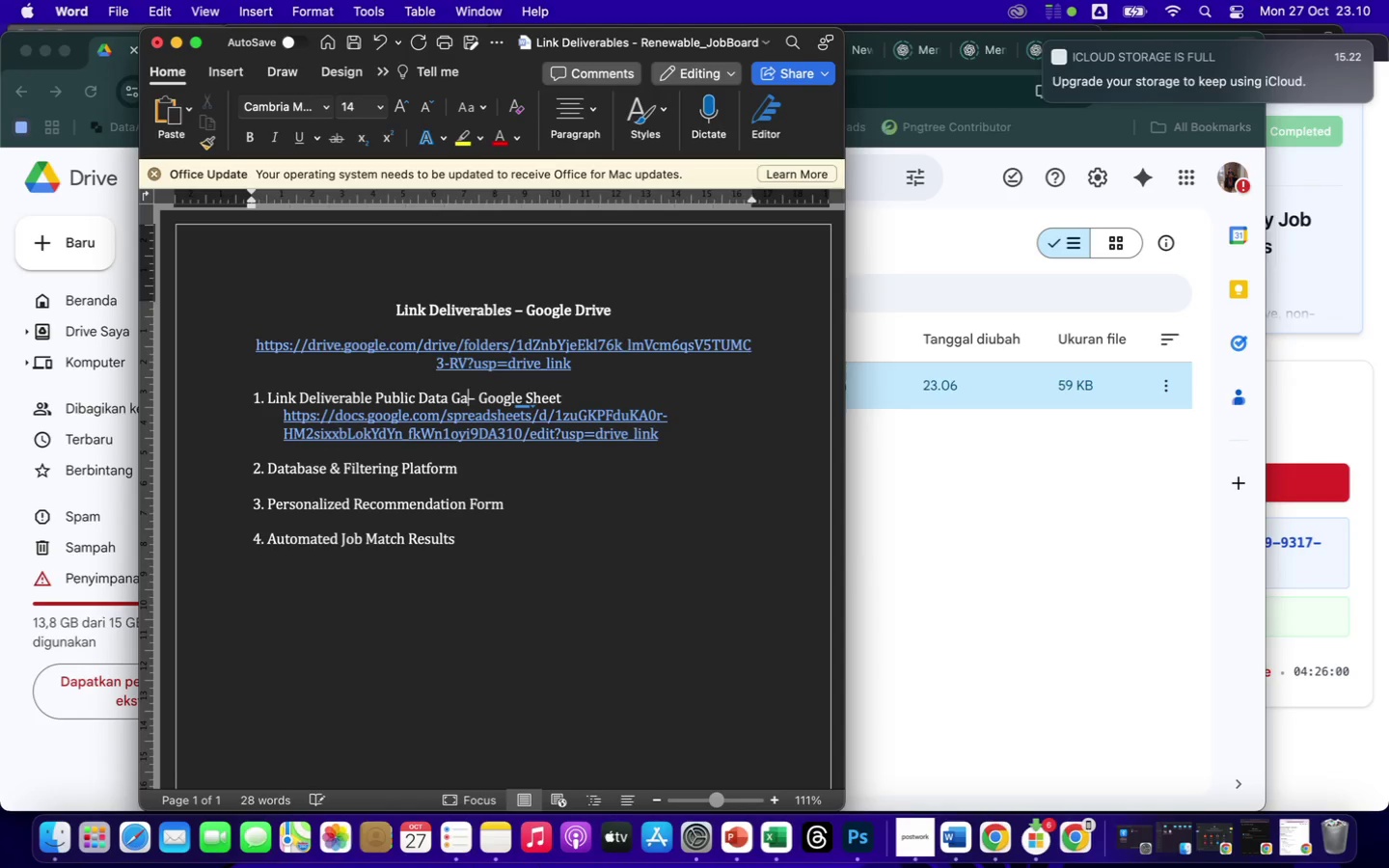 
key(Backspace)
 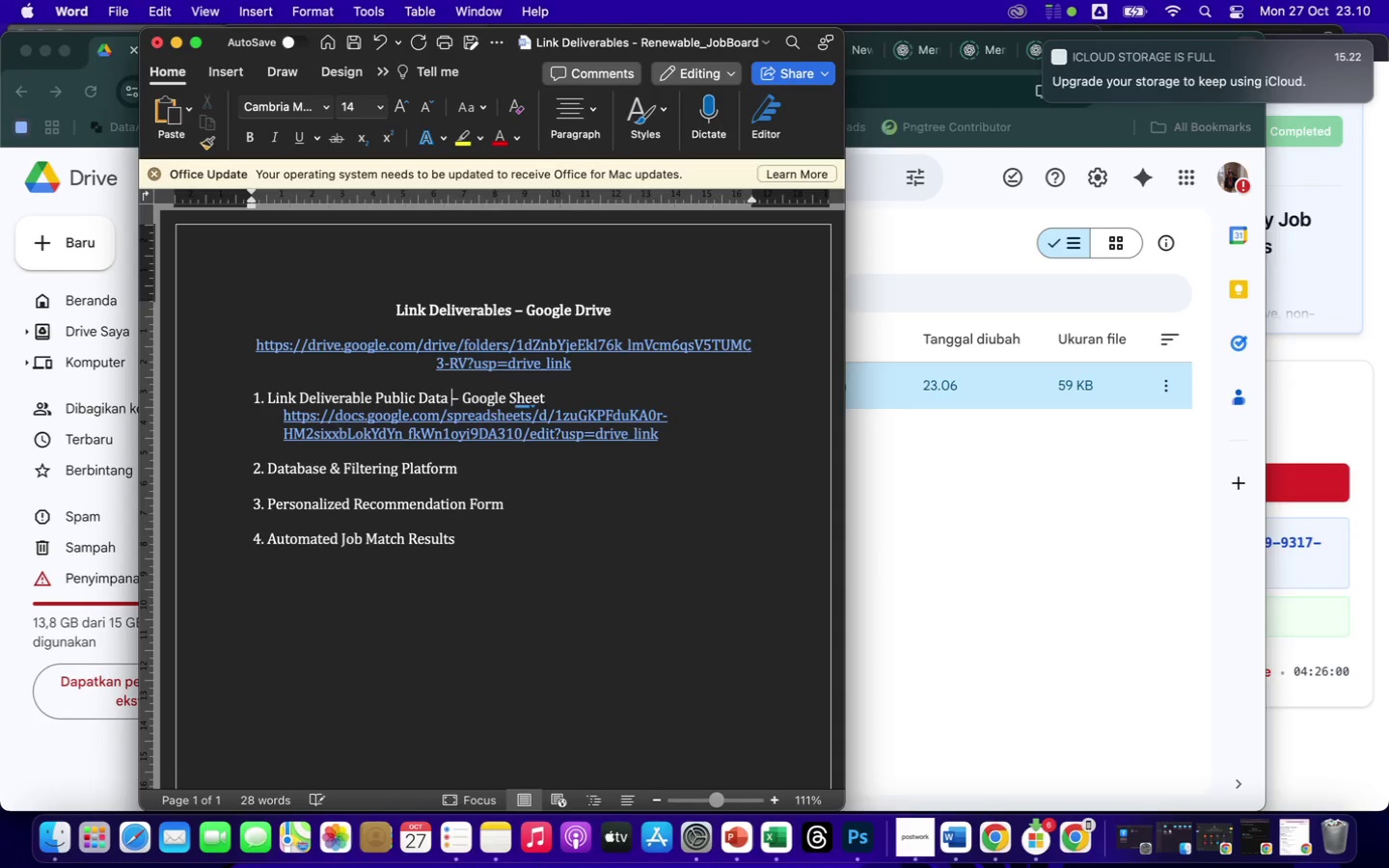 
key(Backspace)
 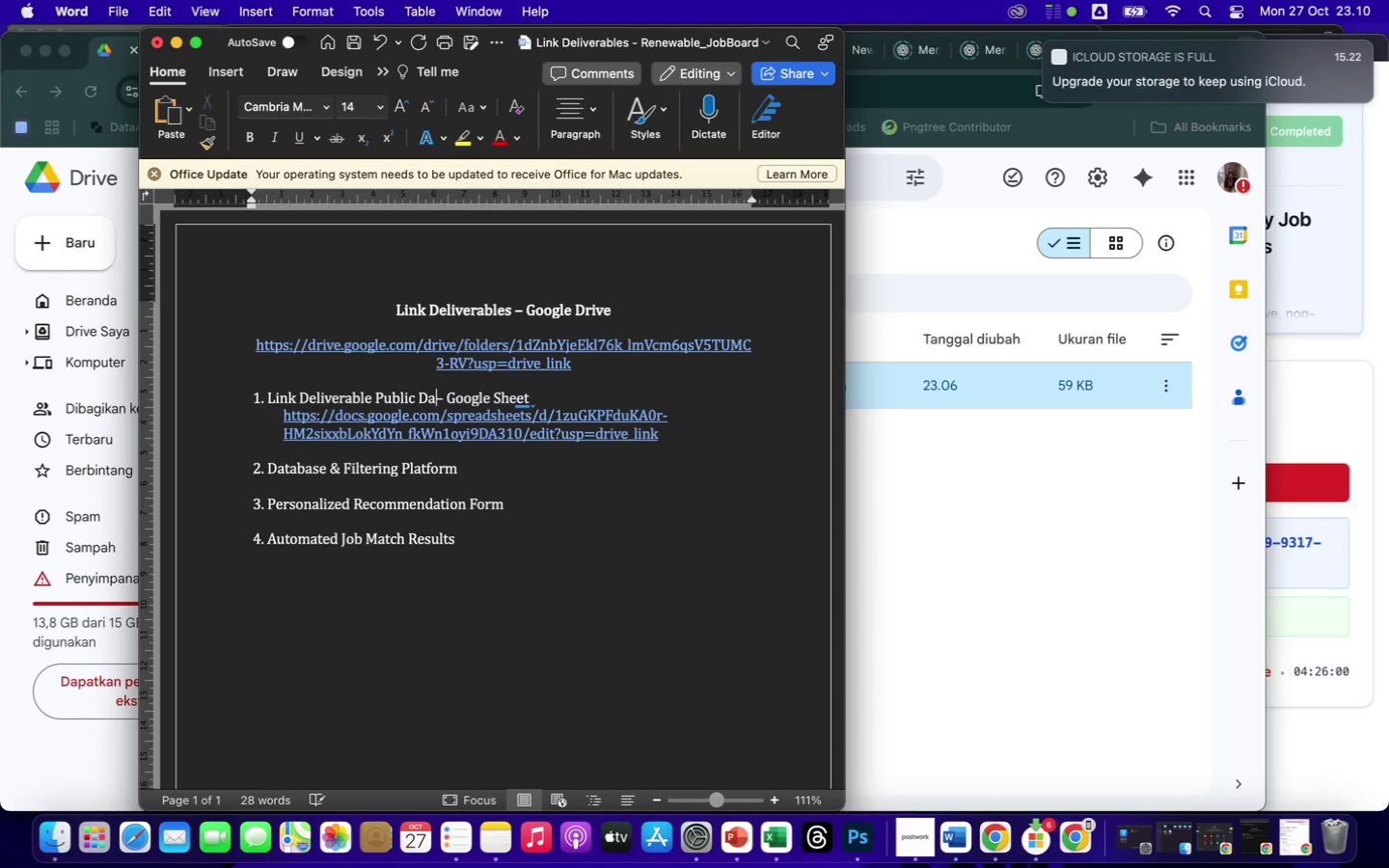 
key(Backspace)
 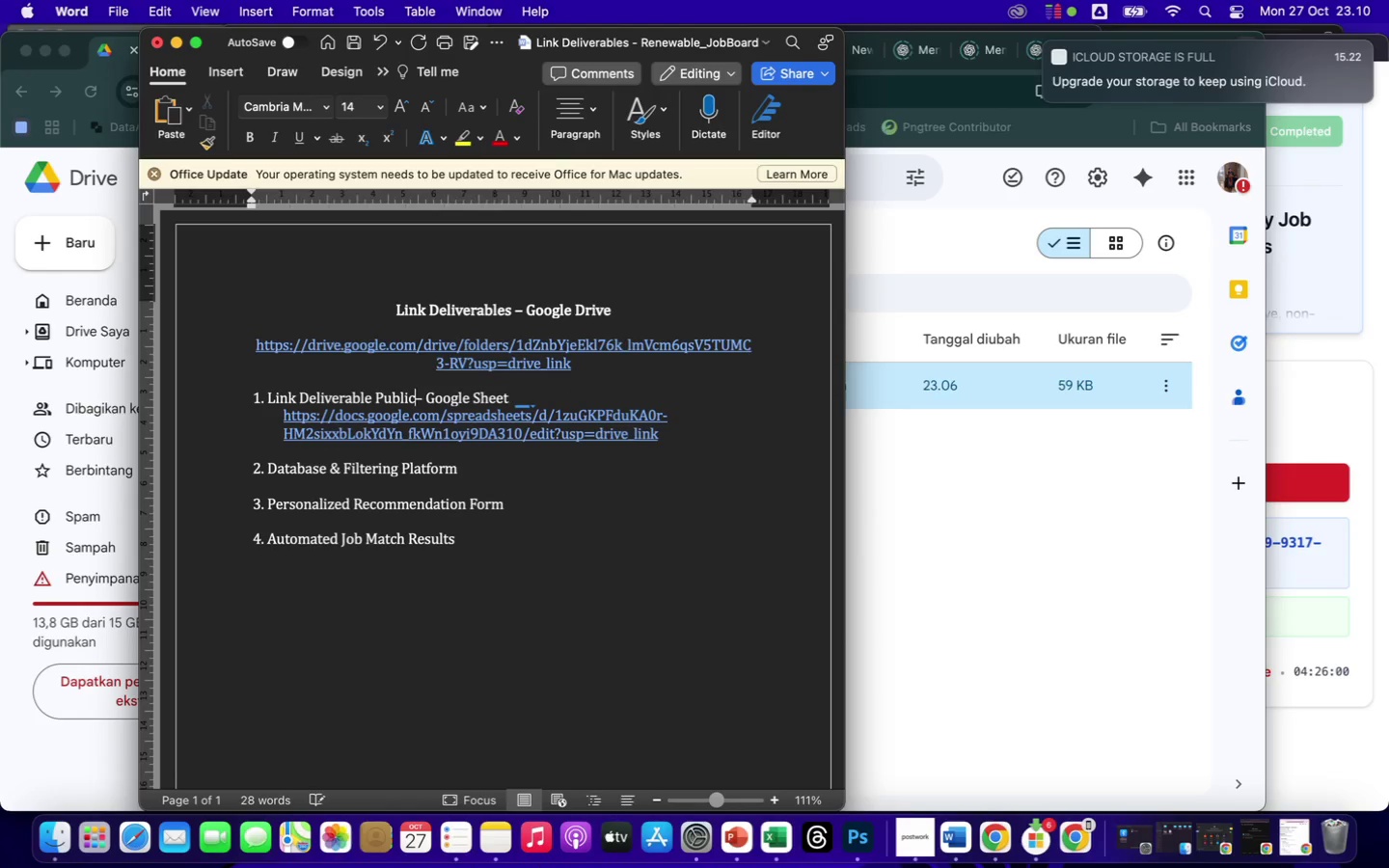 
key(Backspace)
 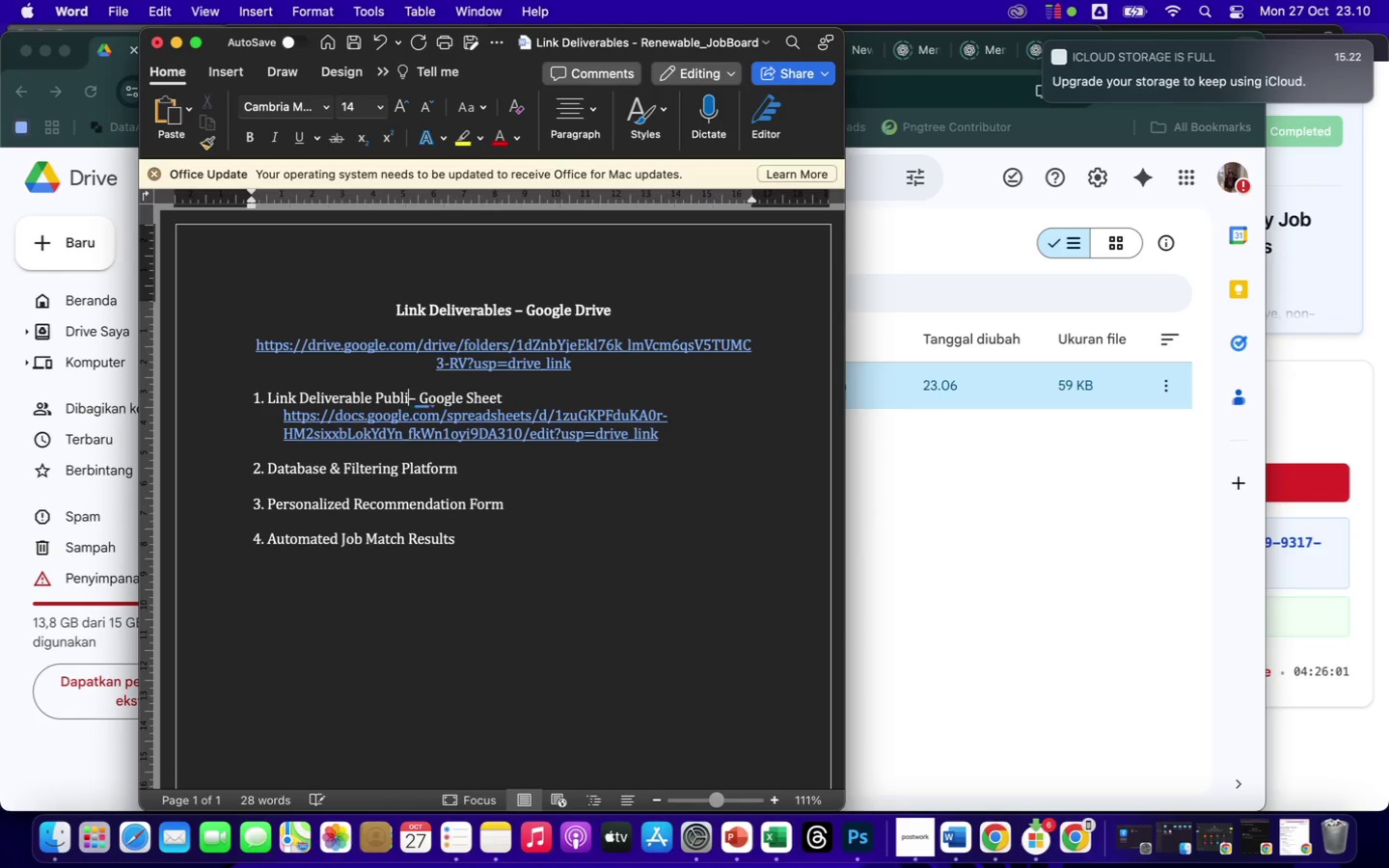 
key(Backspace)
 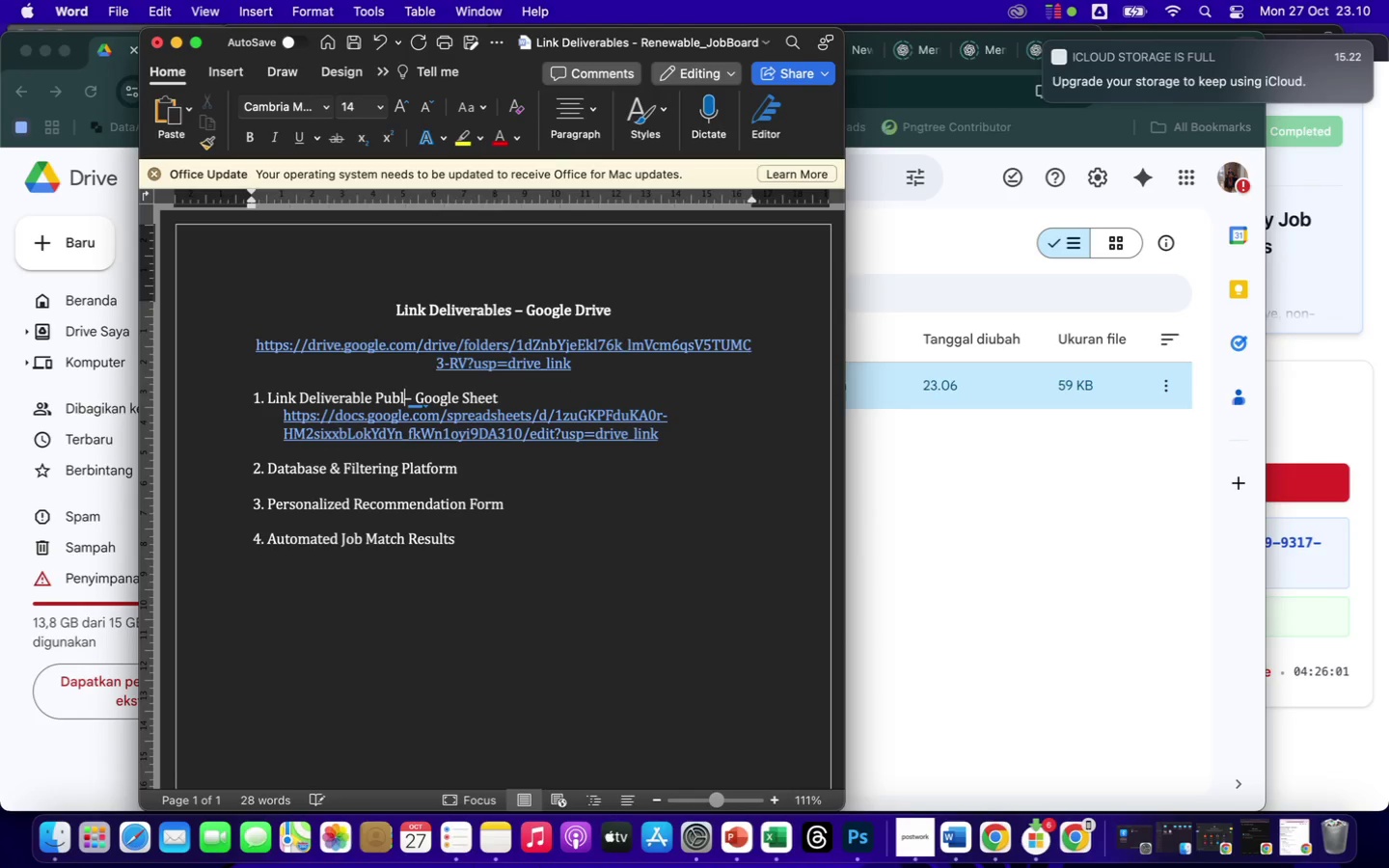 
key(Backspace)
 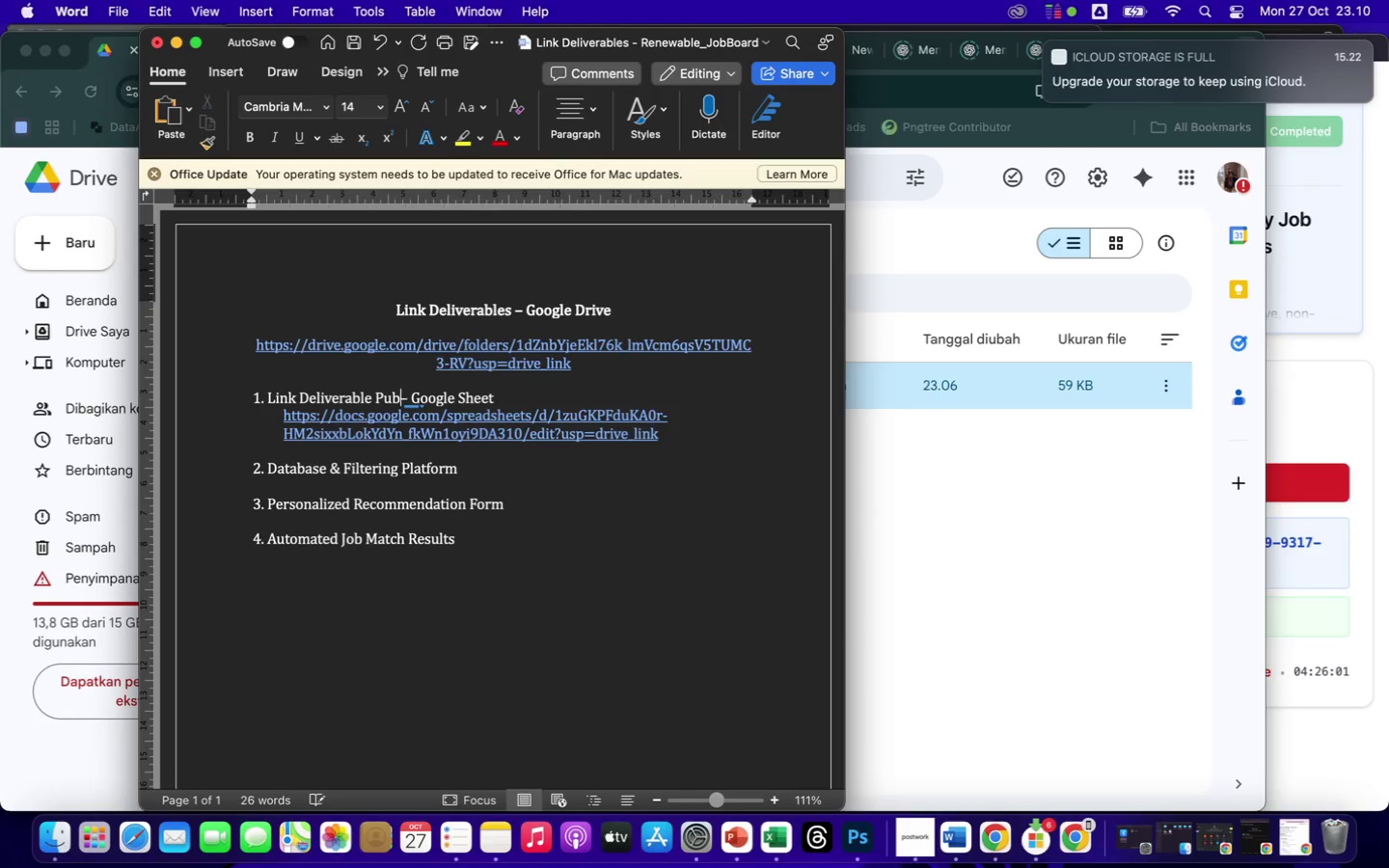 
key(Backspace)
 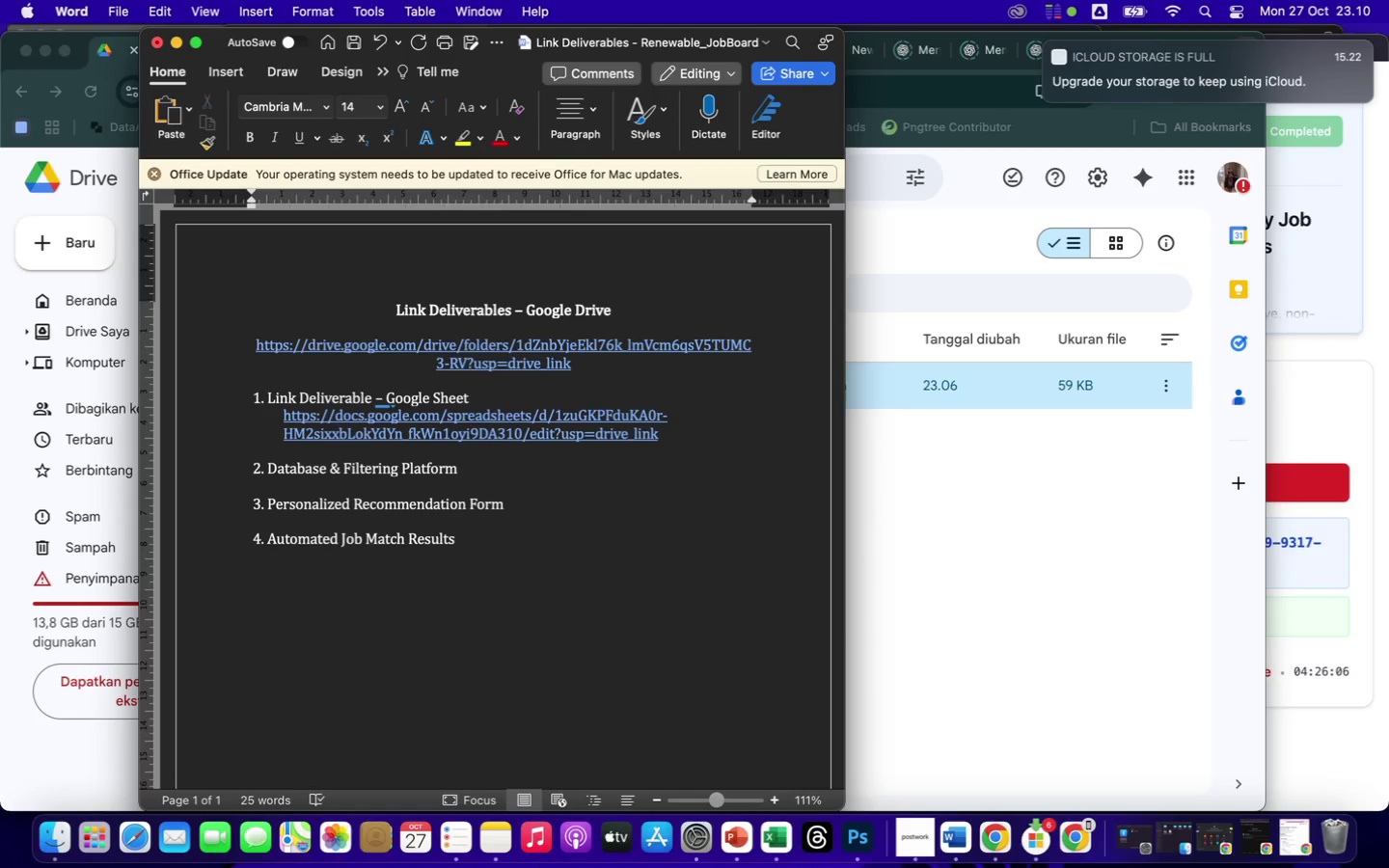 
type(Job Listing )
 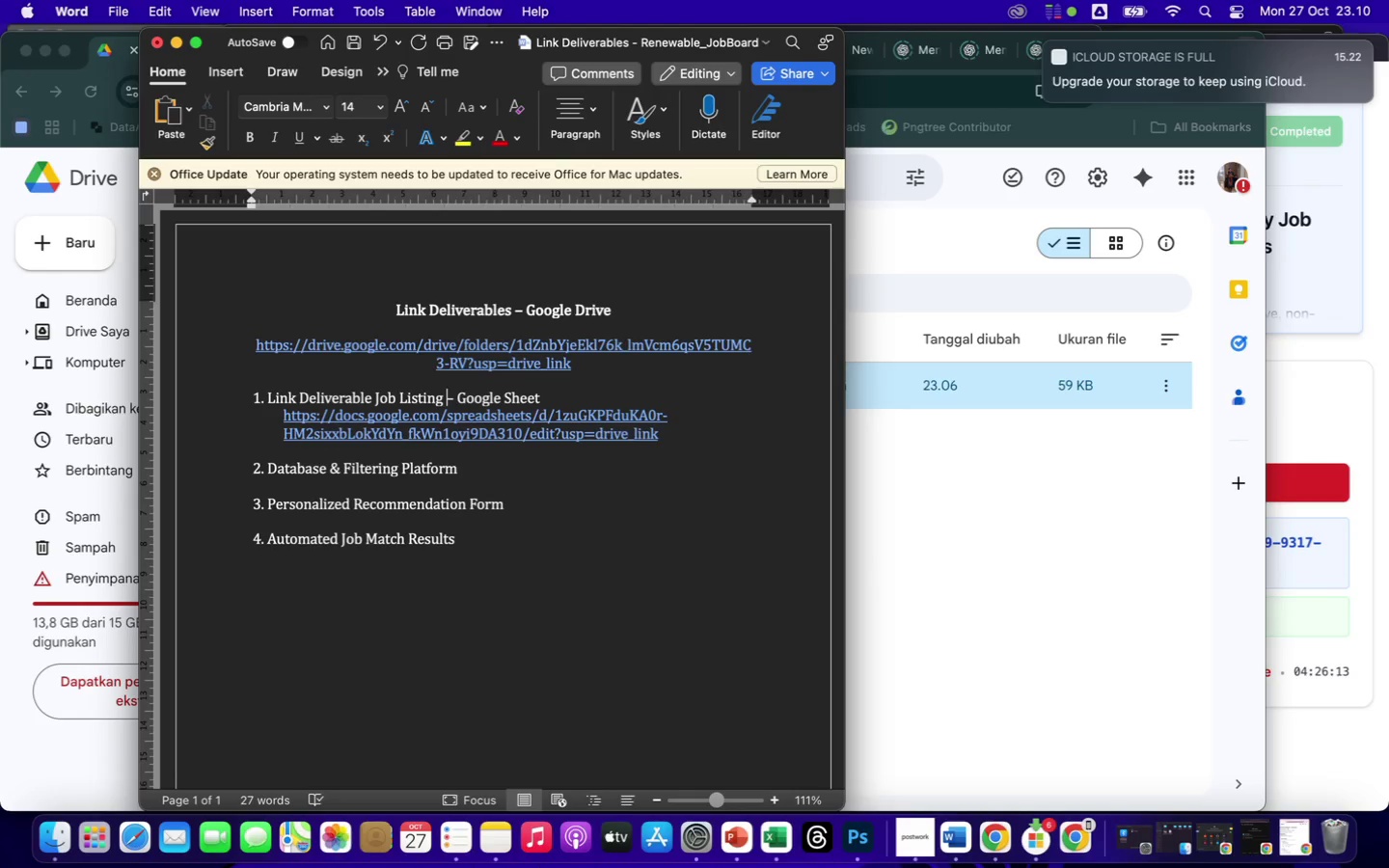 
key(Backspace)
type( Dashboard (Filter & Control System))
 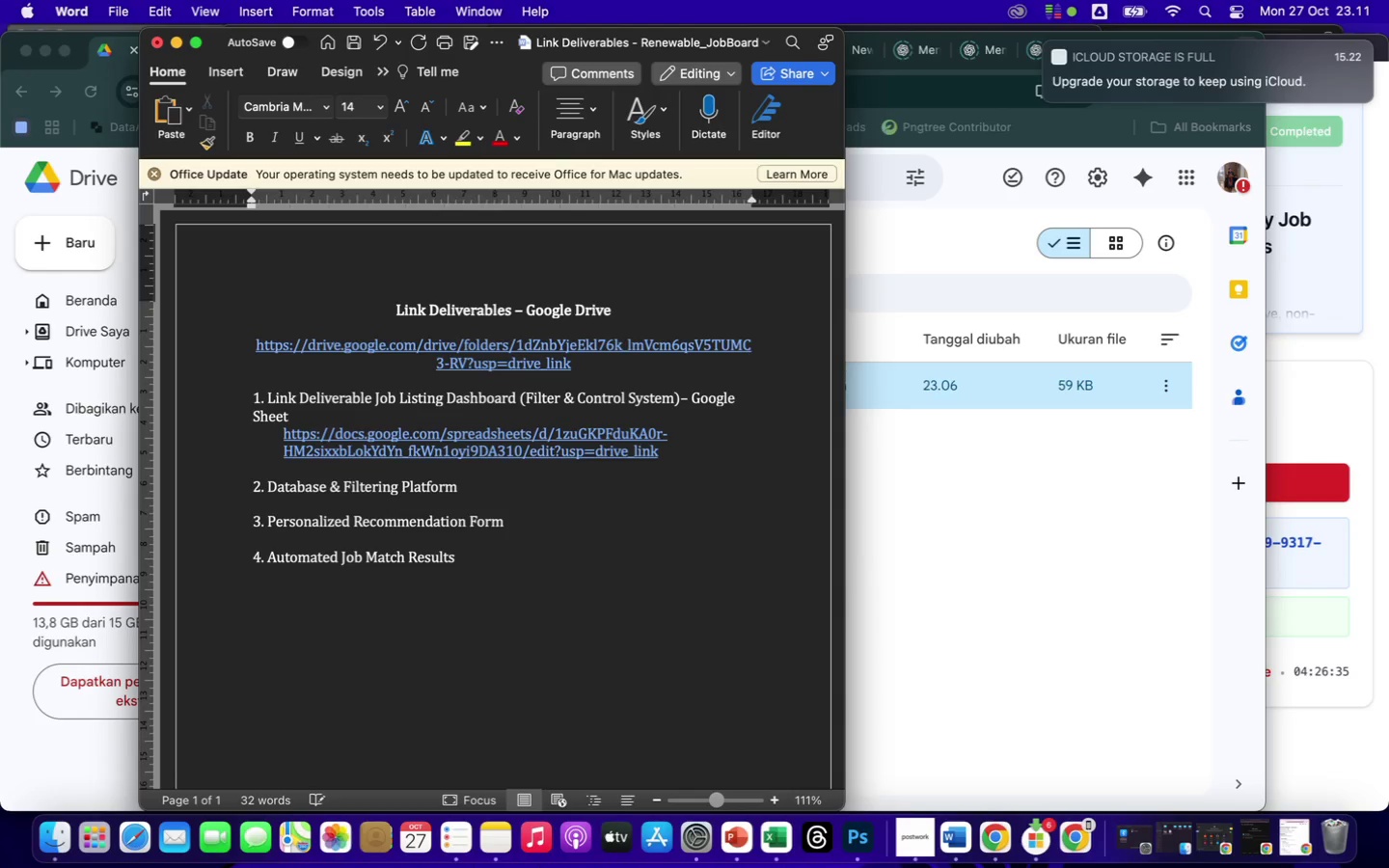 
key(Space)
 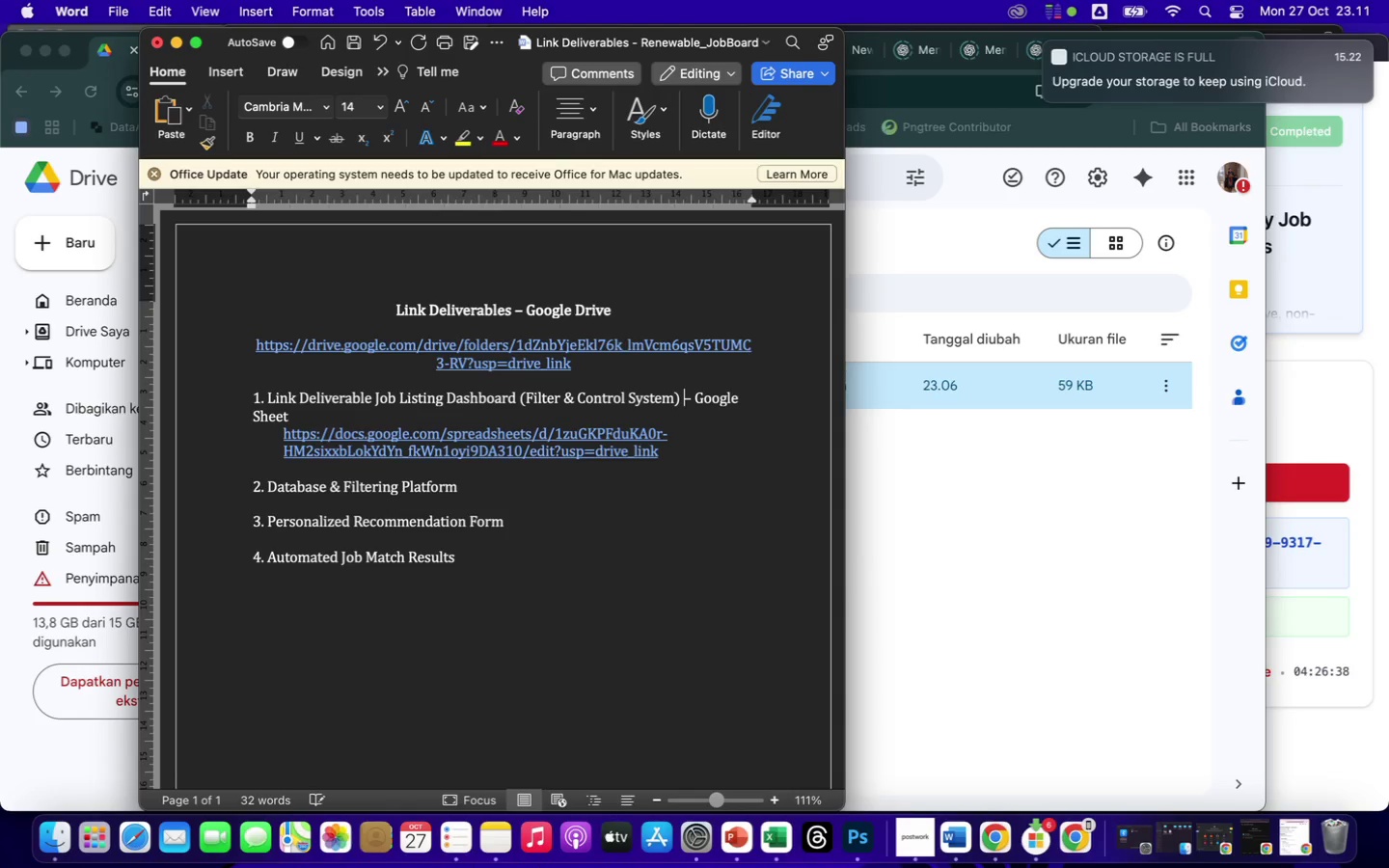 
key(ArrowRight)
 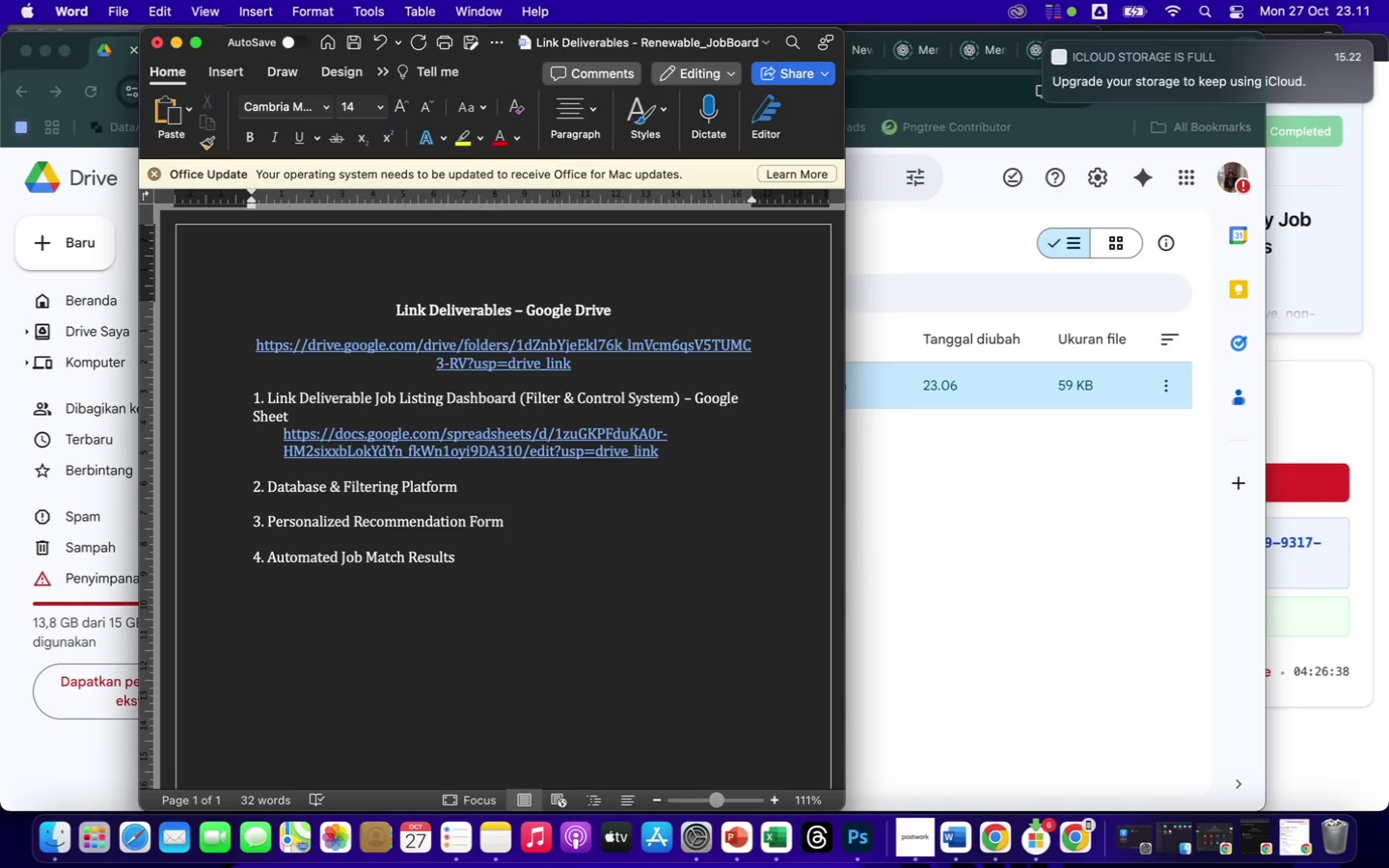 
key(ArrowRight)
 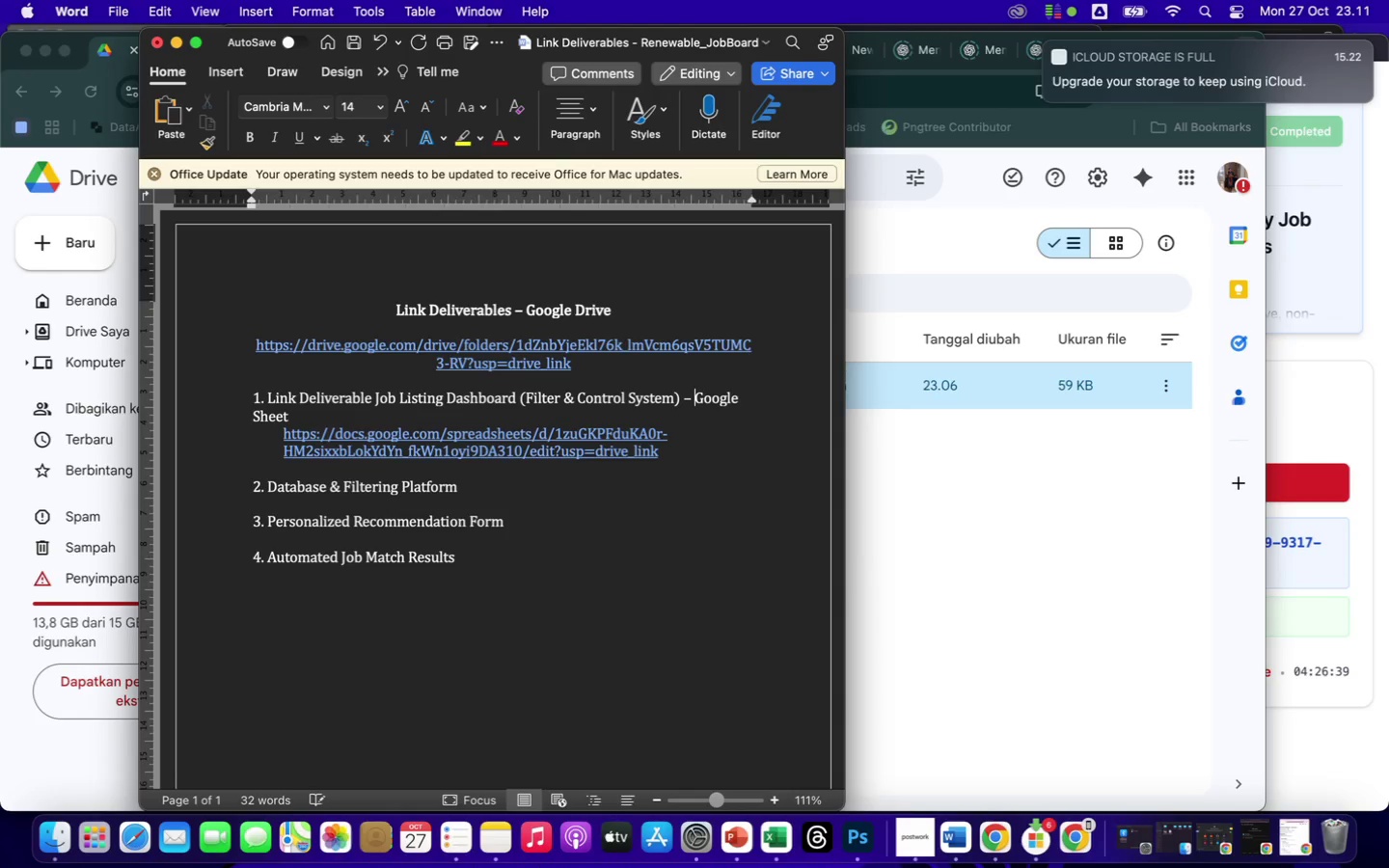 
type(Link )
 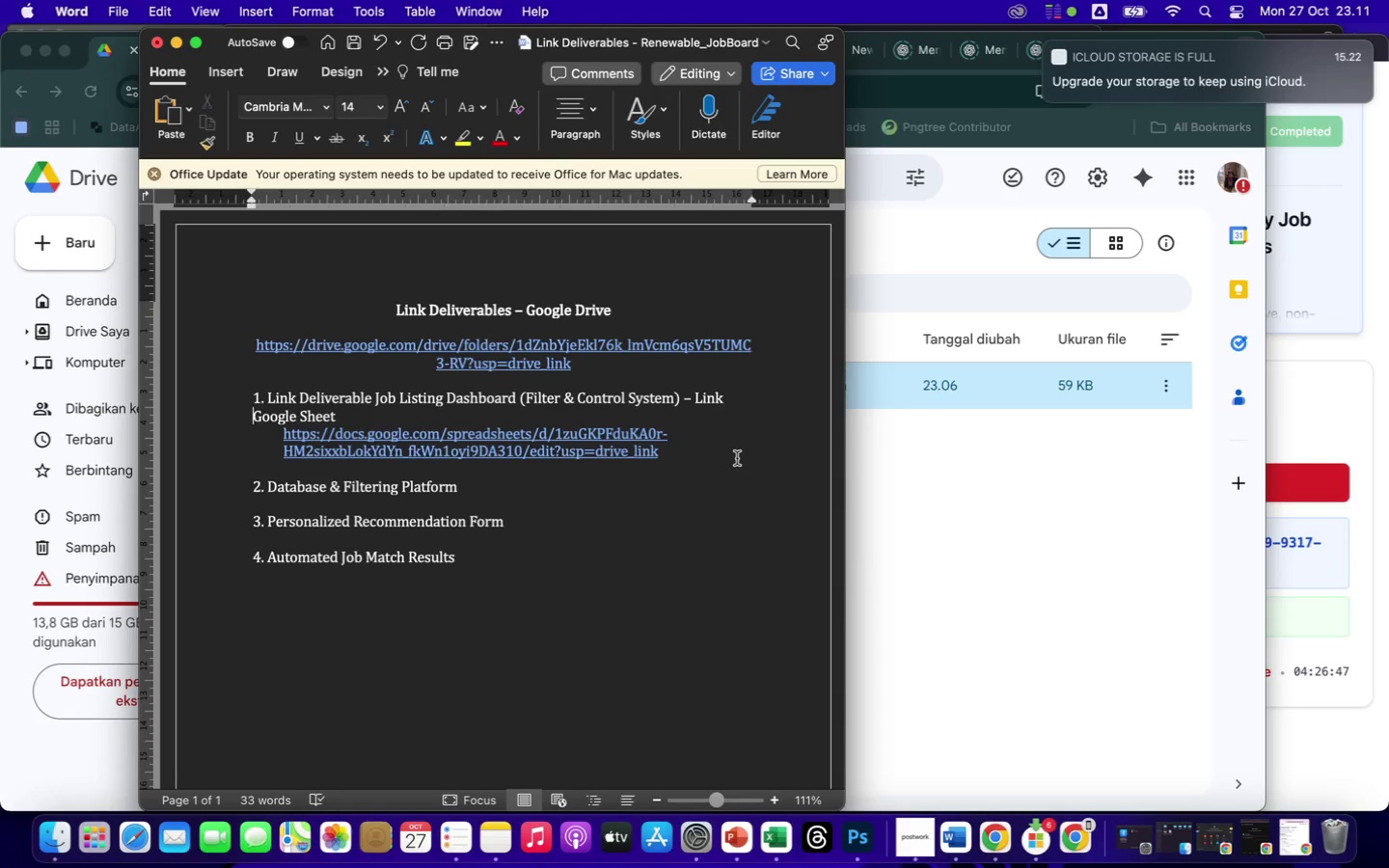 
wait(10.96)
 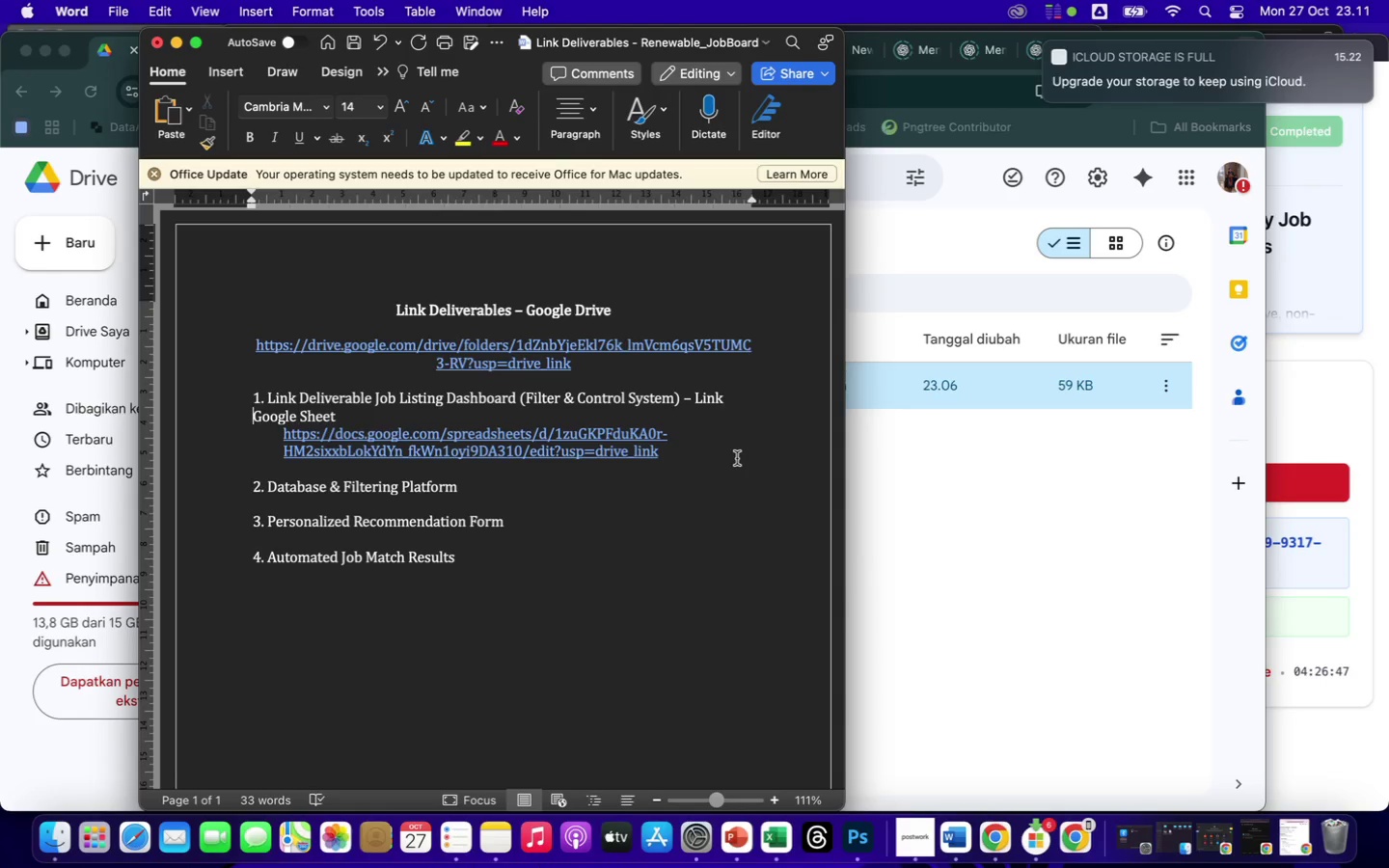 
left_click([372, 396])
 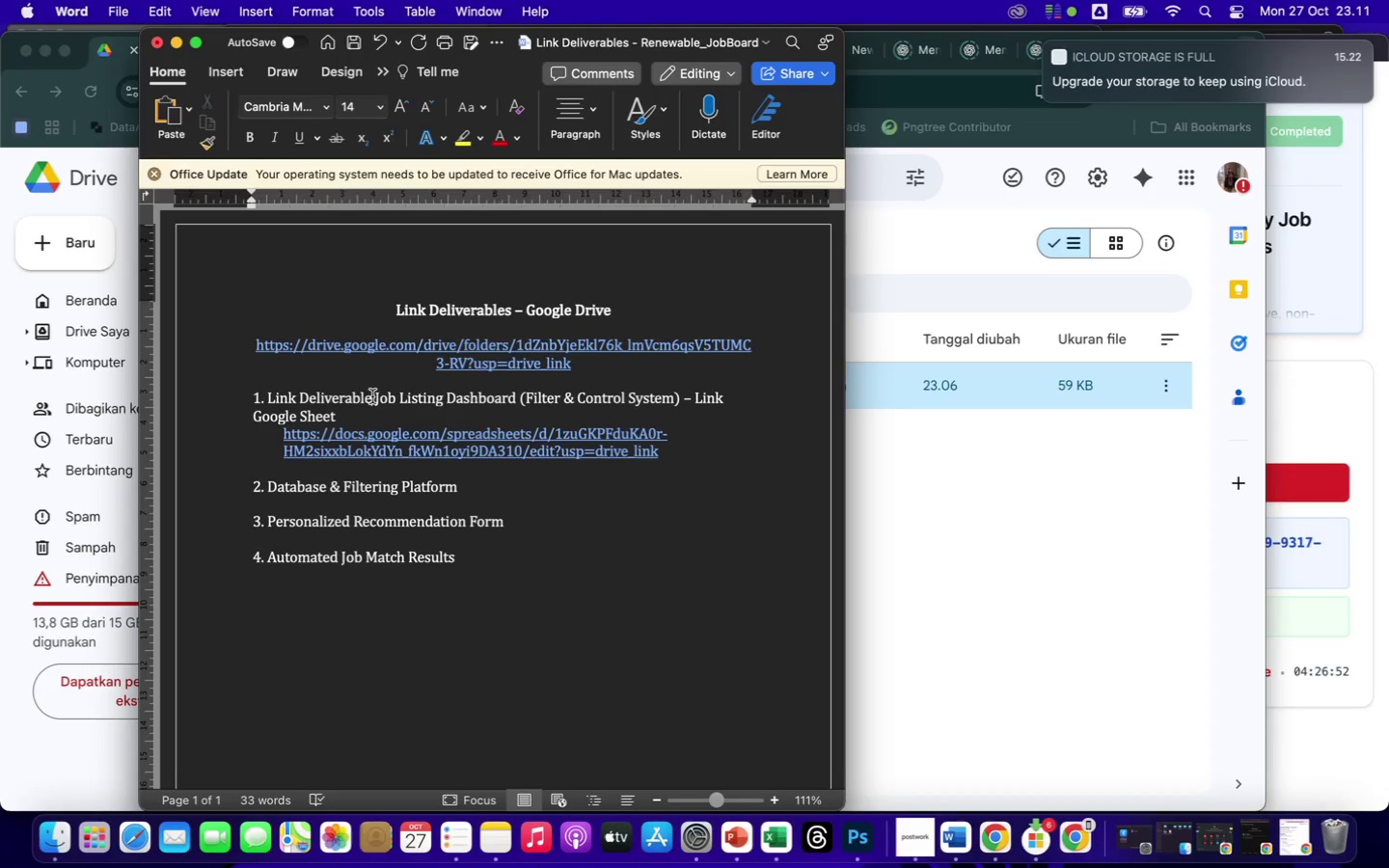 
hold_key(key=Backspace, duration=1.16)
 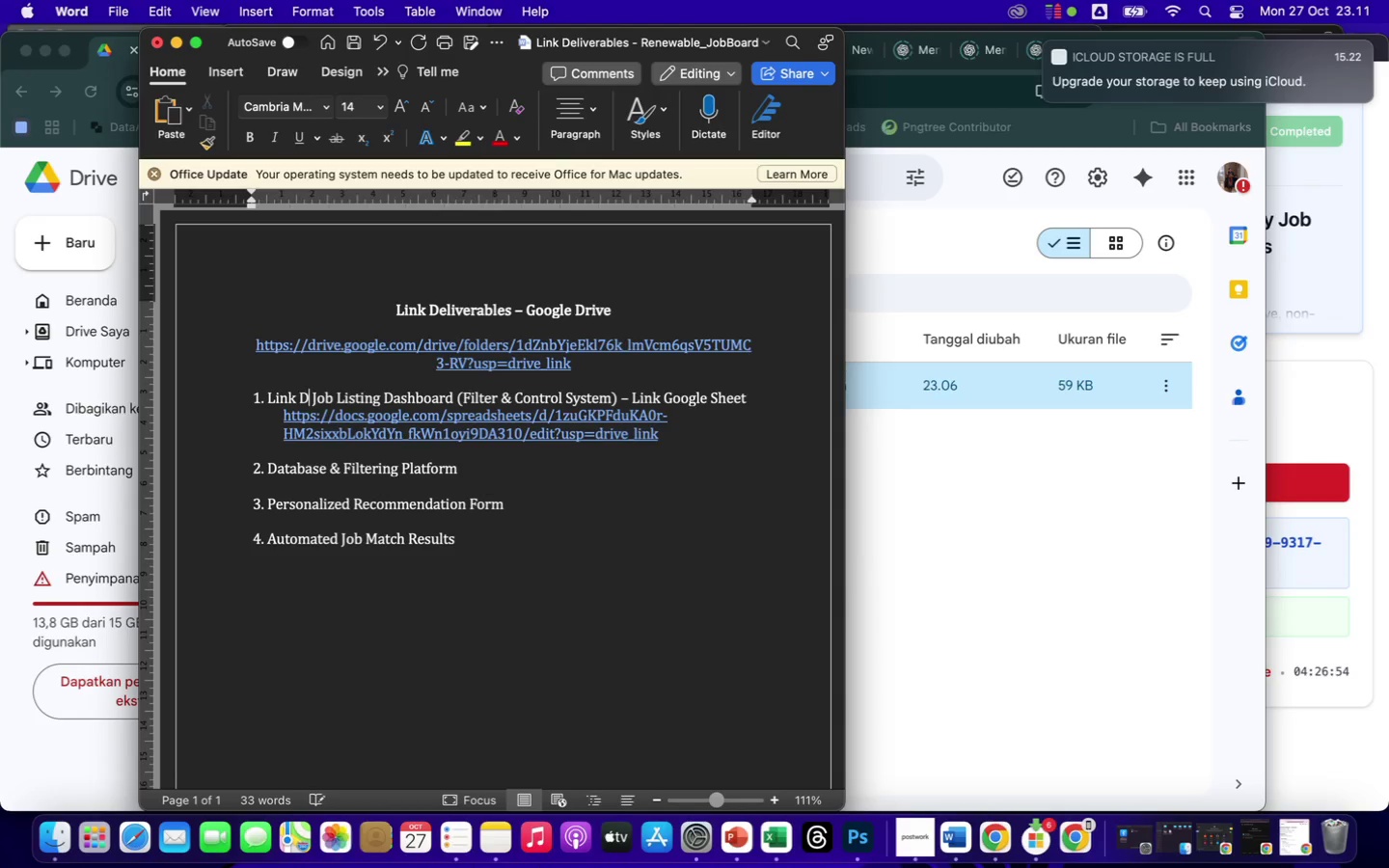 
key(Backspace)
key(Backspace)
key(Backspace)
key(Backspace)
key(Backspace)
key(Backspace)
key(Backspace)
type(Project Deliverables)
 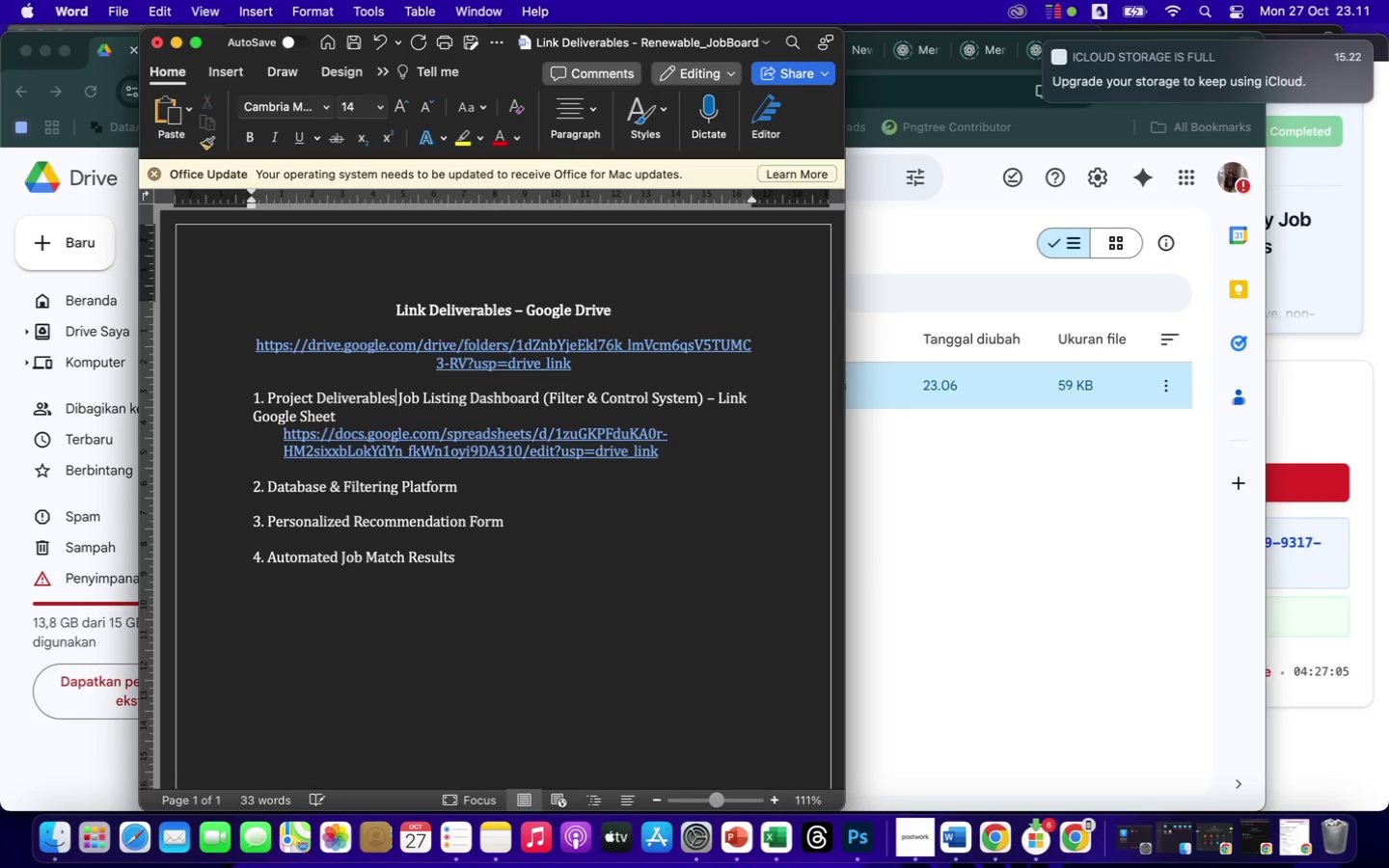 
key(Space)
 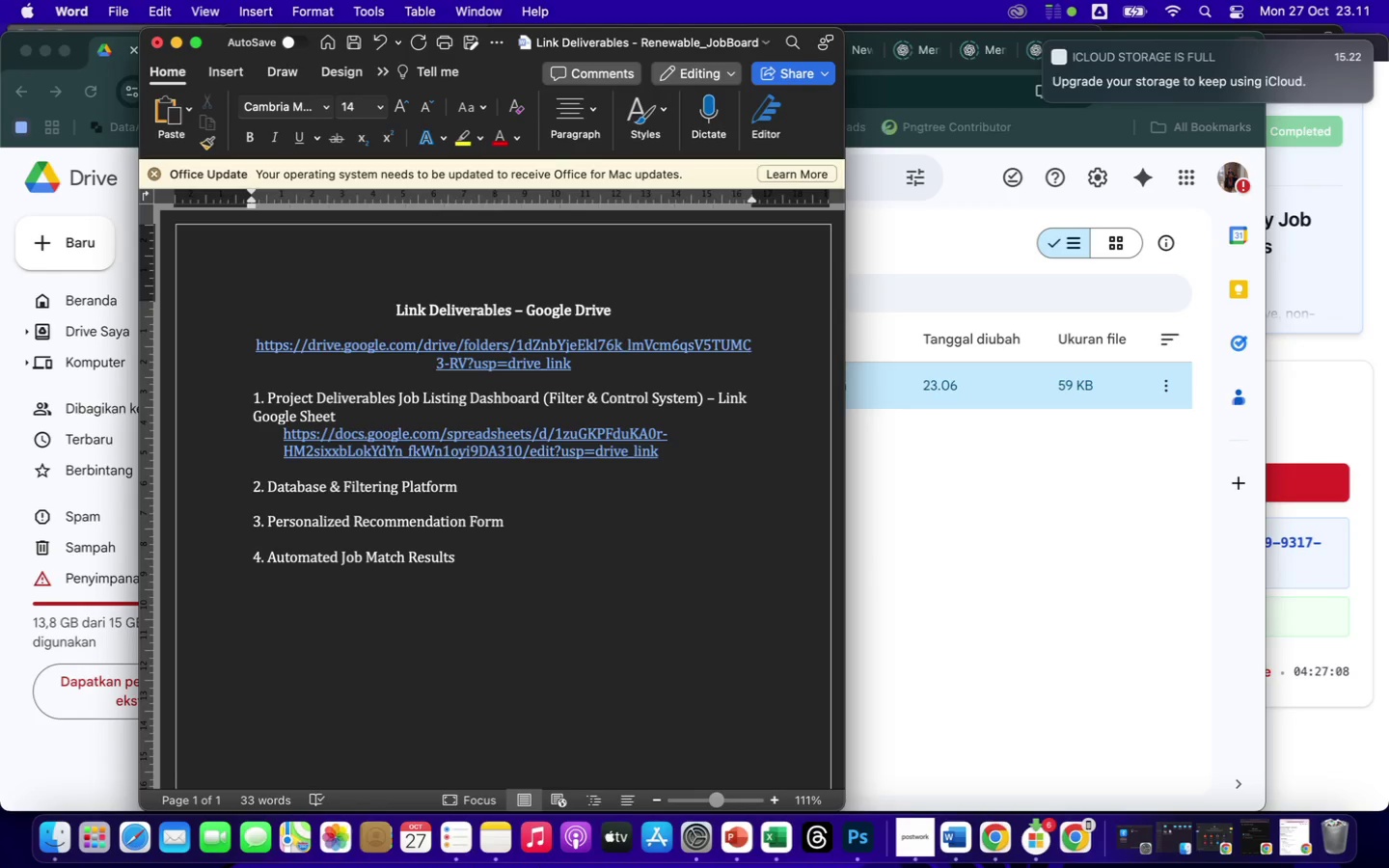 
key(Minus)
 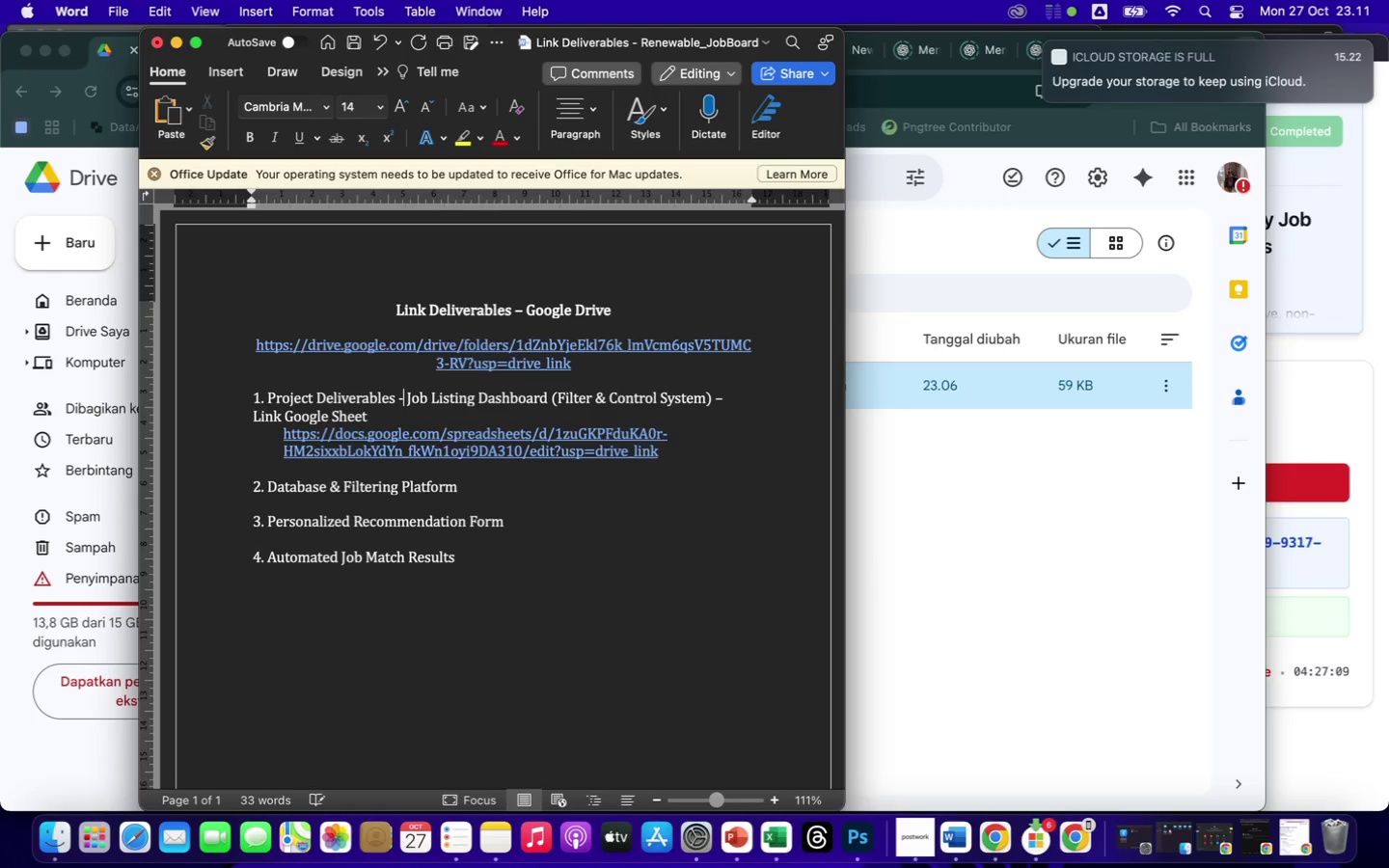 
key(Space)
 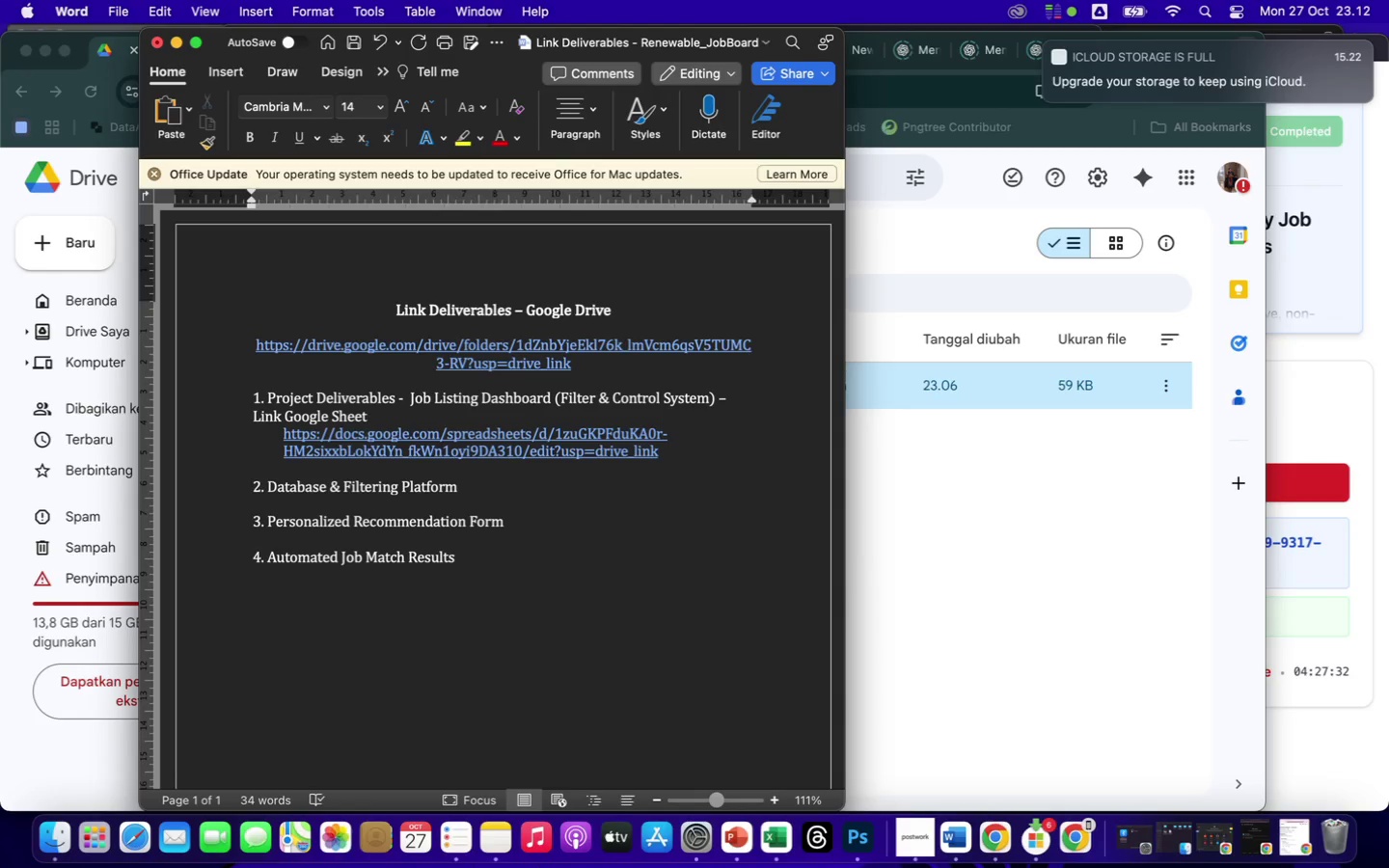 
wait(28.23)
 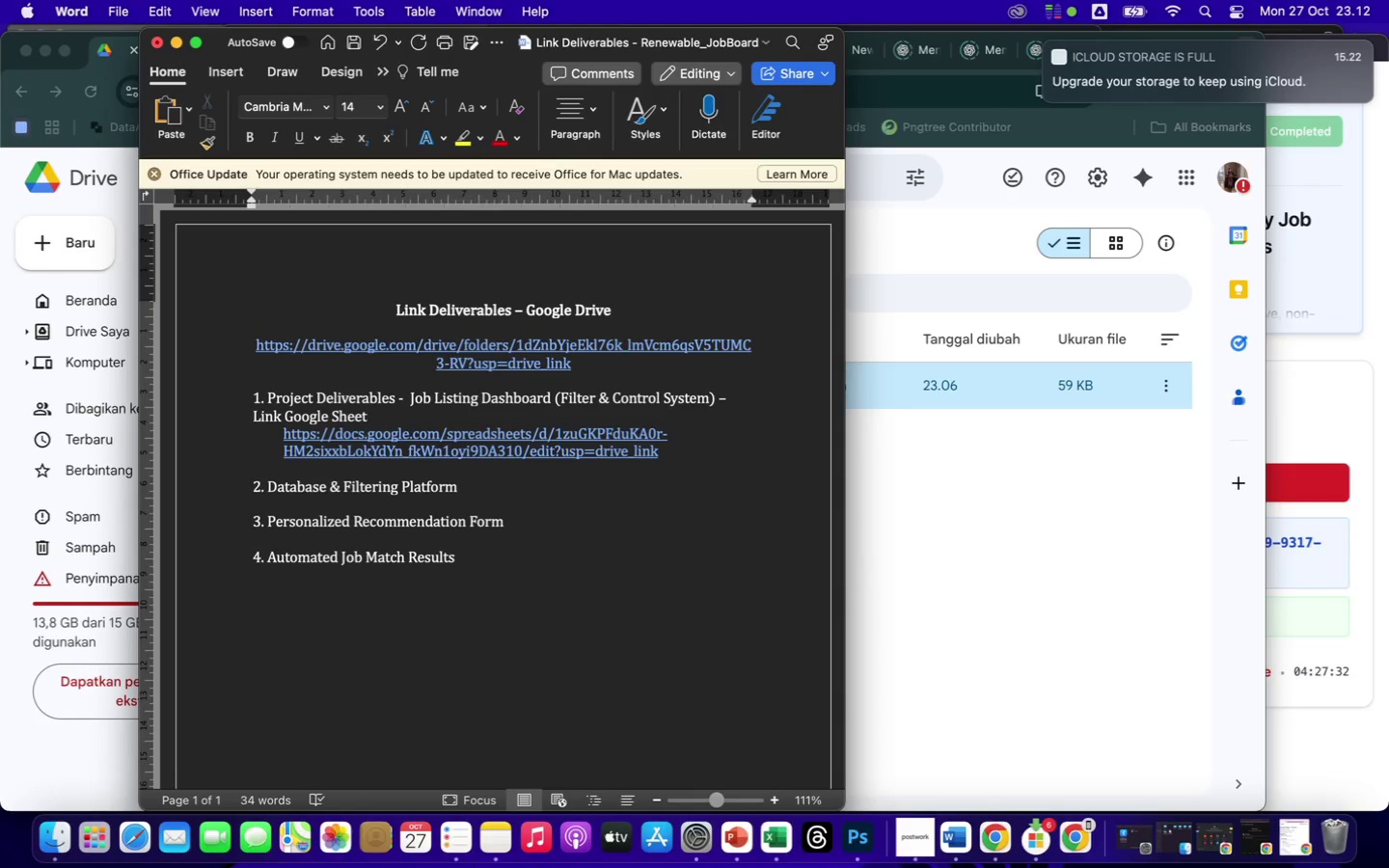 
left_click([389, 415])
 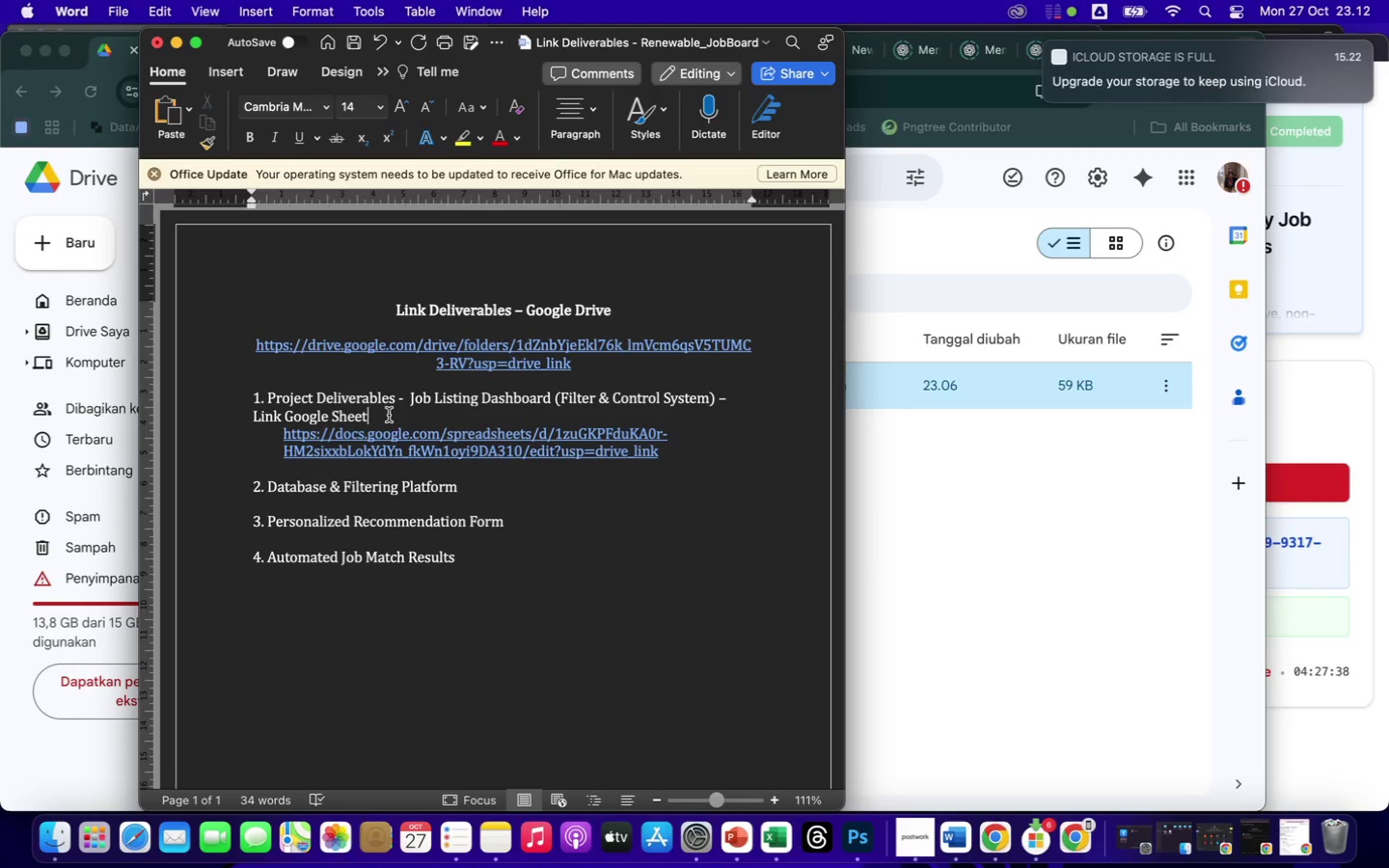 
key(Shift+ShiftRight)
 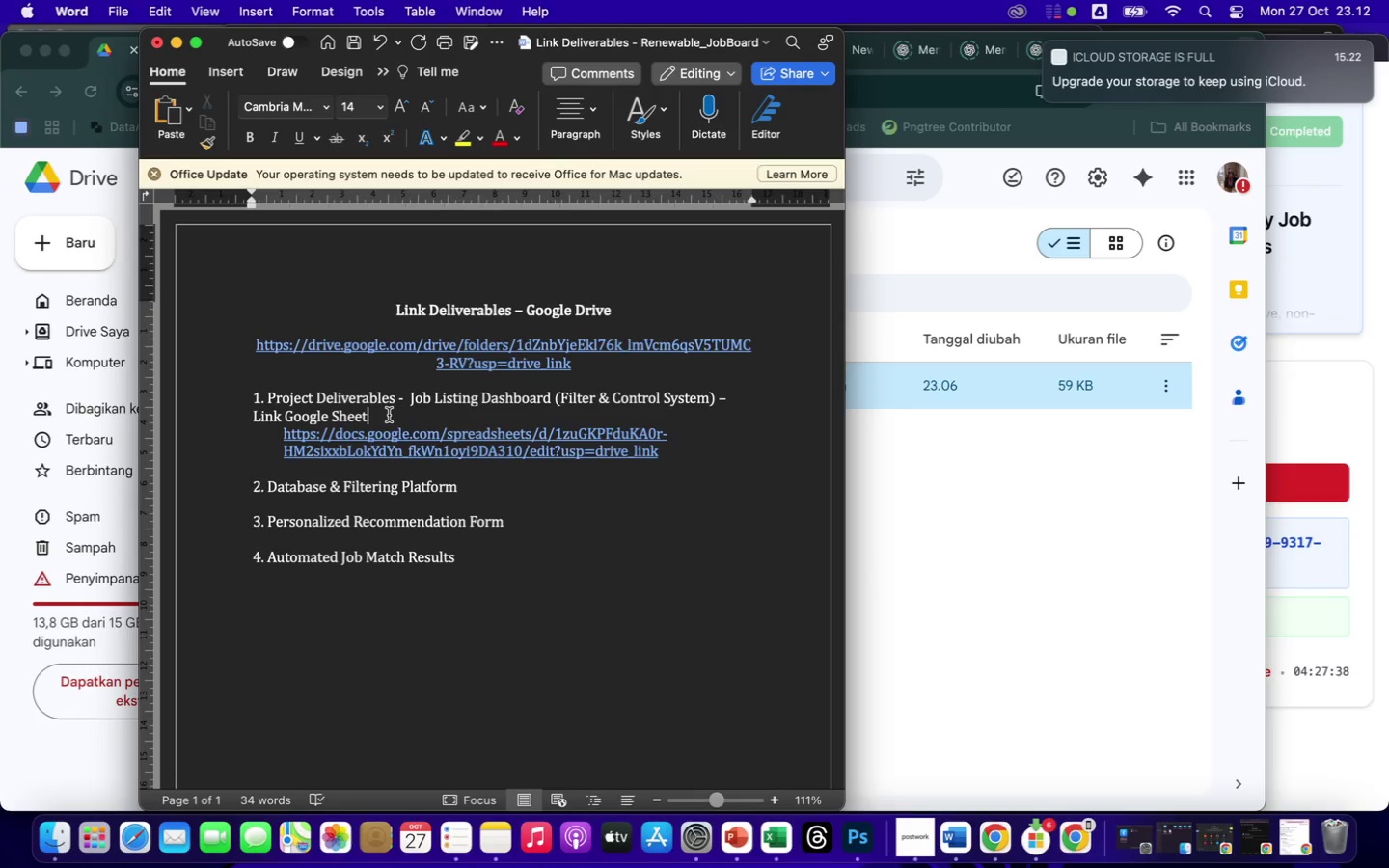 
key(Shift+Semicolon)
 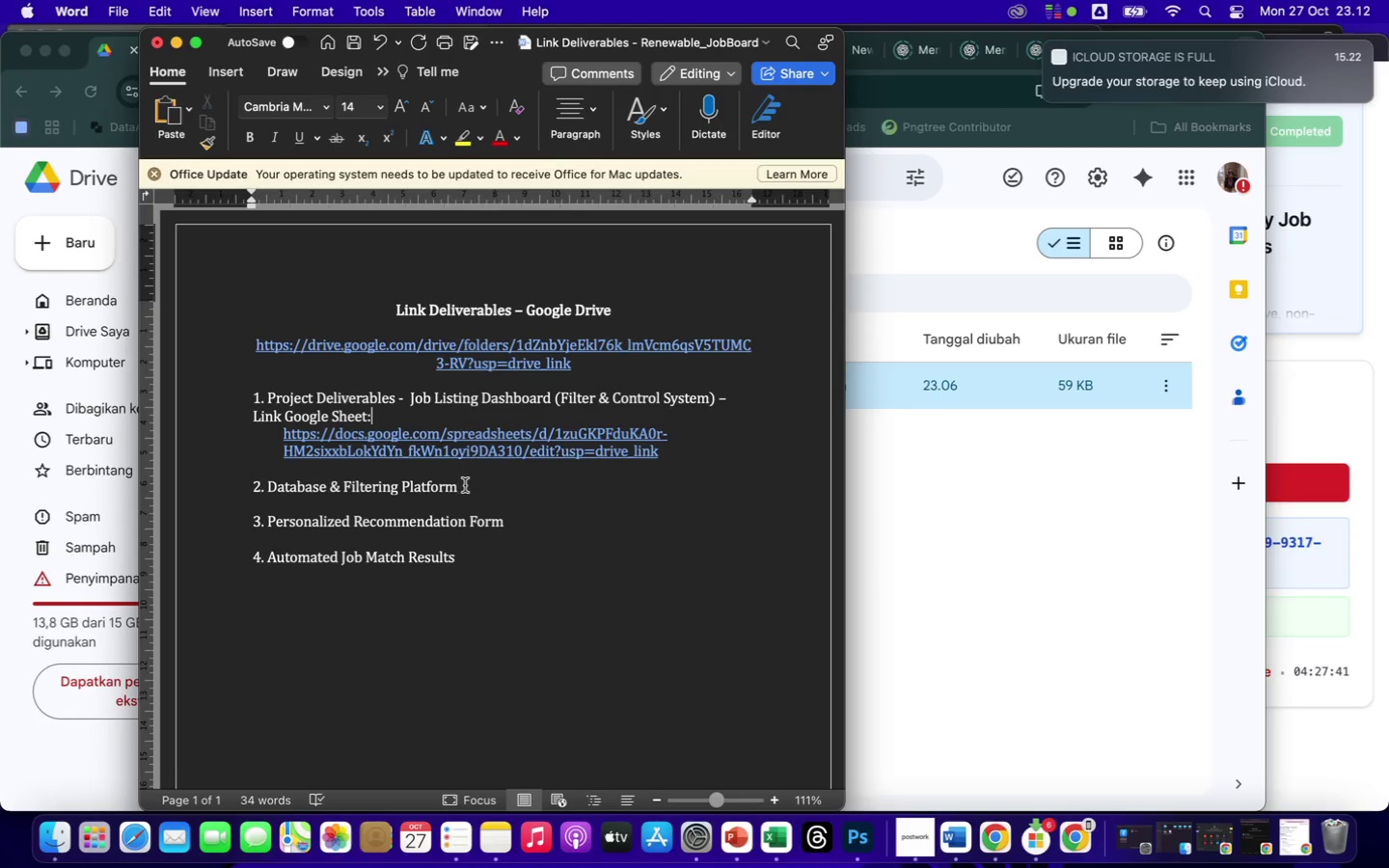 
left_click_drag(start_coordinate=[468, 492], to_coordinate=[237, 488])
 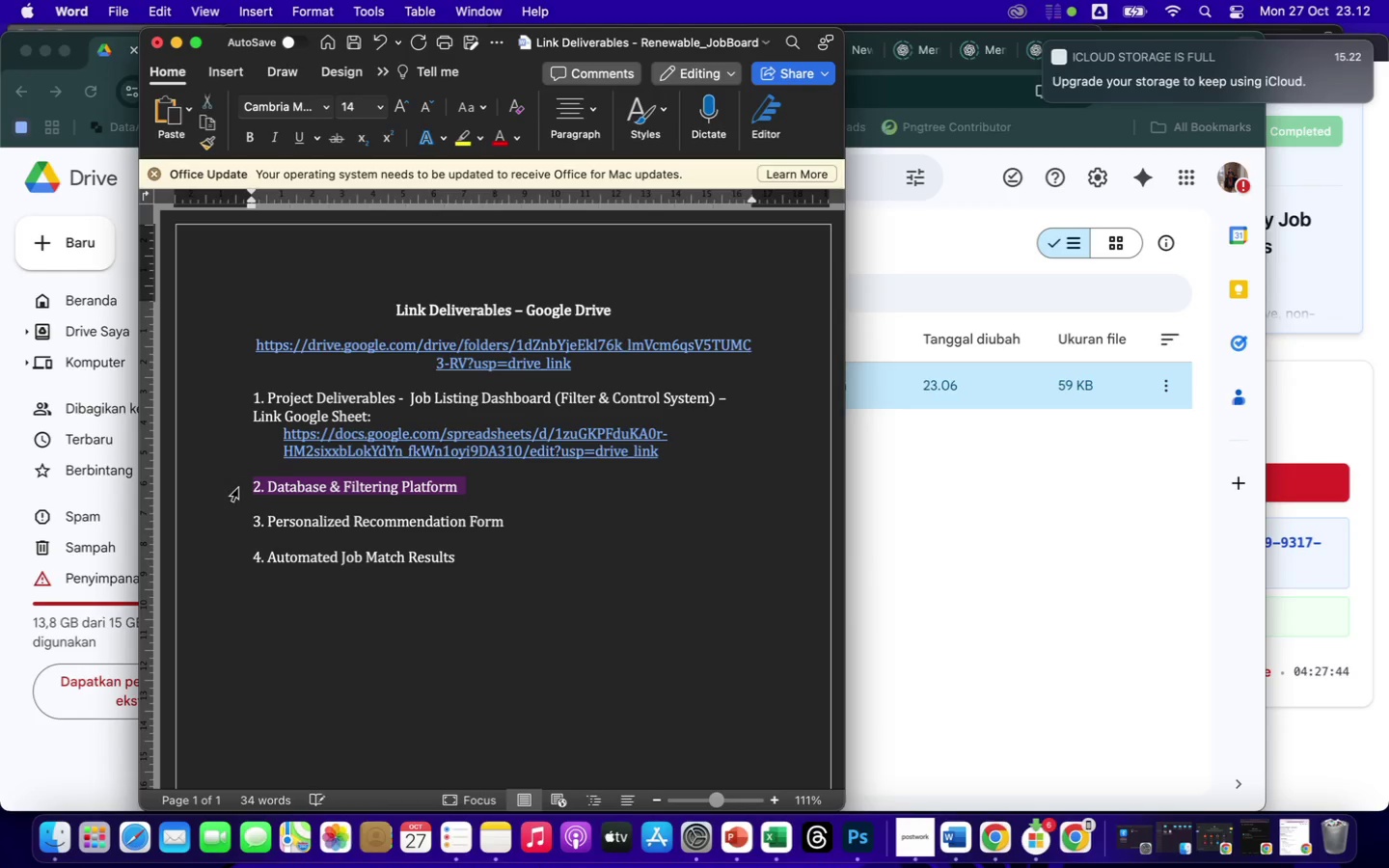 
key(Backspace)
 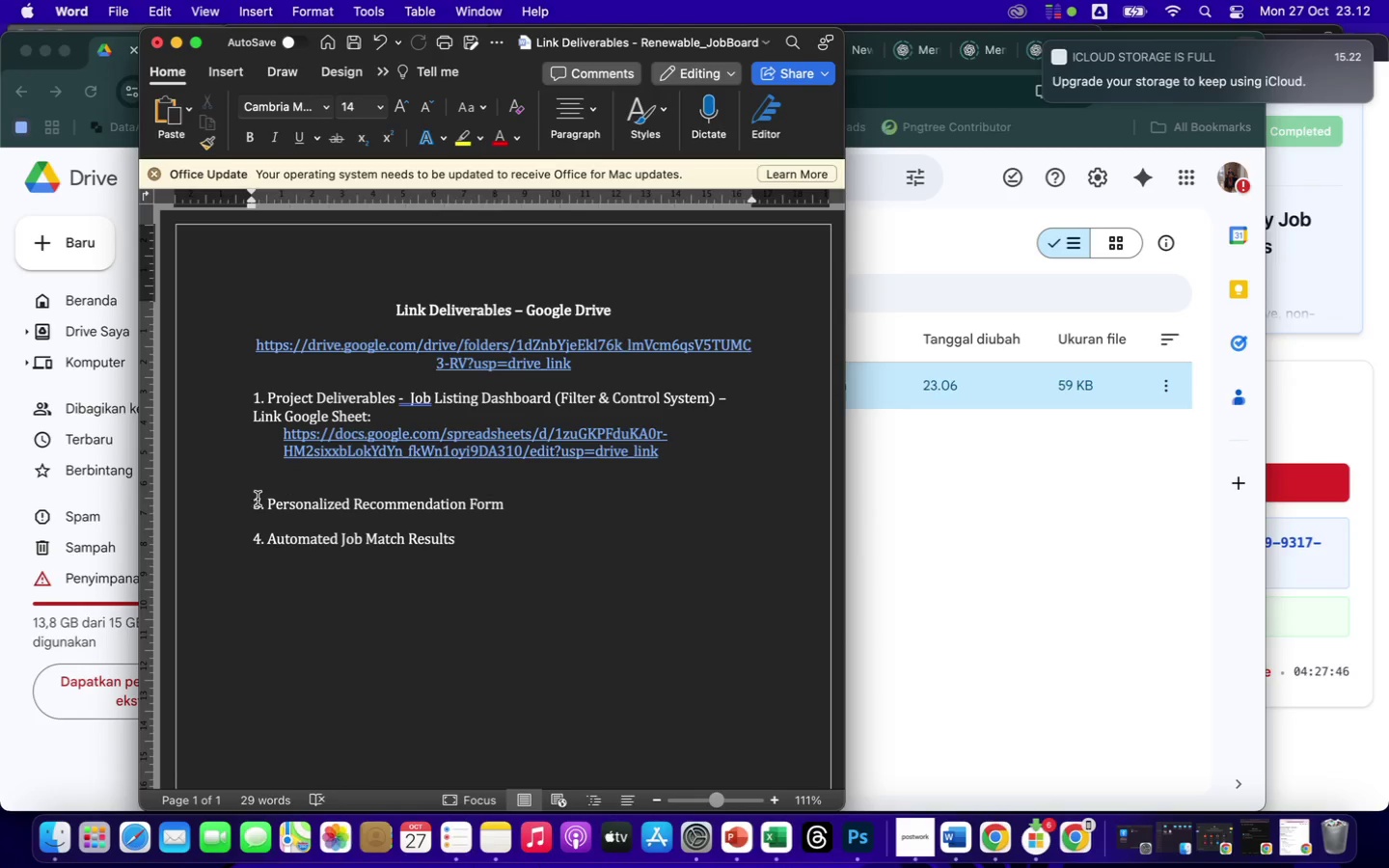 
left_click([269, 502])
 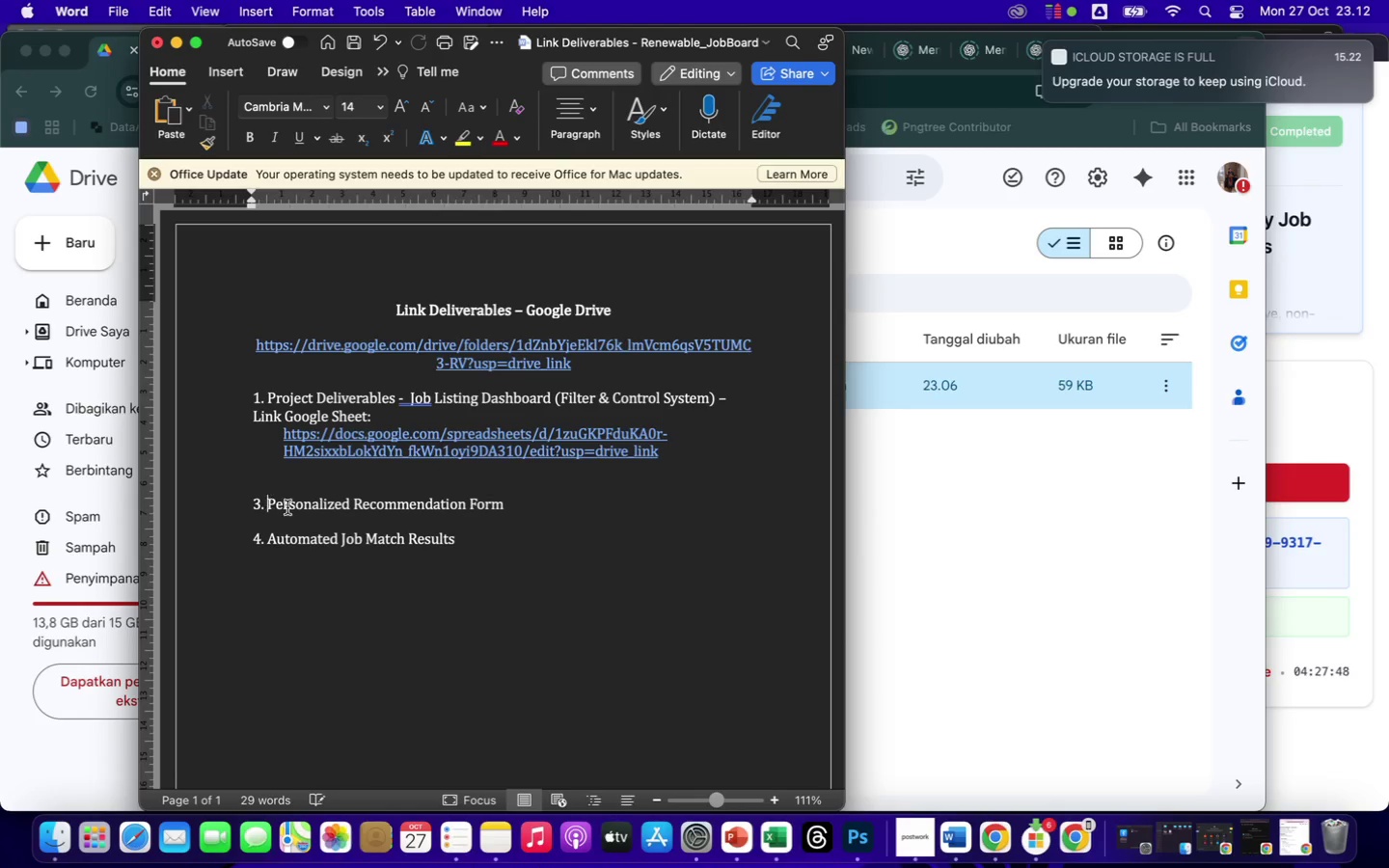 
key(Backspace)
 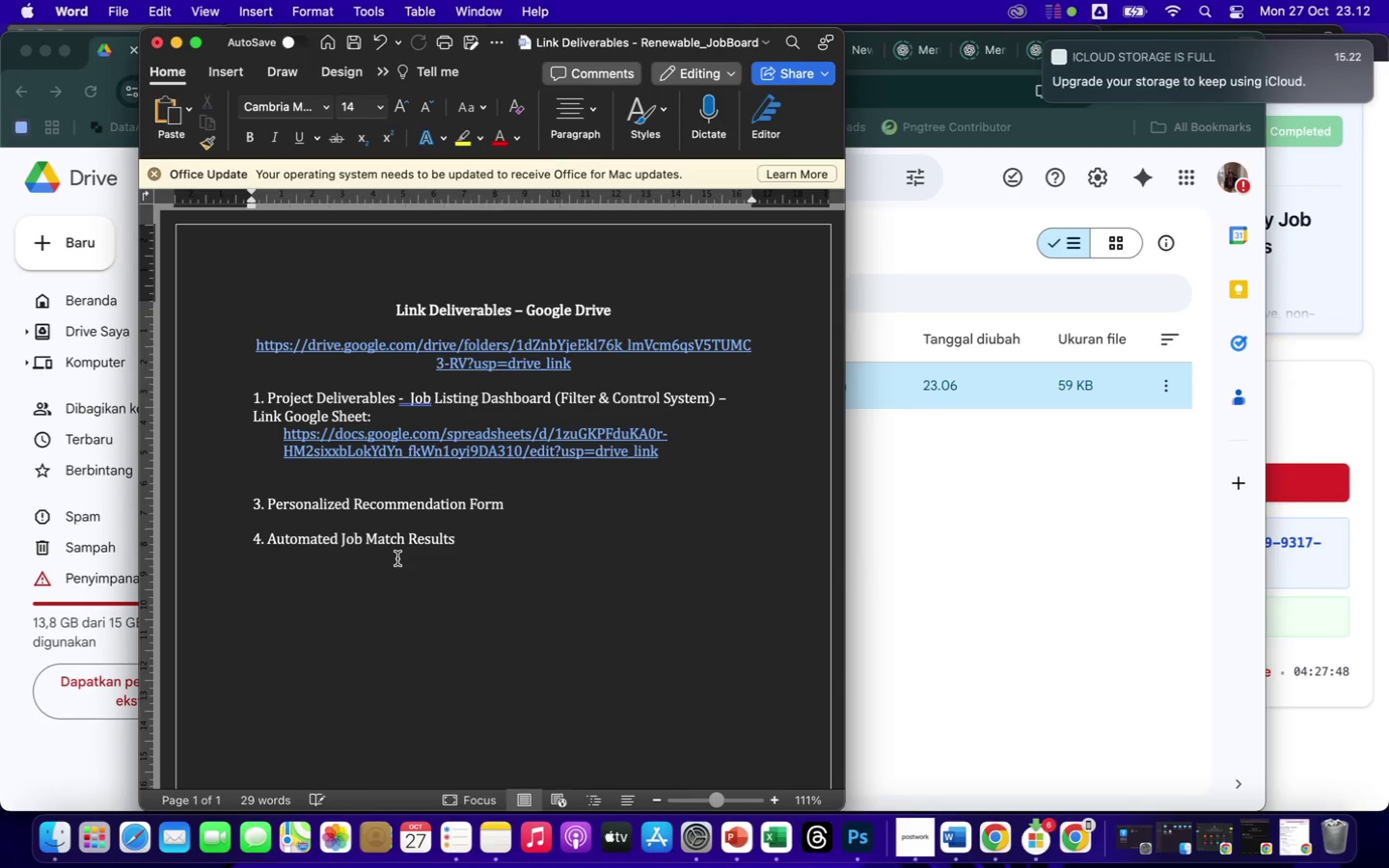 
key(Backspace)
 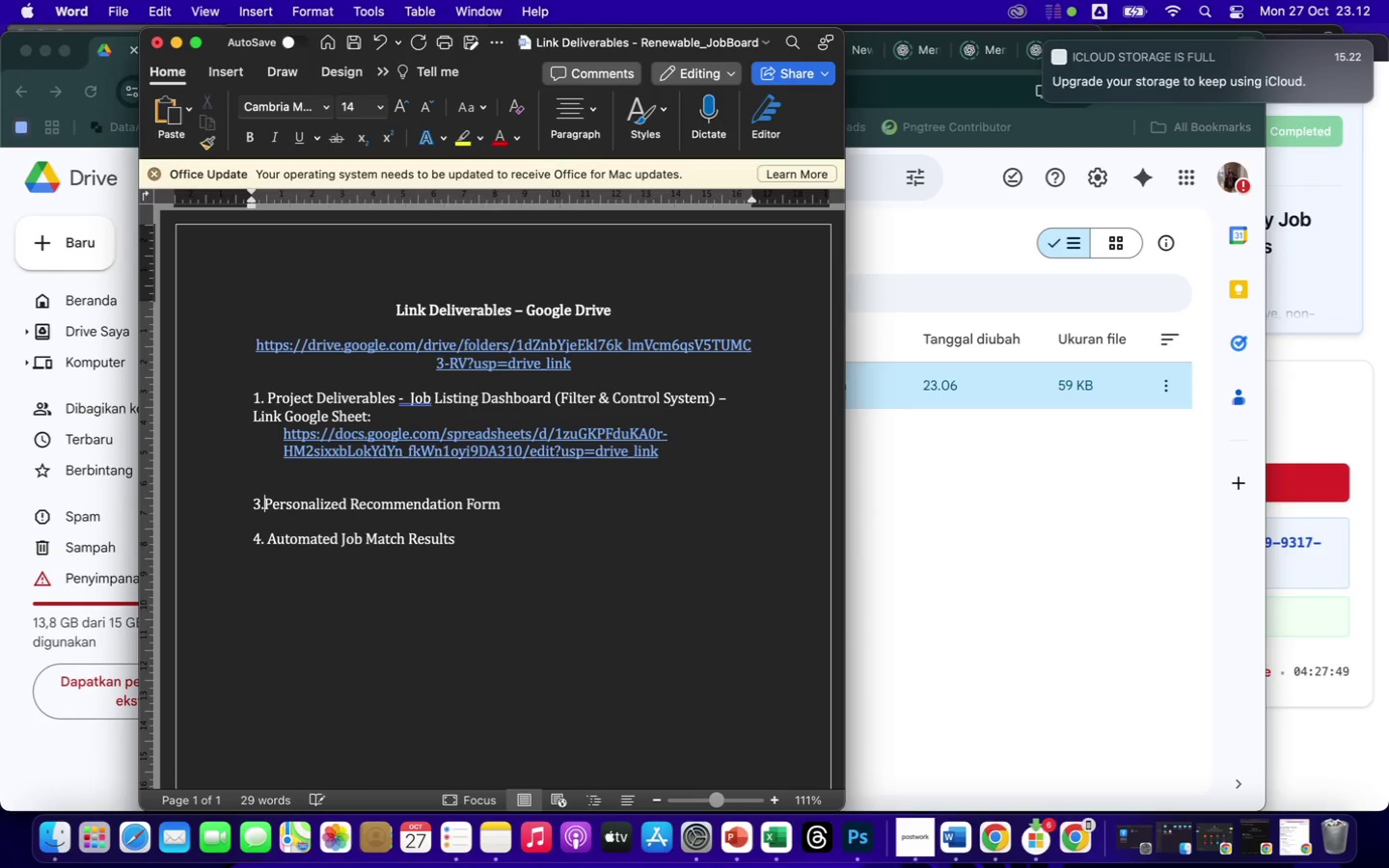 
key(Backspace)
 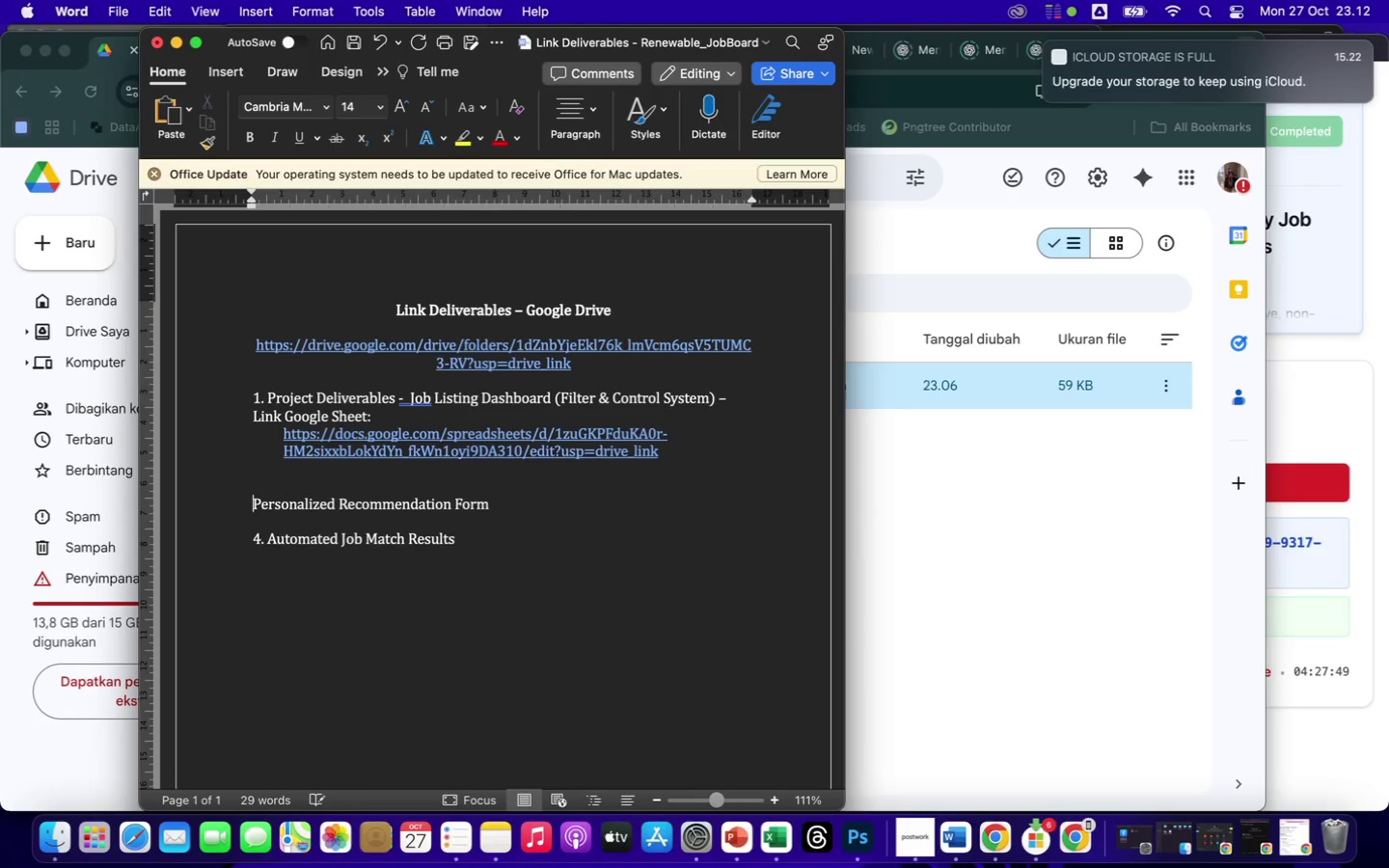 
key(2)
 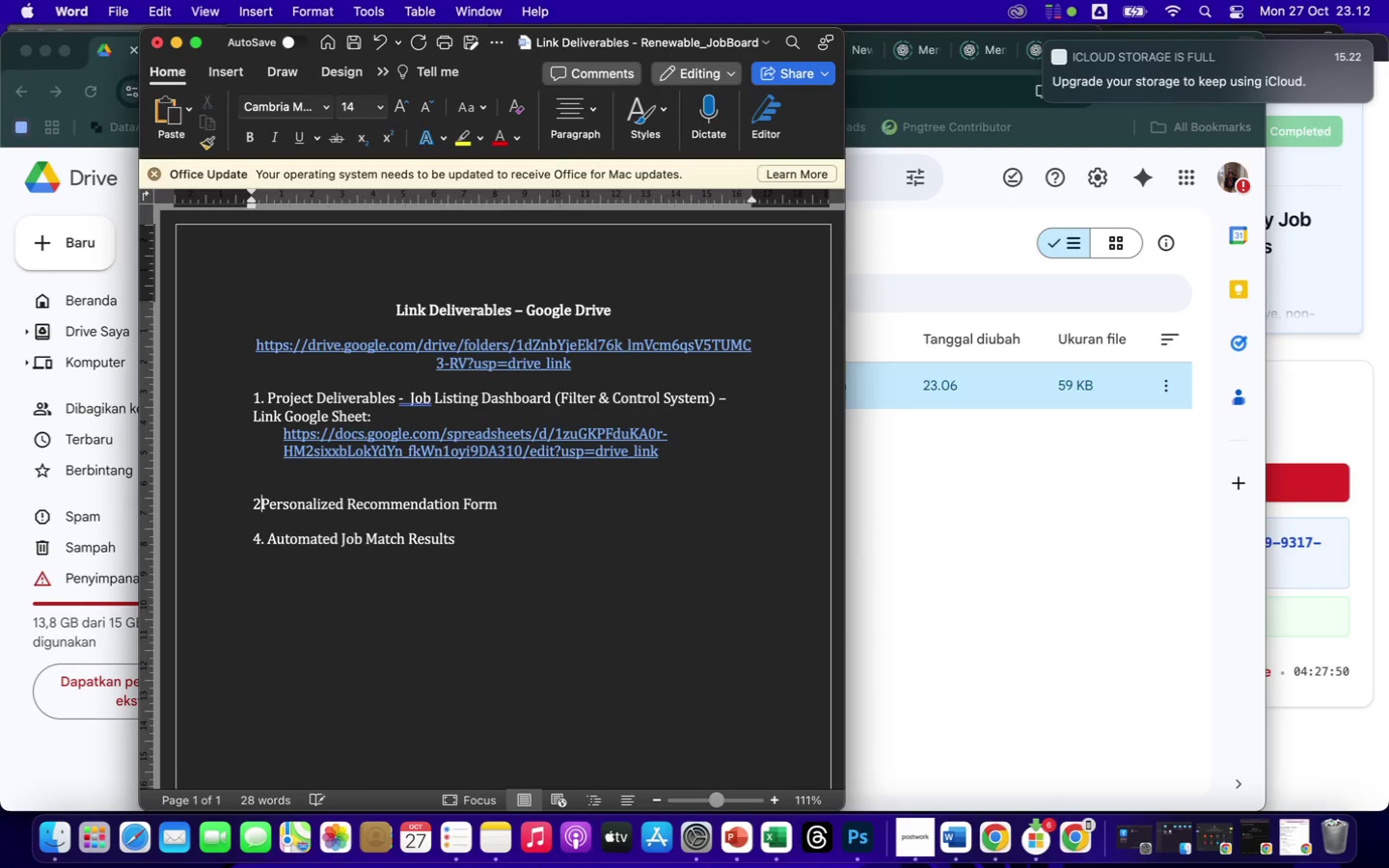 
key(Period)
 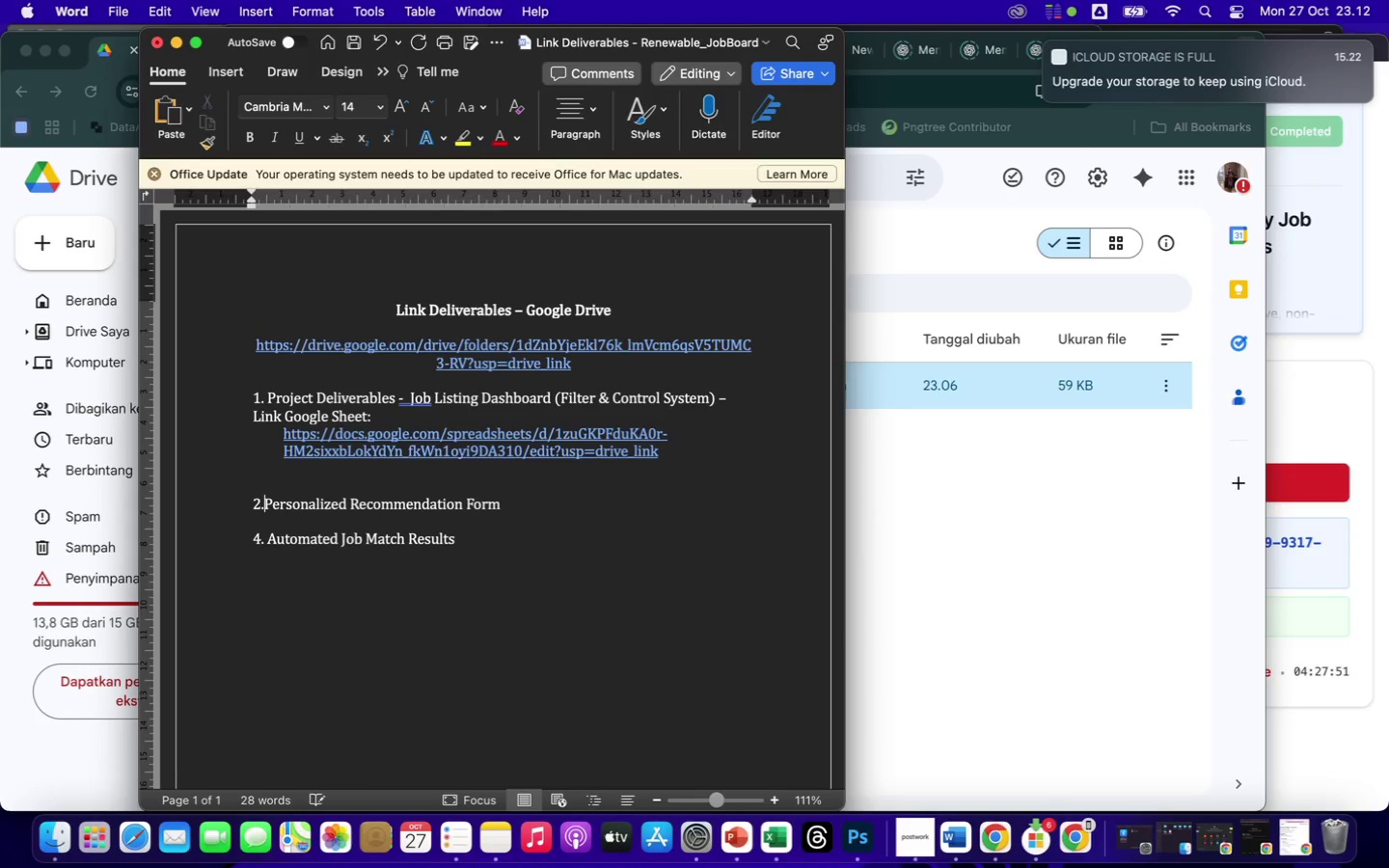 
key(Space)
 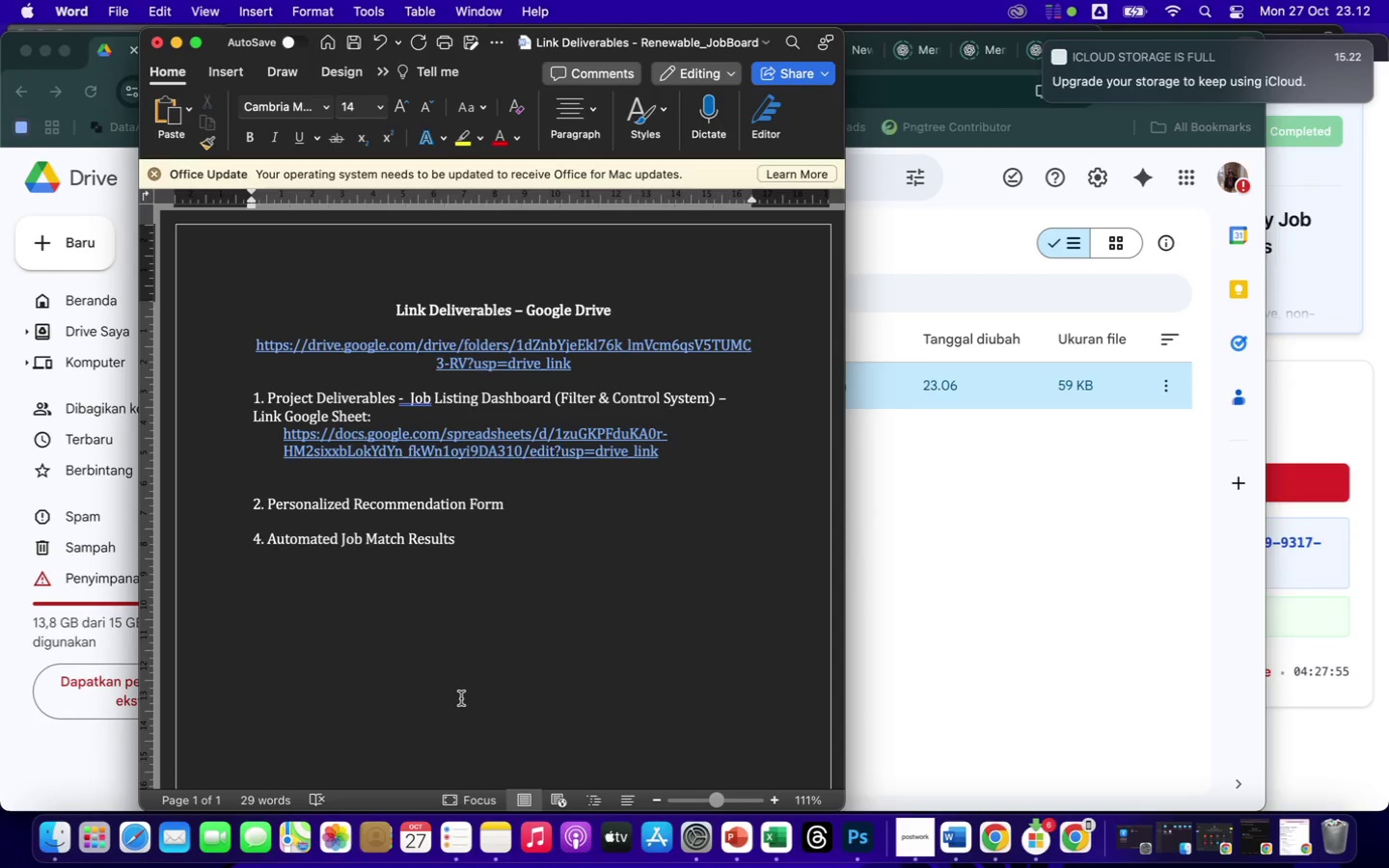 
left_click([478, 539])
 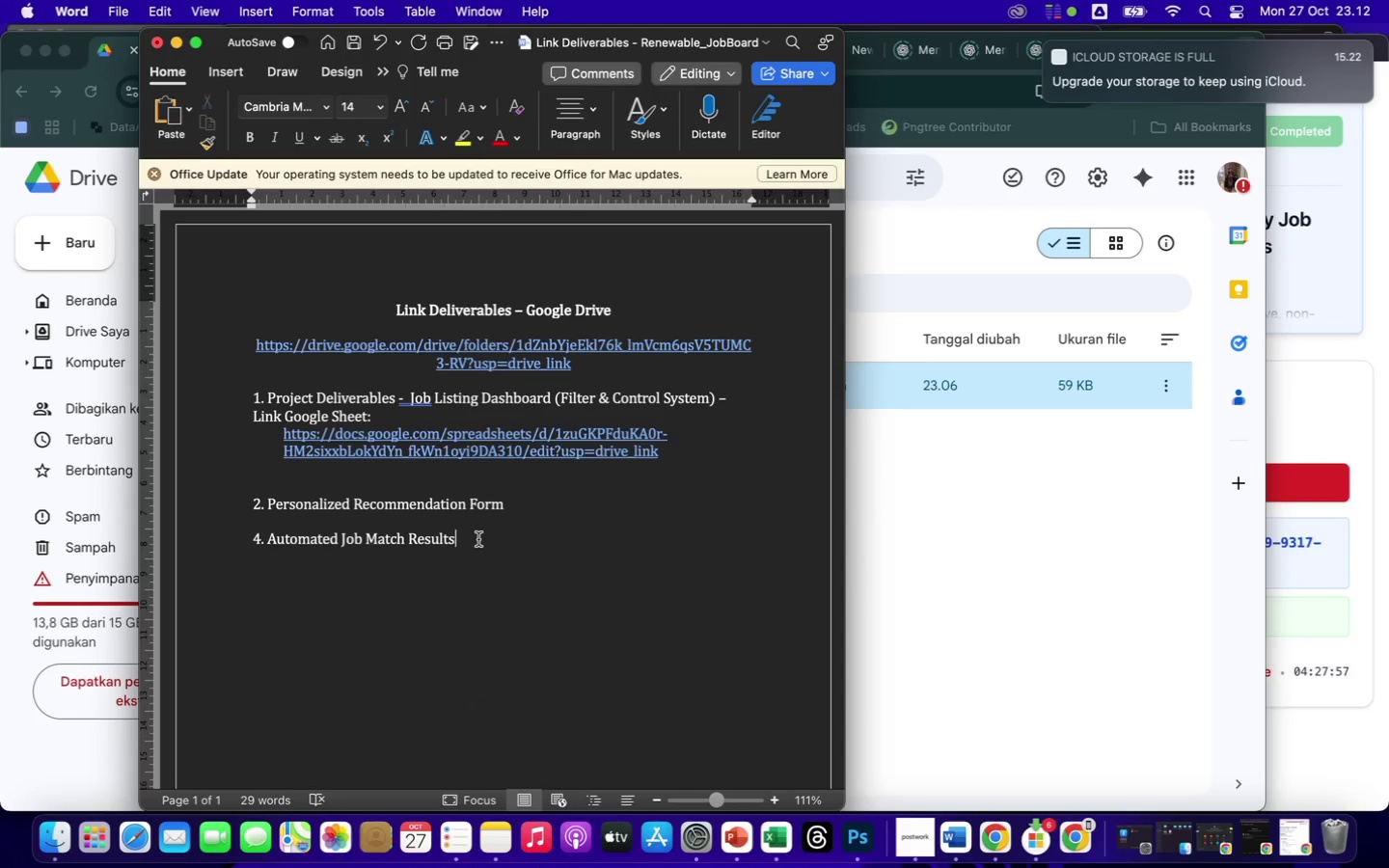 
hold_key(key=Backspace, duration=1.5)
 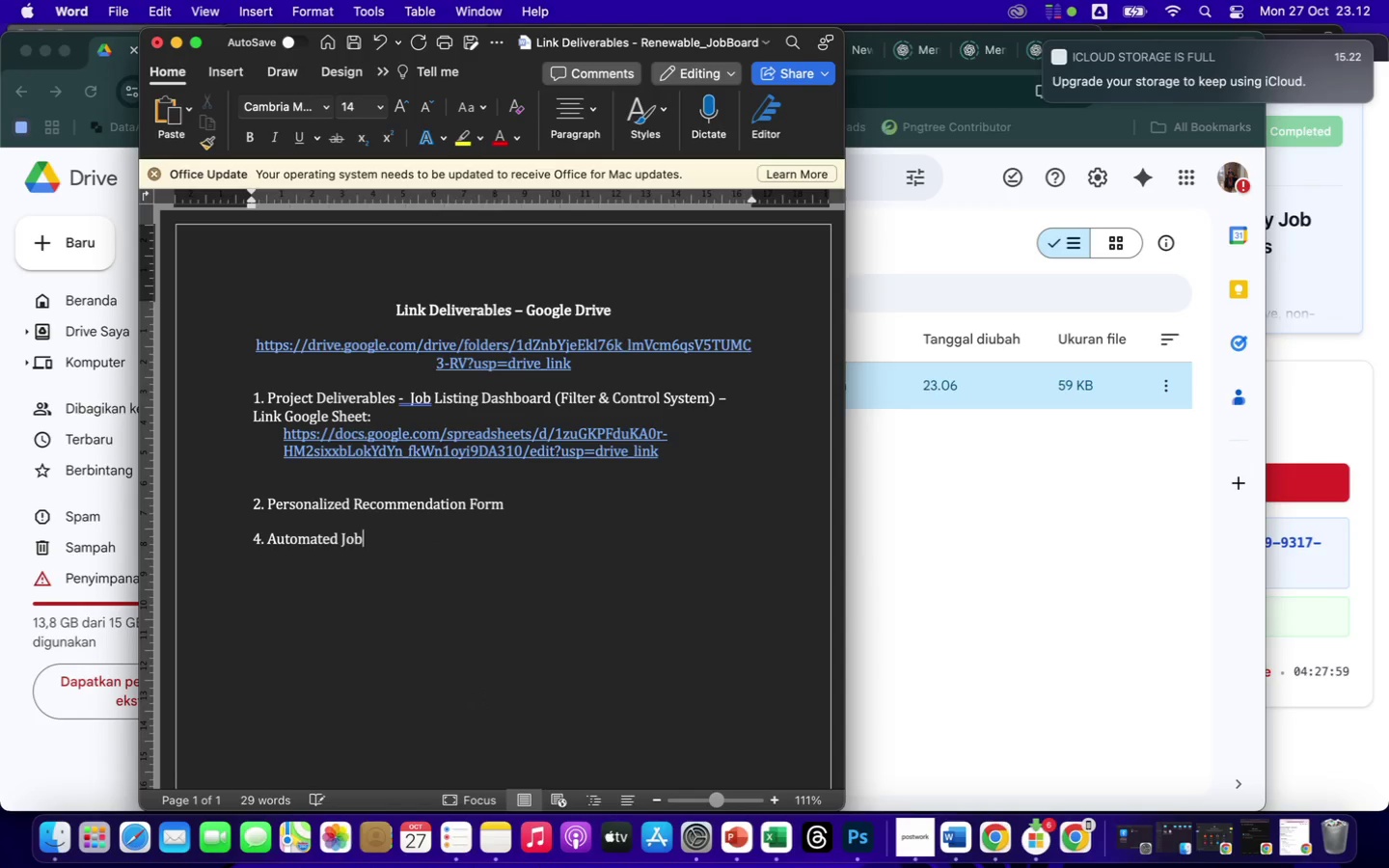 
hold_key(key=Backspace, duration=0.9)
 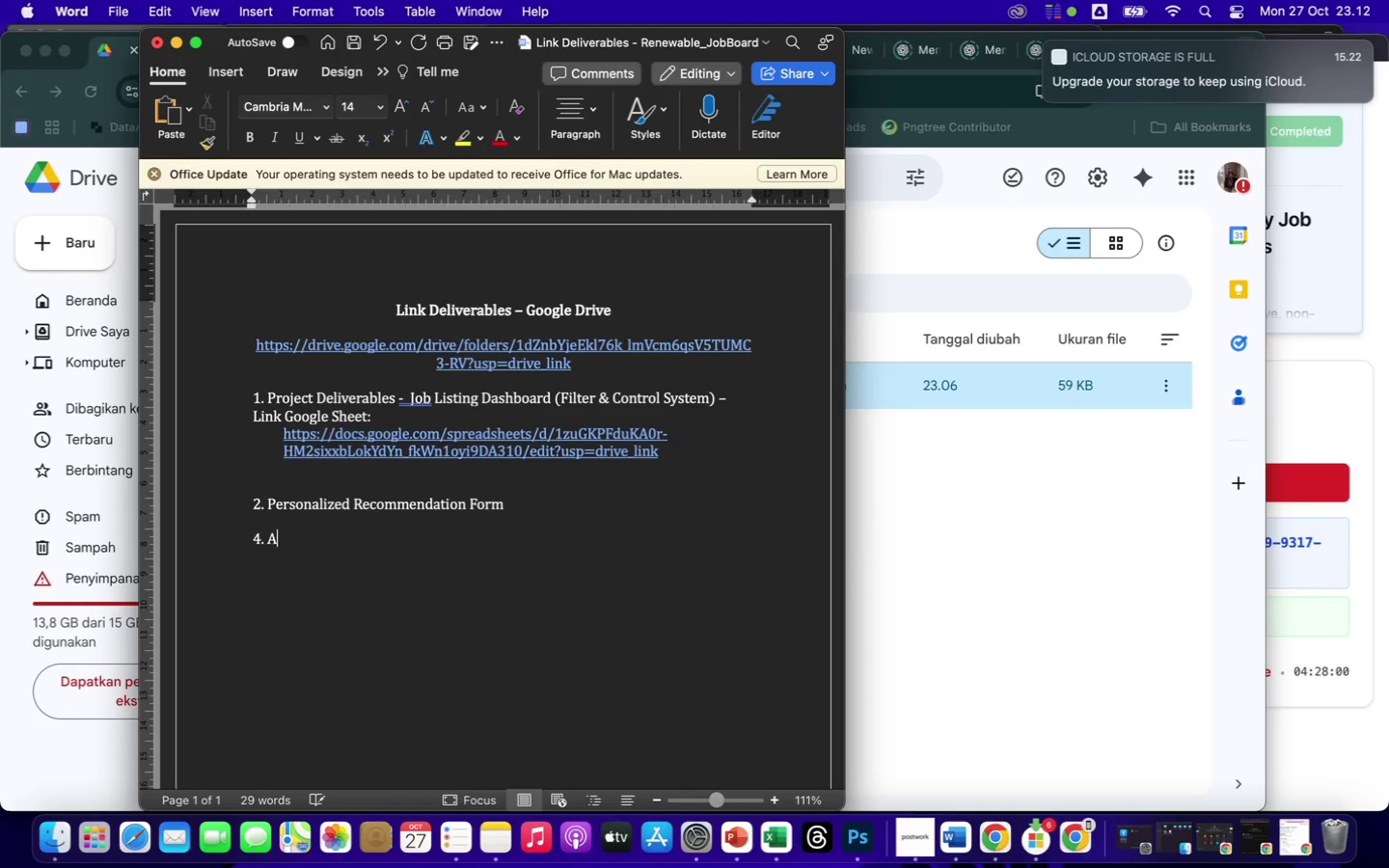 
key(Backspace)
 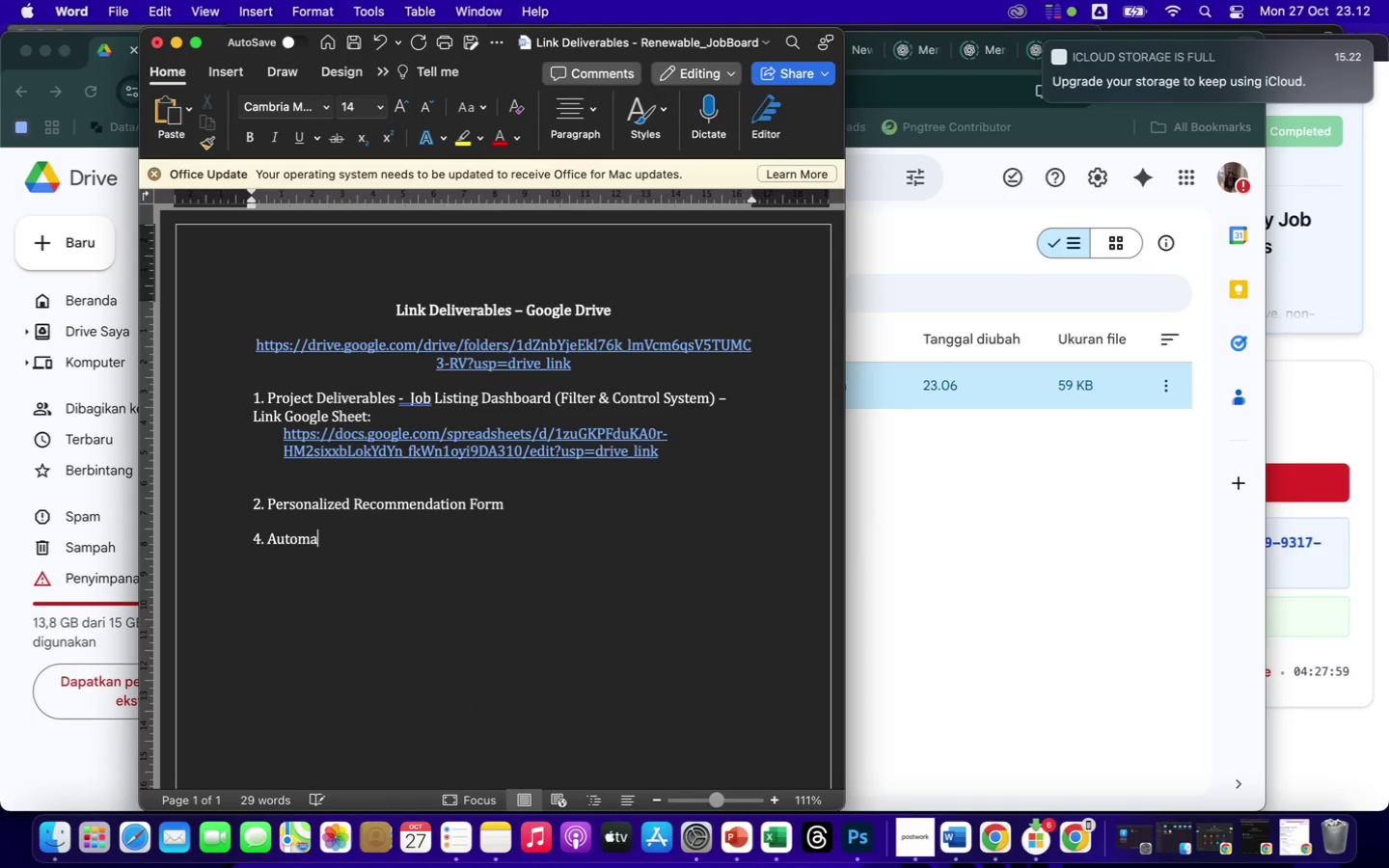 
key(Backspace)
 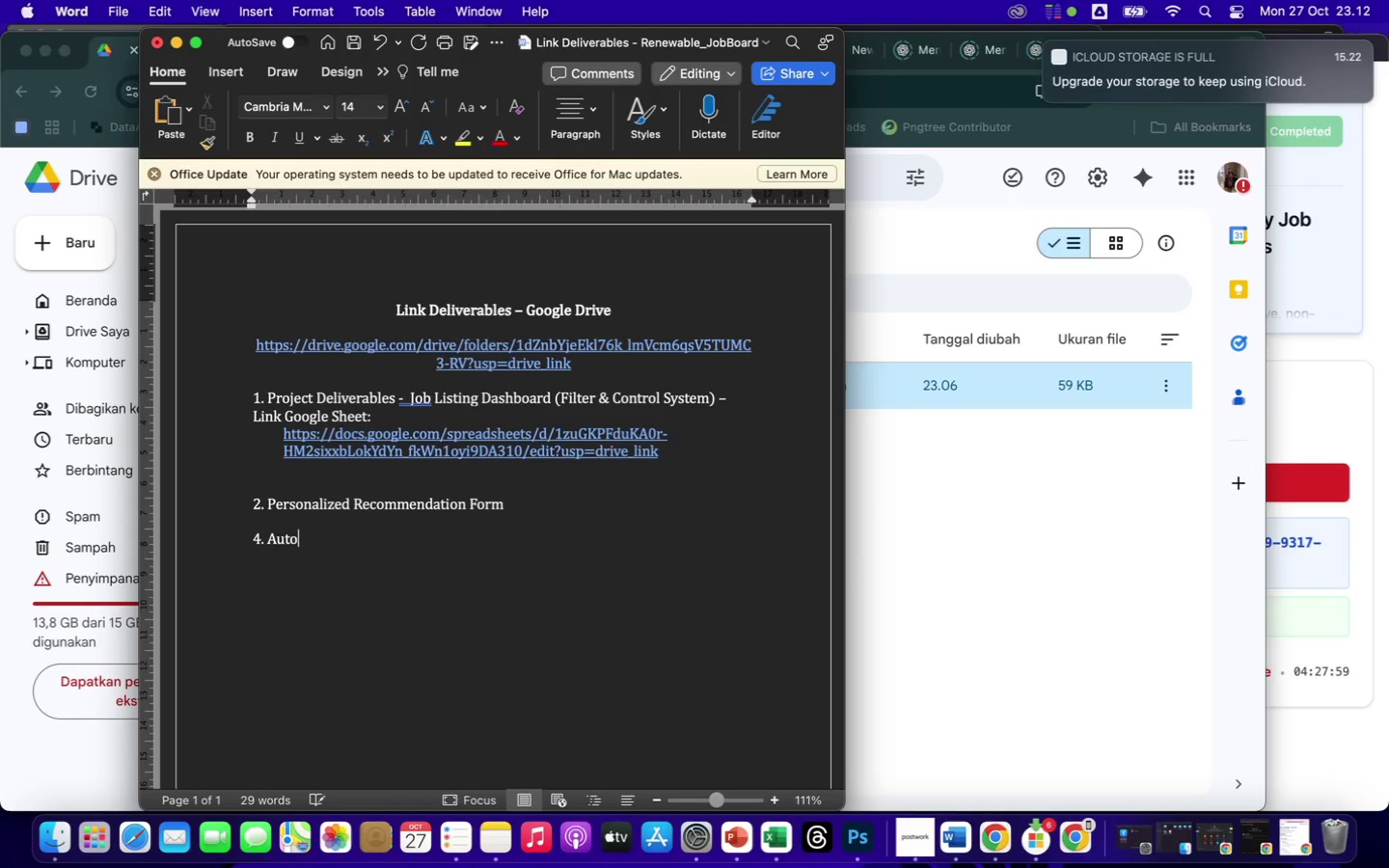 
key(Backspace)
 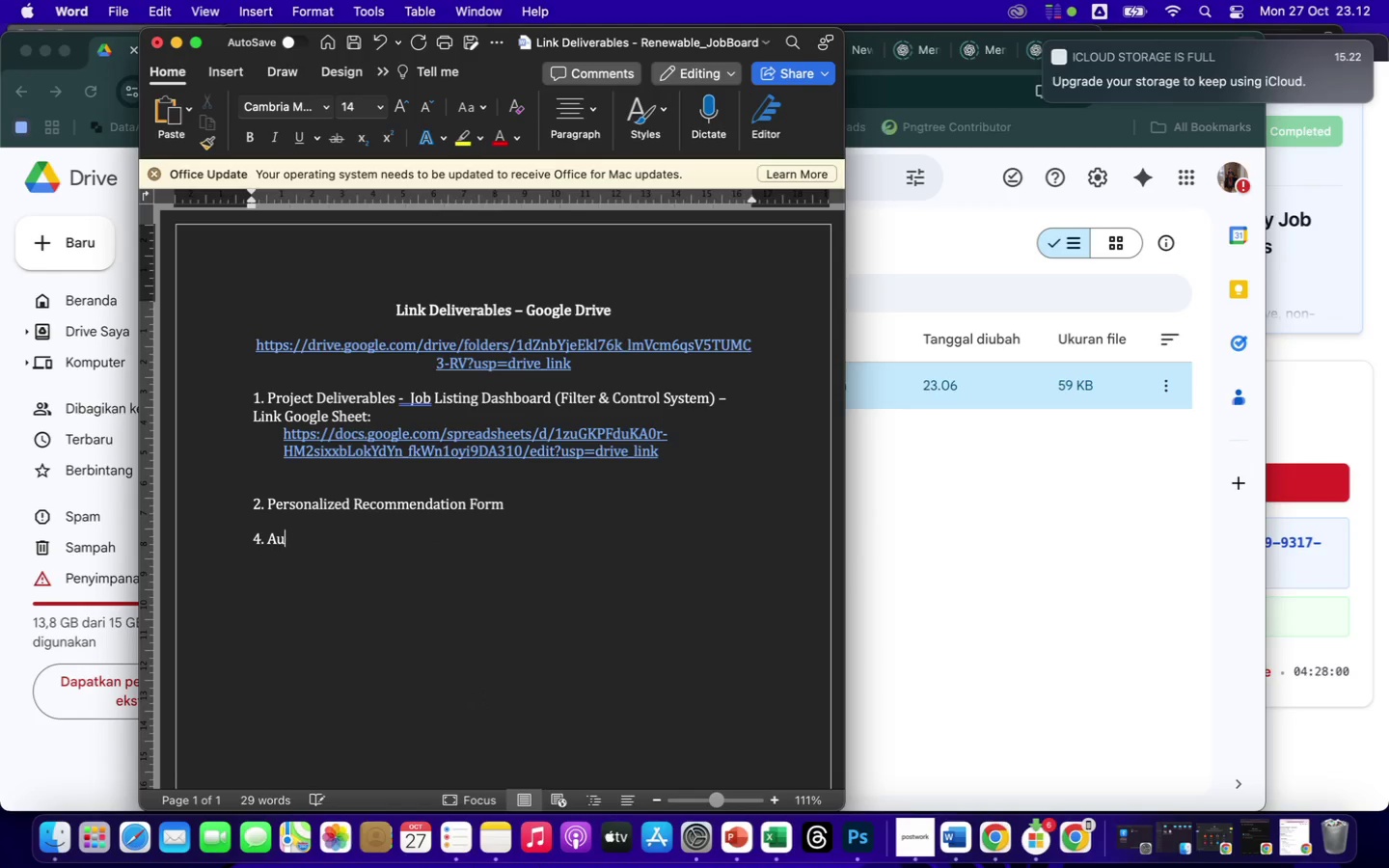 
key(Backspace)
 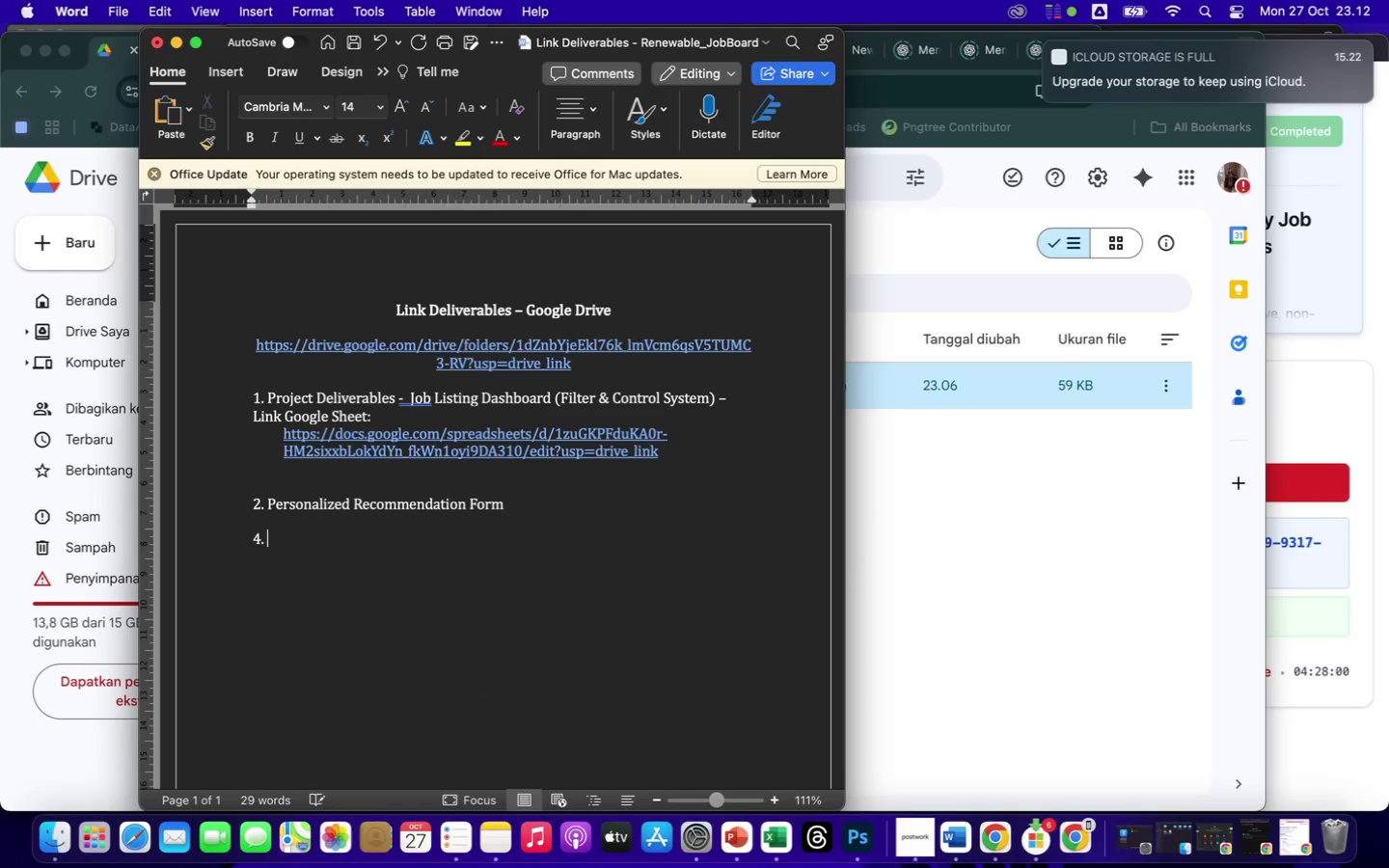 
key(Backspace)
 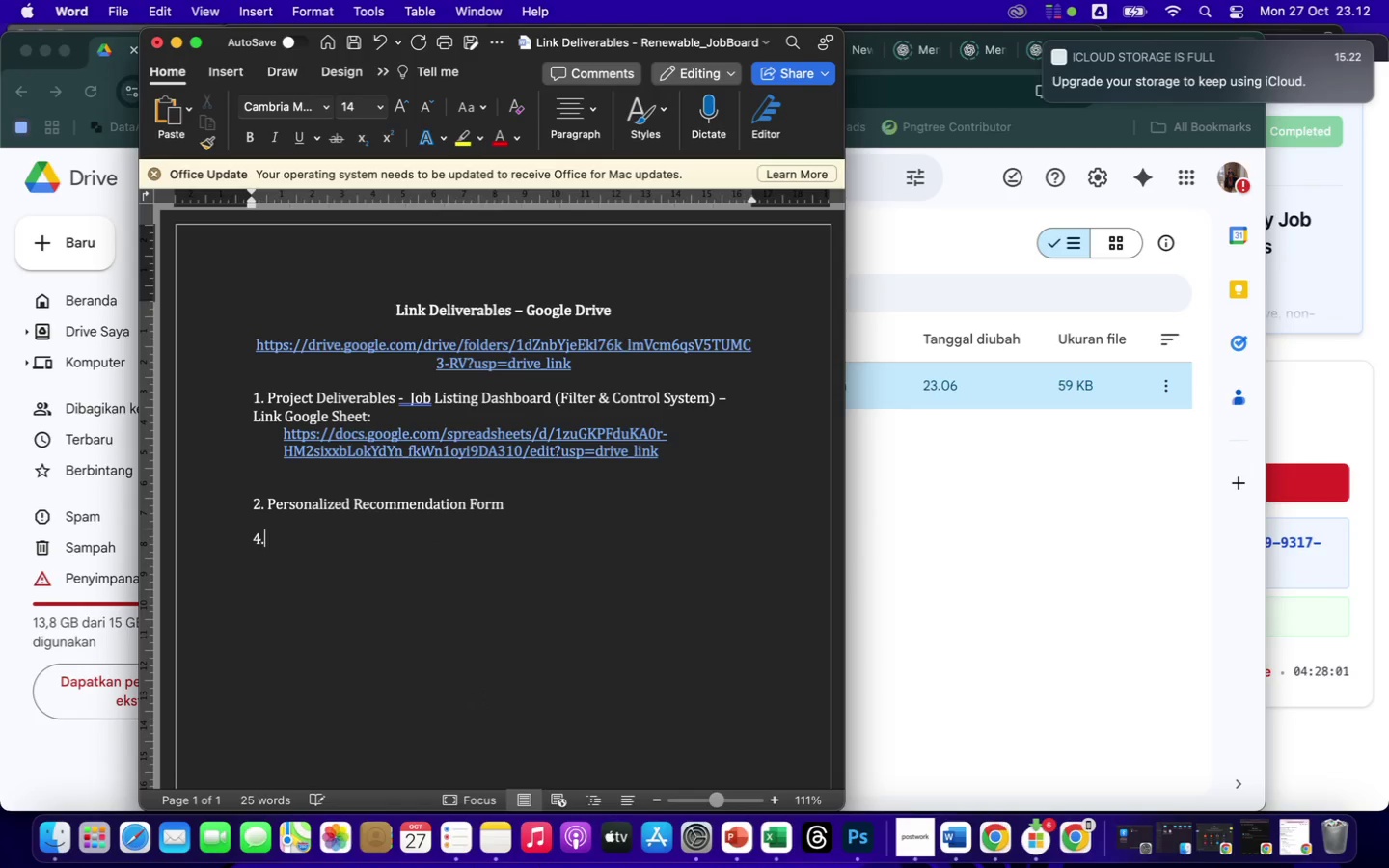 
key(Backspace)
 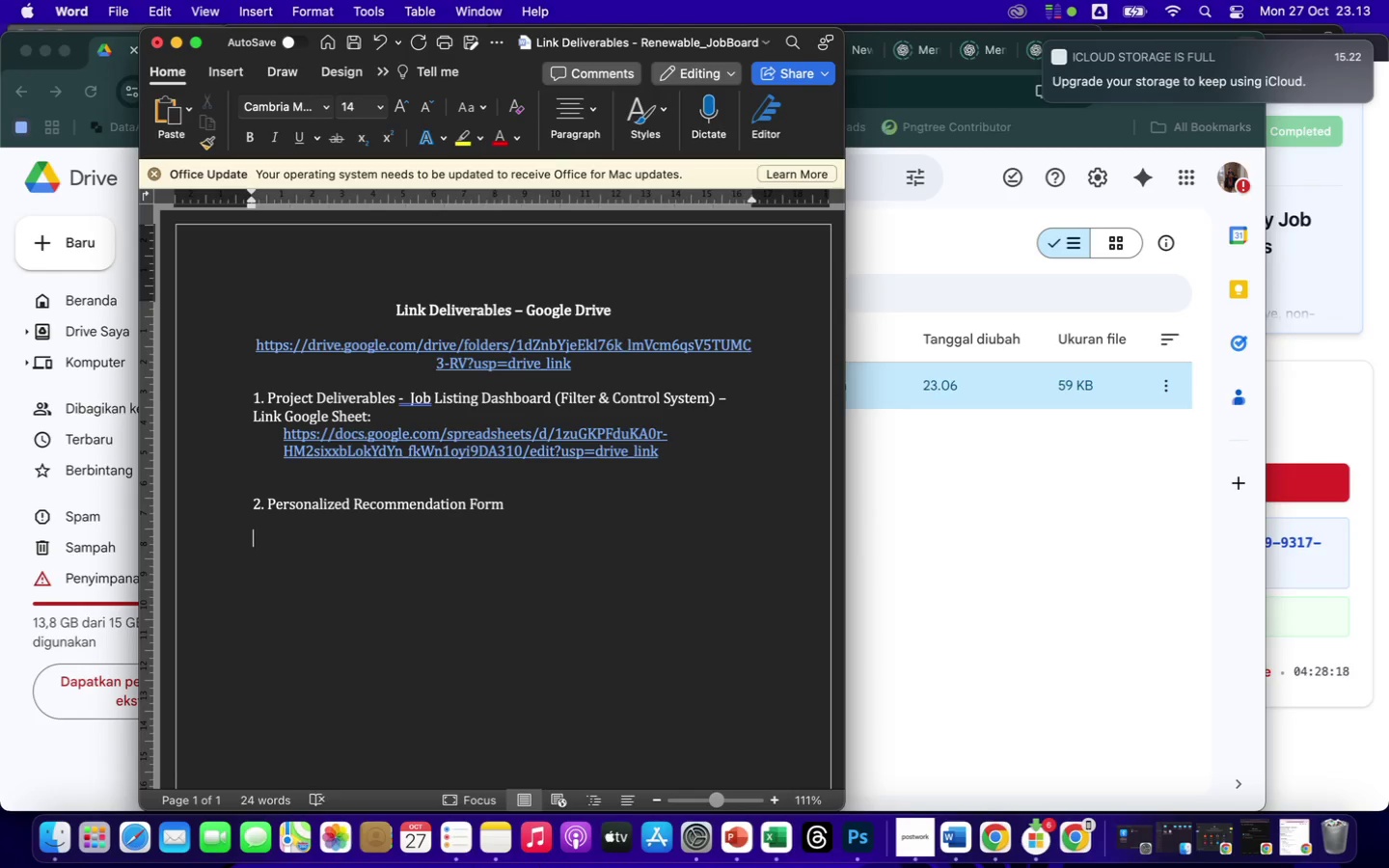 
wait(21.71)
 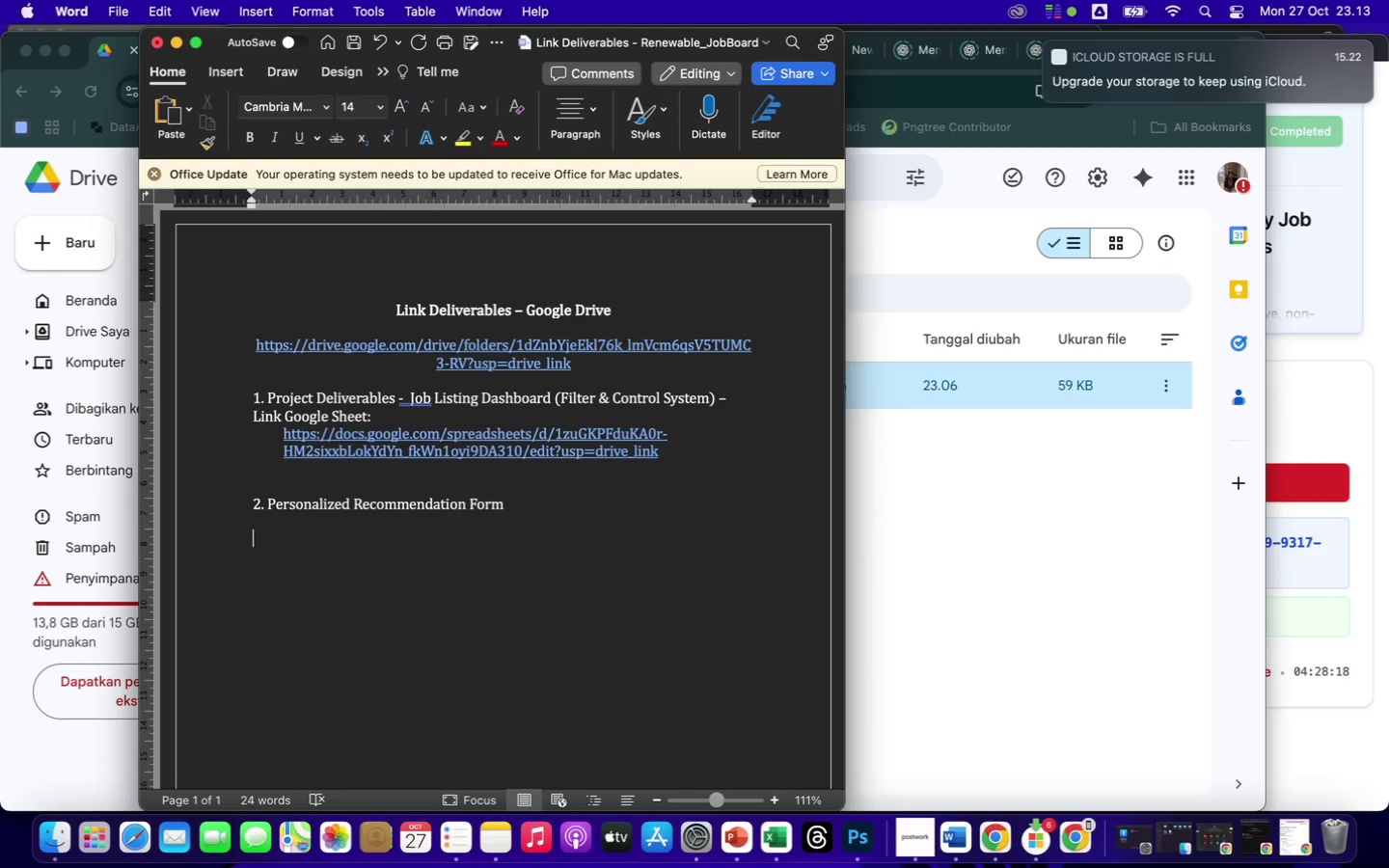 
left_click([411, 396])
 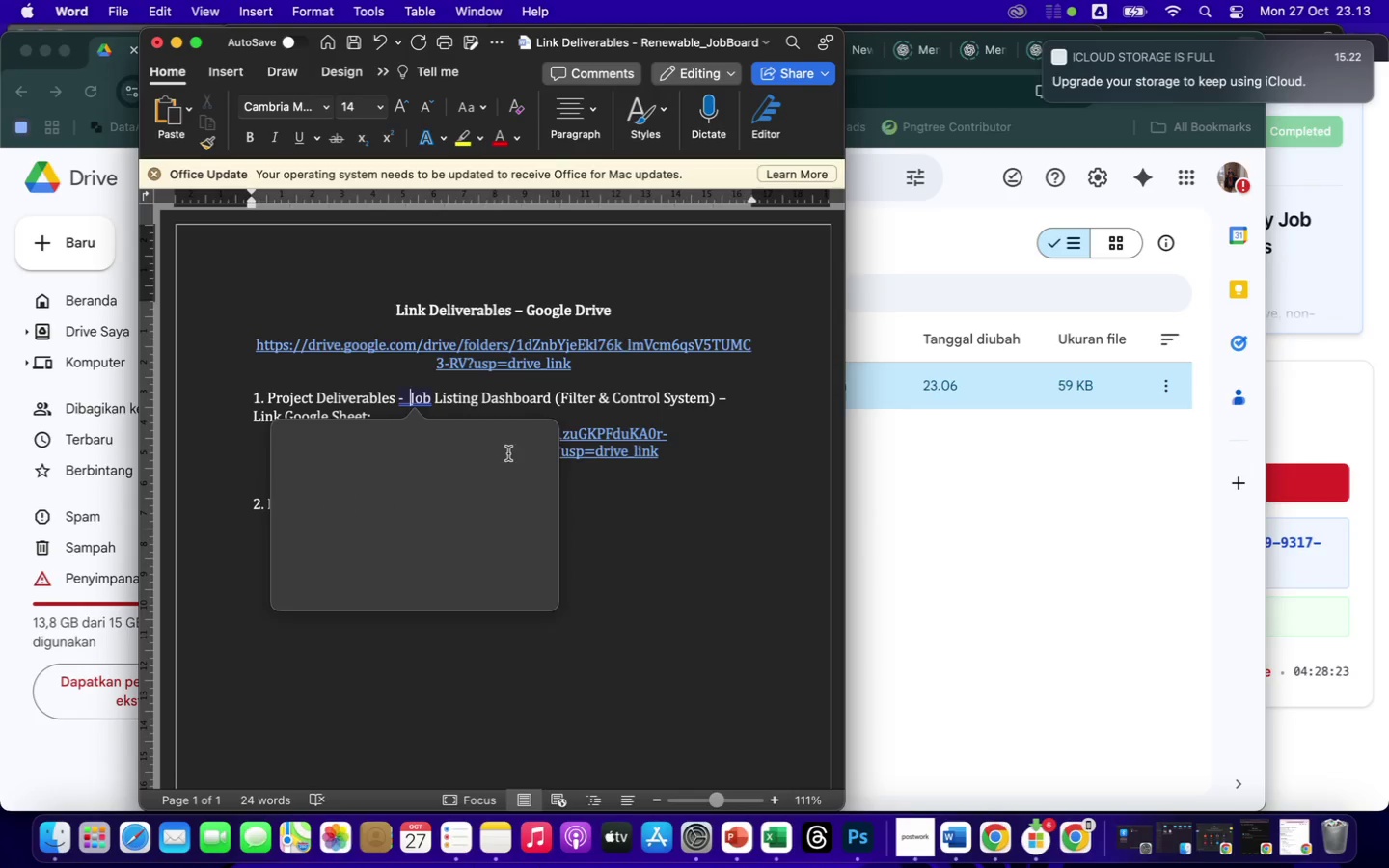 
key(Backspace)
 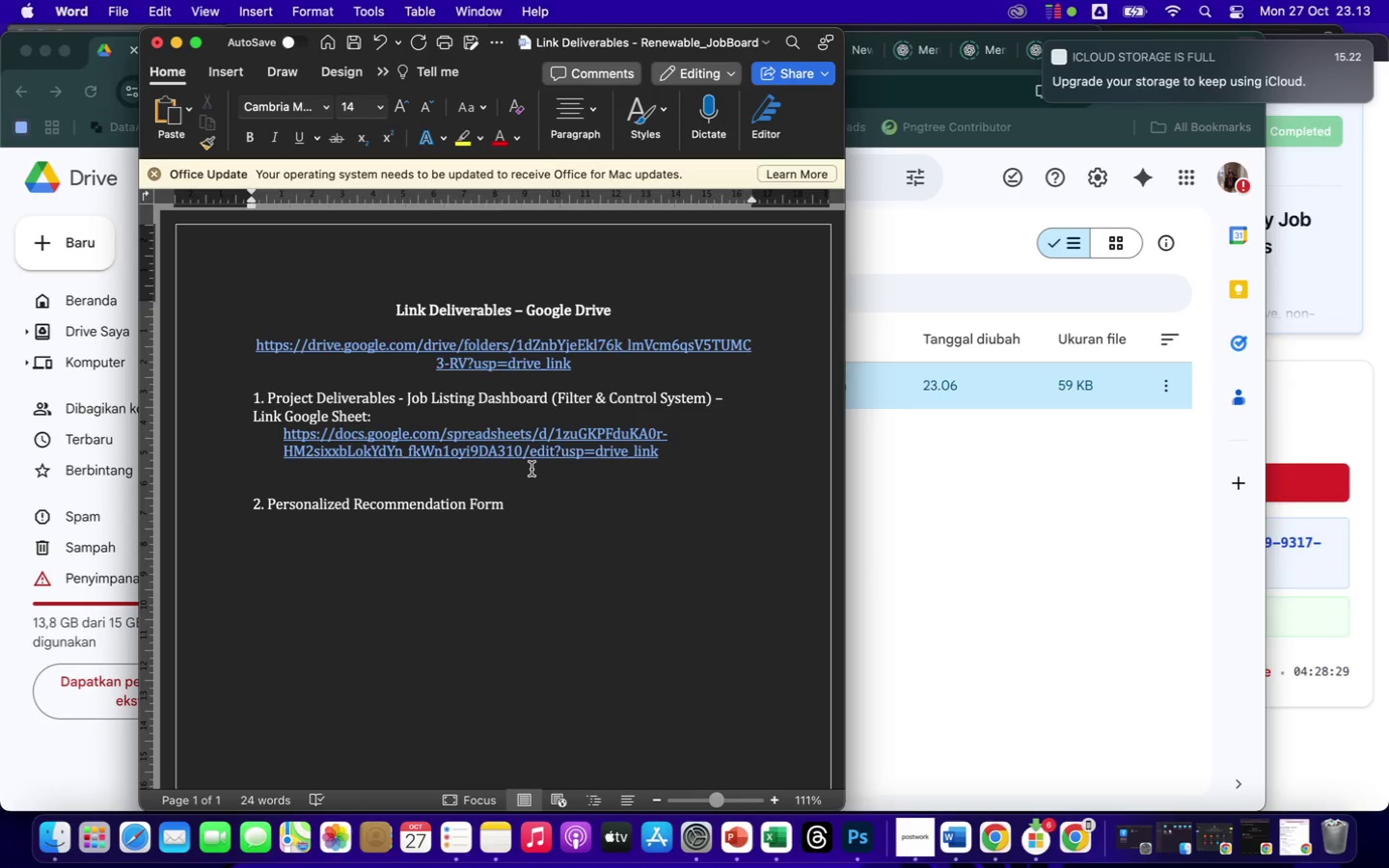 
wait(9.98)
 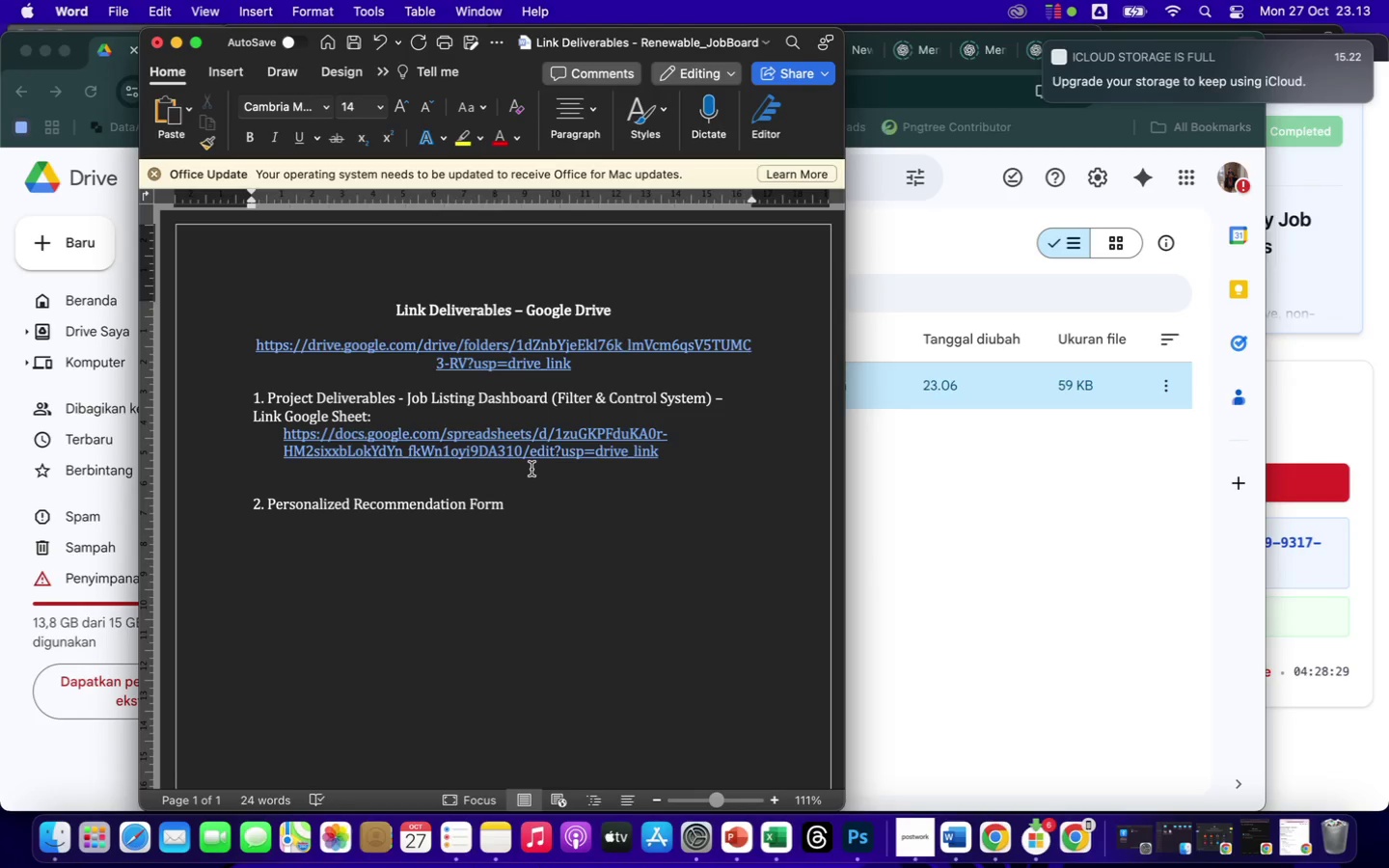 
left_click([369, 416])
 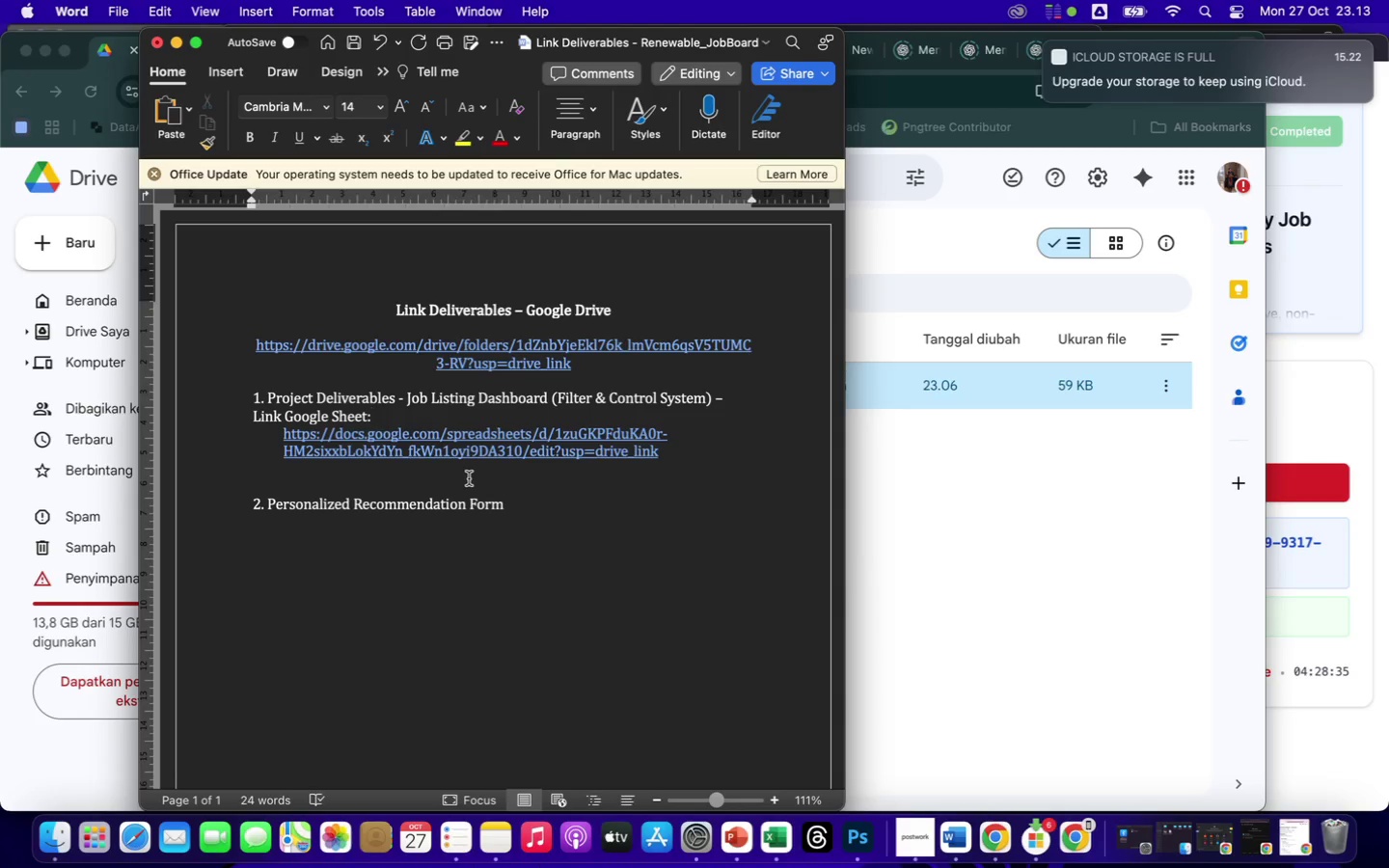 
key(Backspace)
type( (Lists, Data_Entry, )
 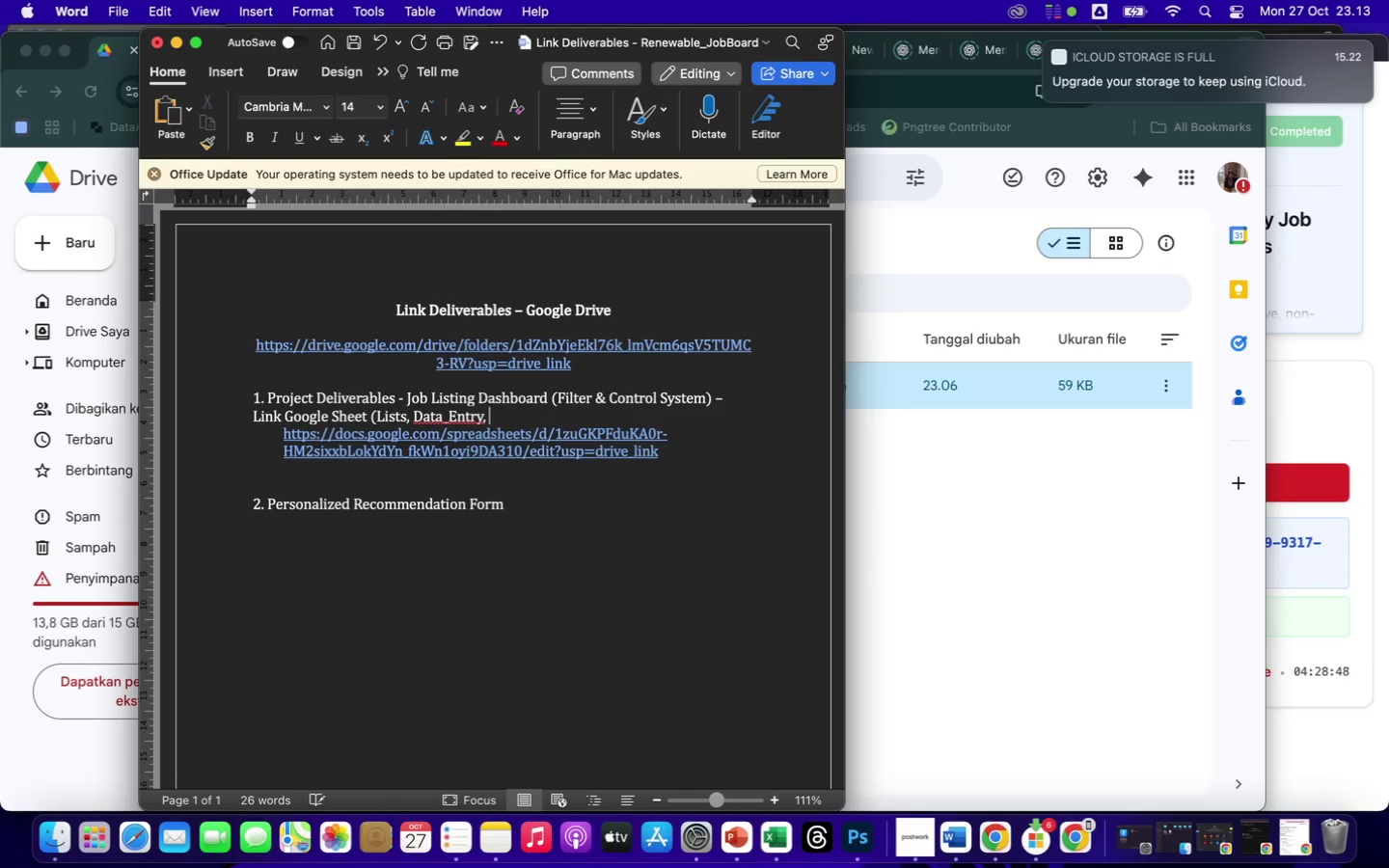 
wait(6.09)
 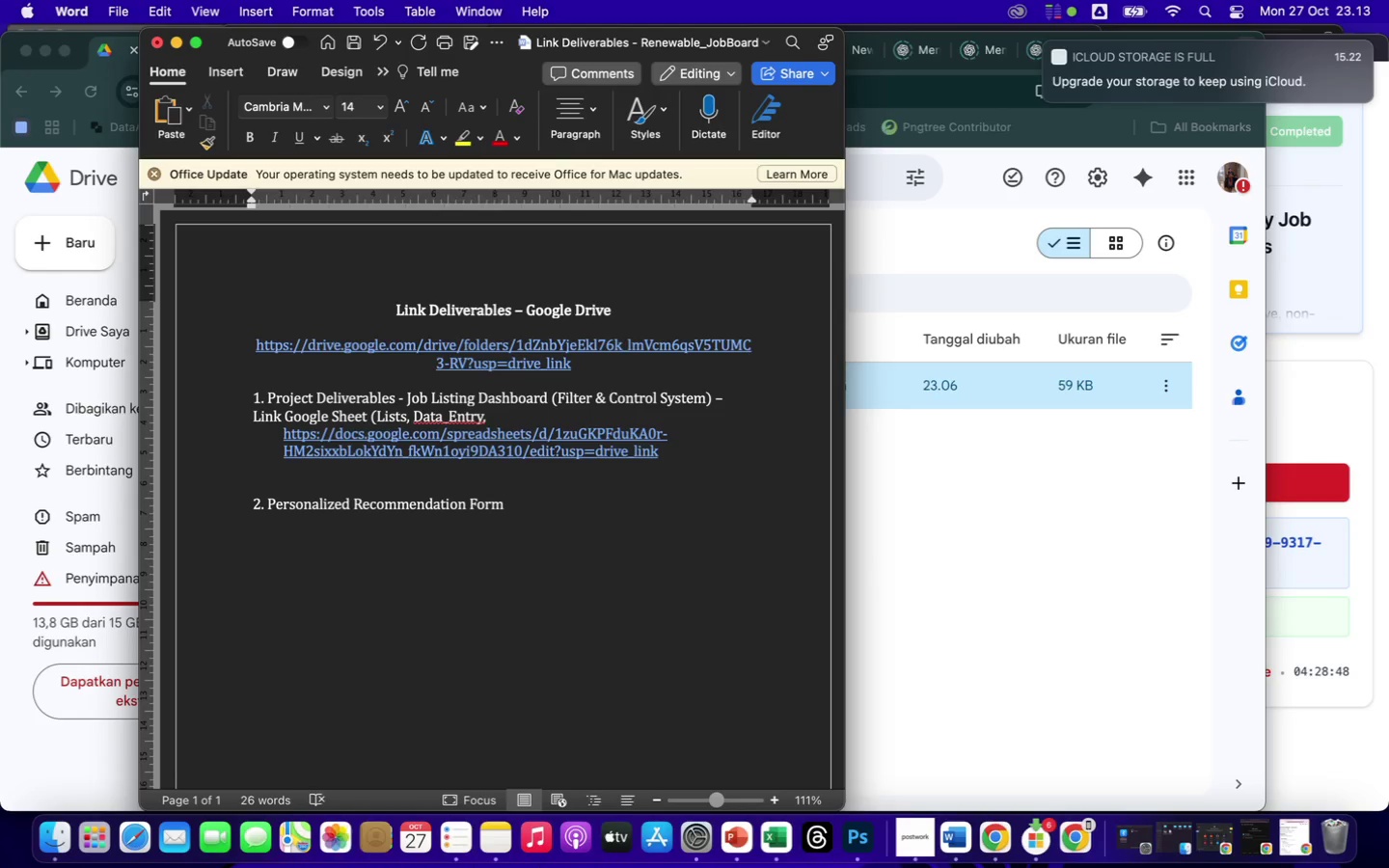 
left_click_drag(start_coordinate=[581, 33], to_coordinate=[866, 58])
 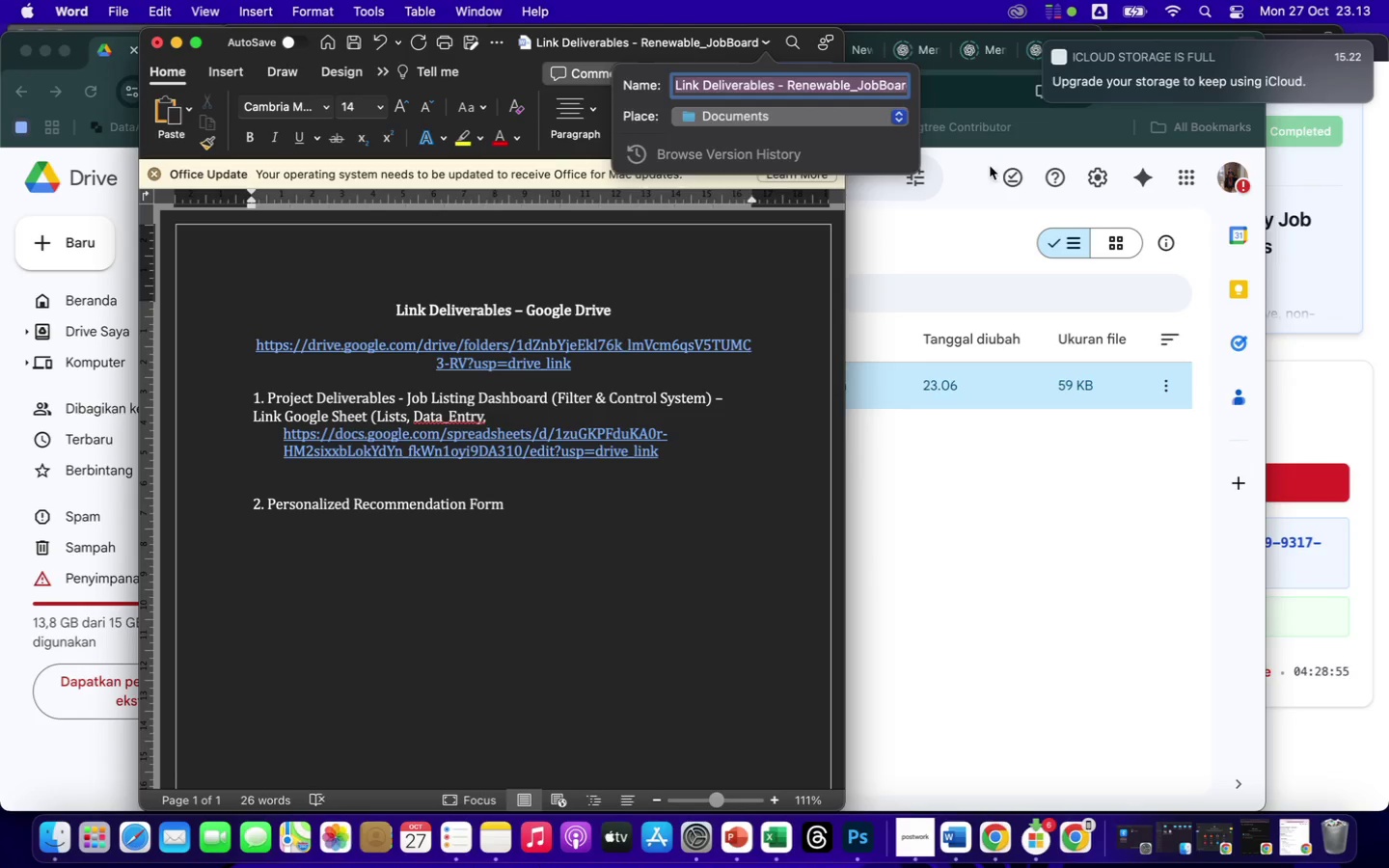 
left_click([965, 196])
 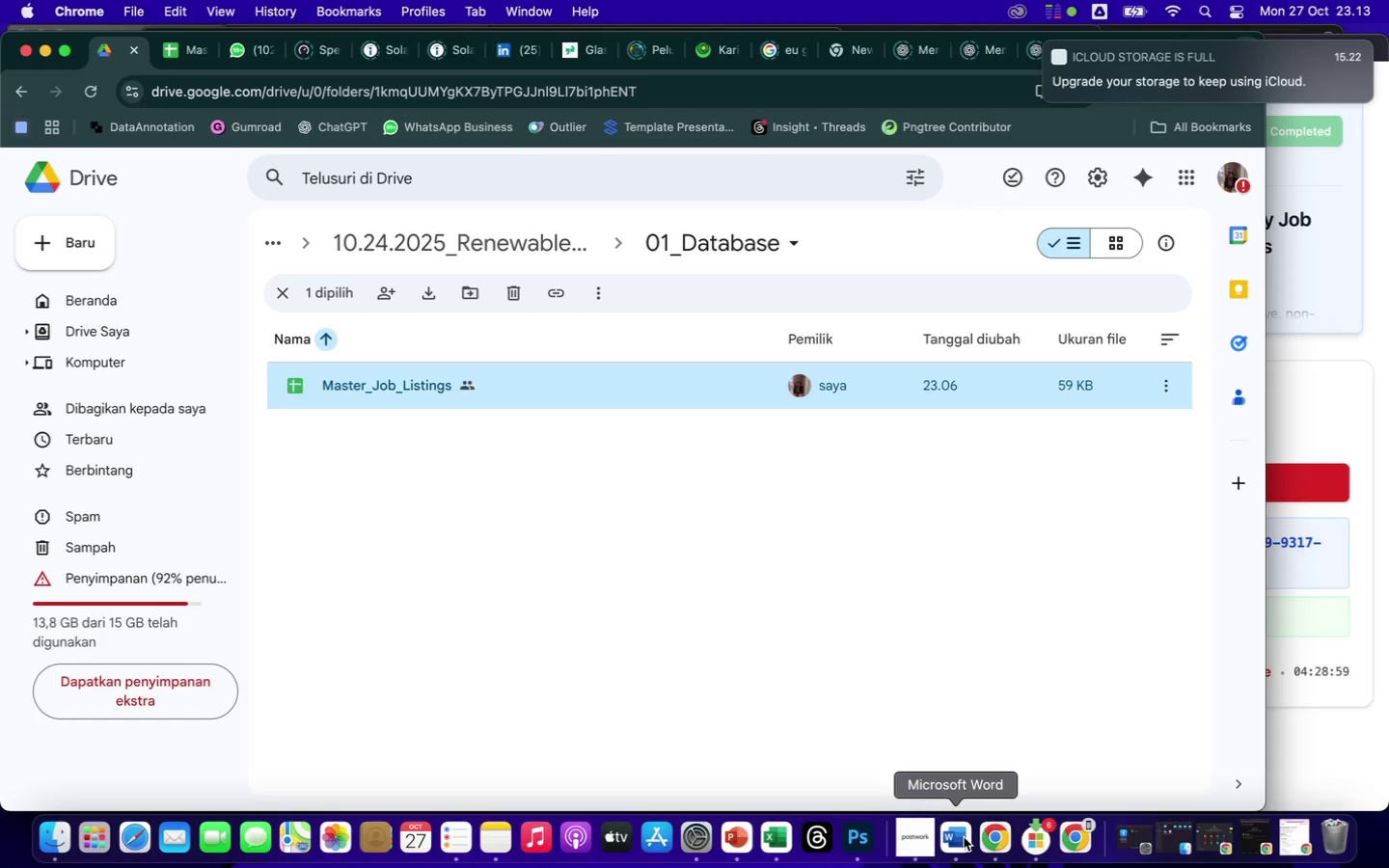 
wait(5.41)
 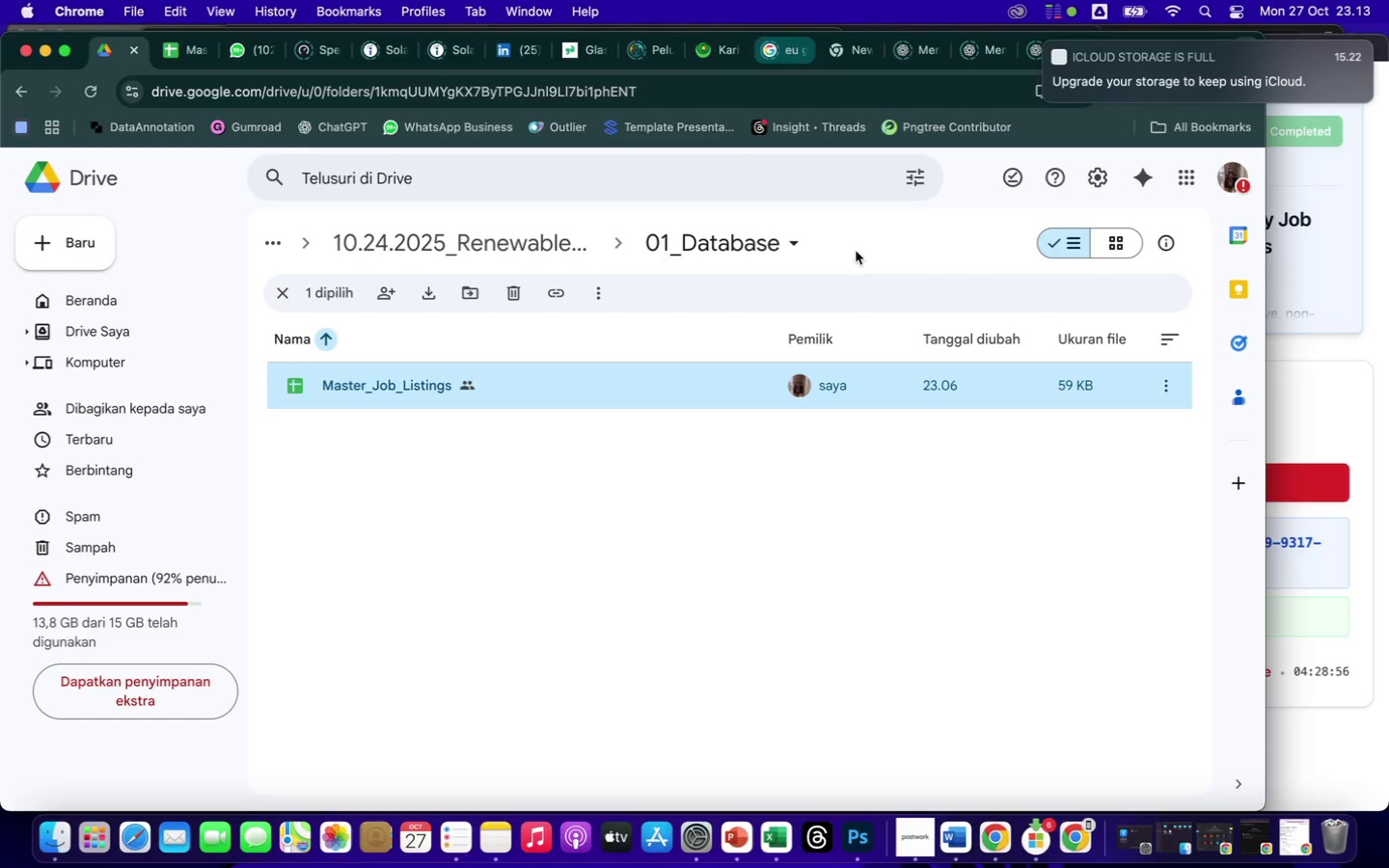 
left_click([188, 47])
 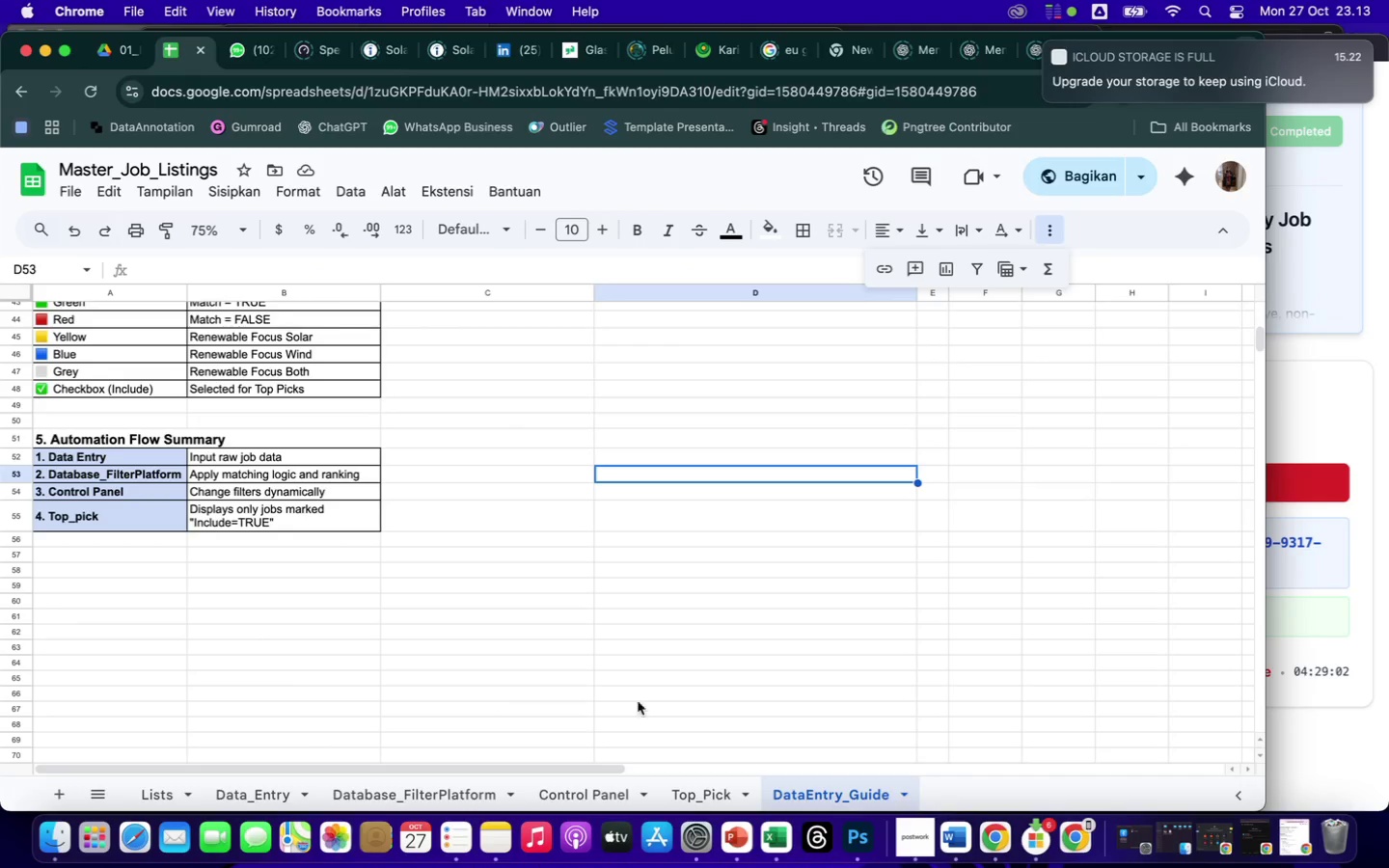 
left_click([956, 848])
 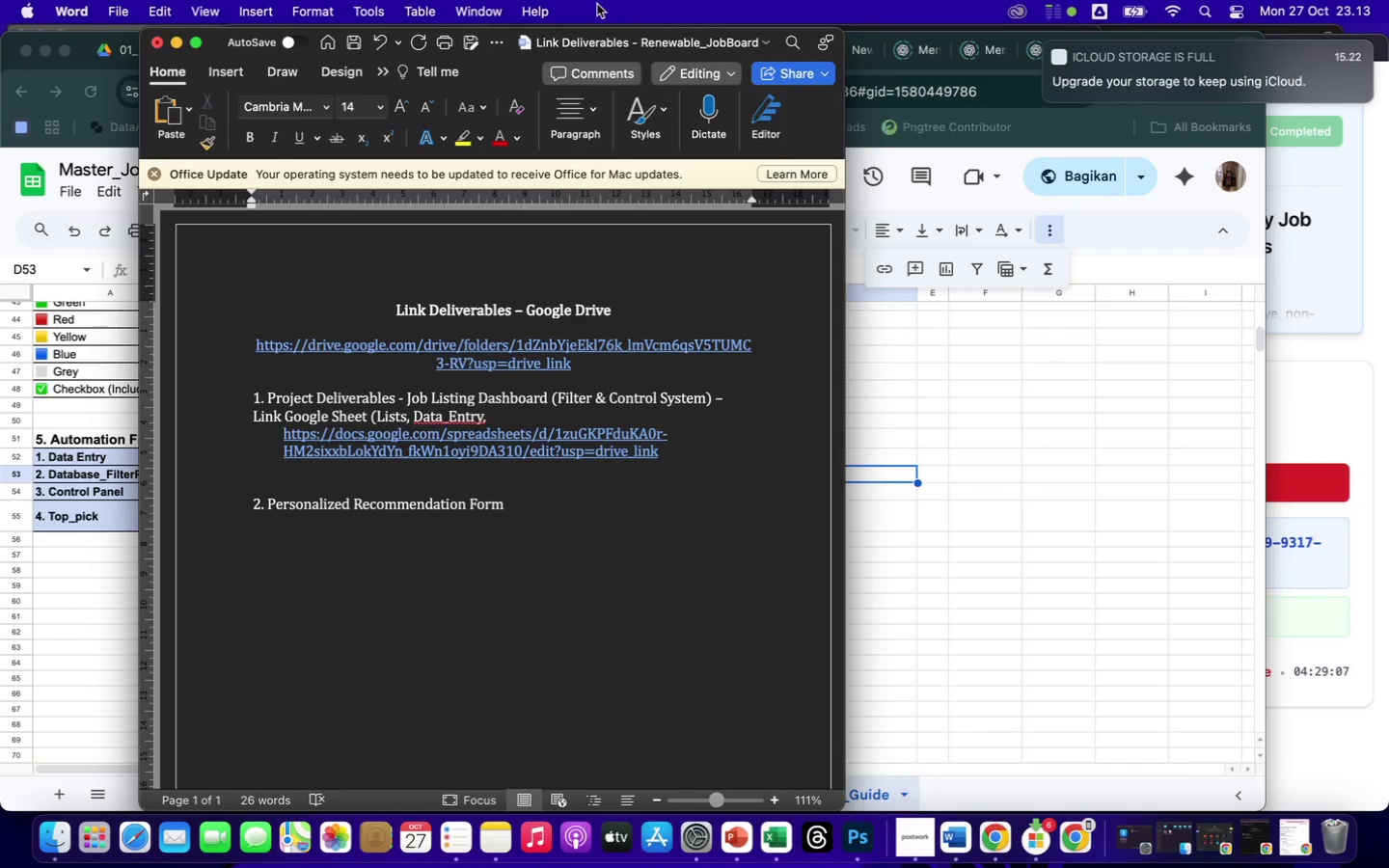 
left_click_drag(start_coordinate=[618, 34], to_coordinate=[736, 43])
 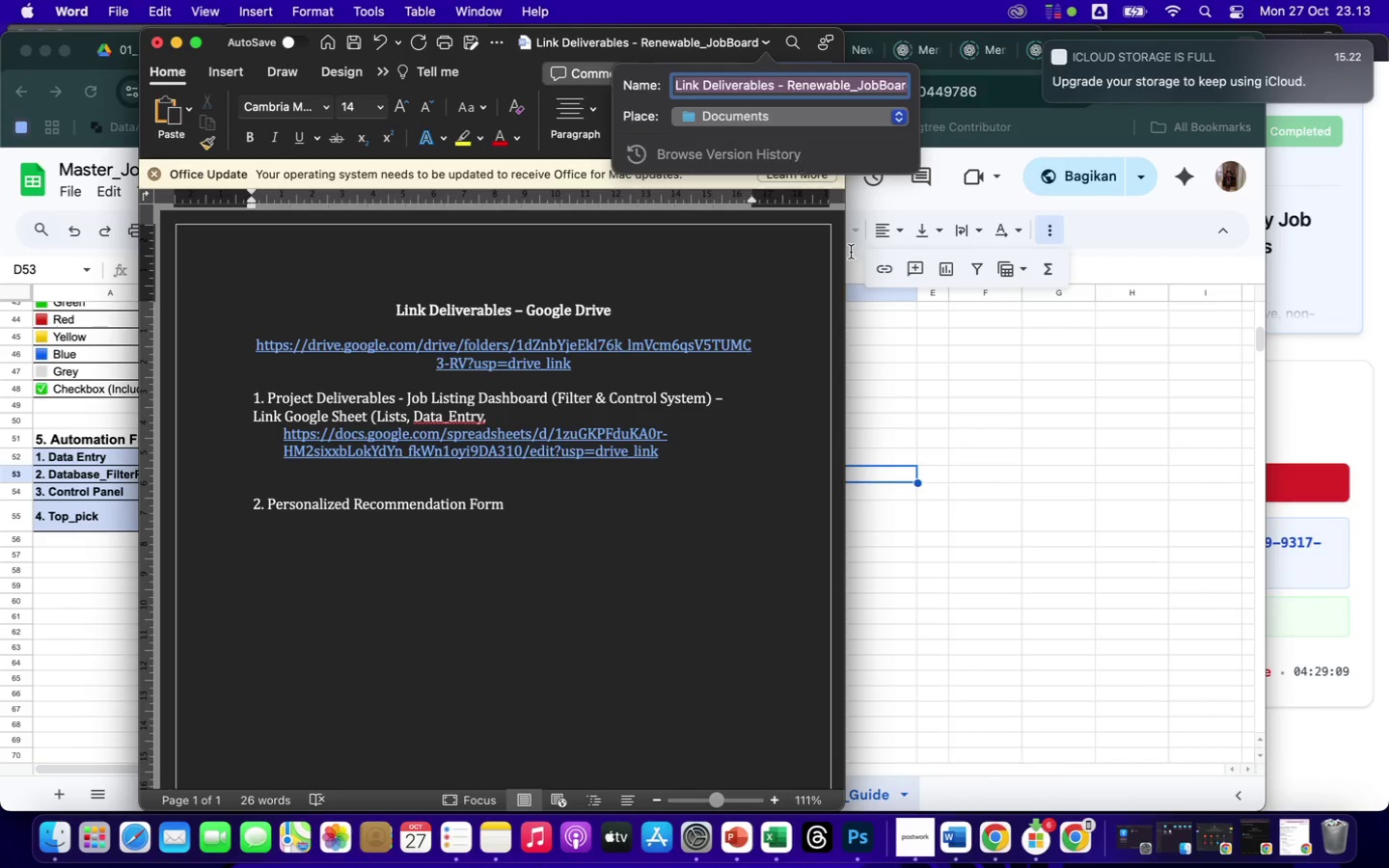 
left_click([772, 249])
 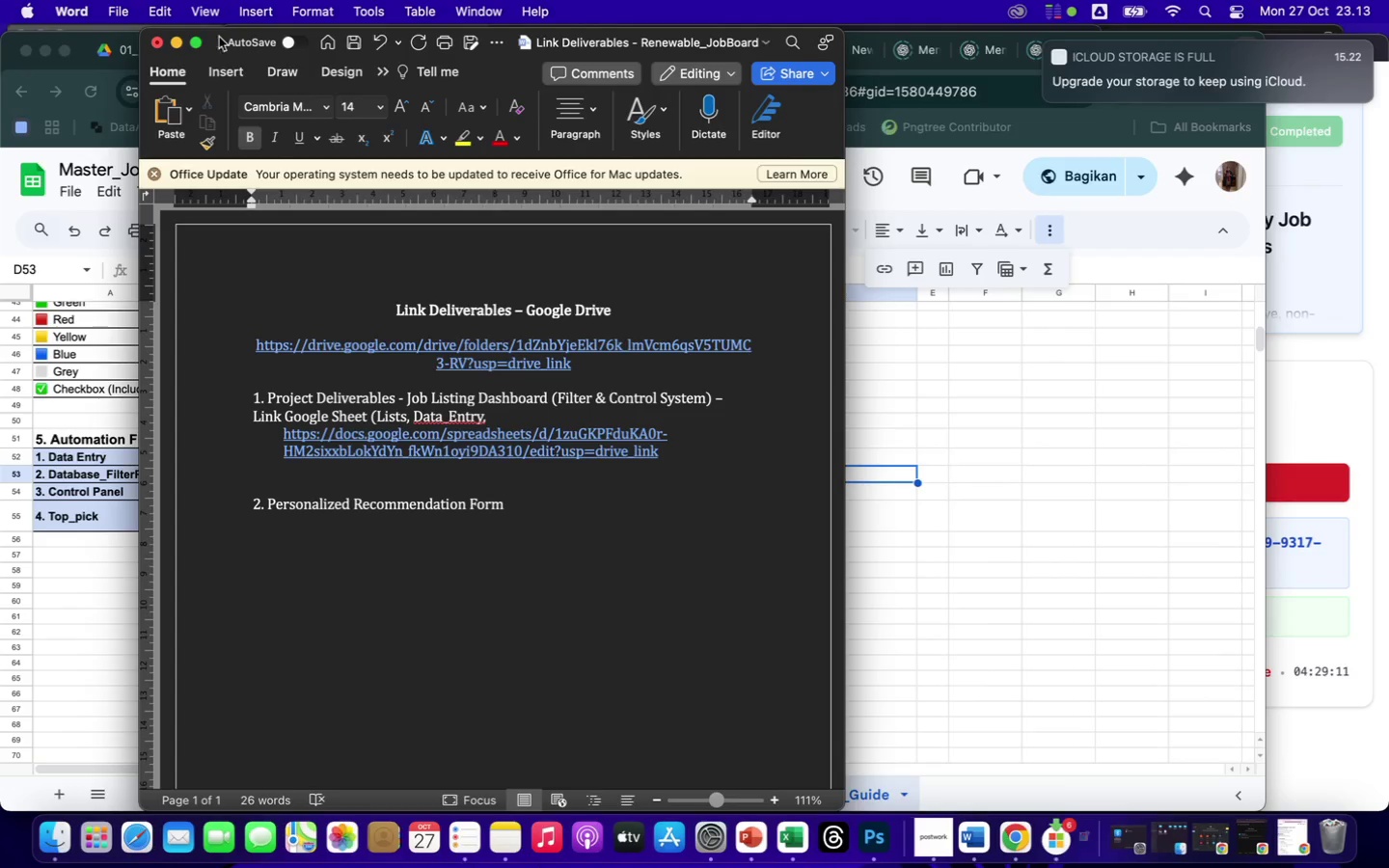 
left_click_drag(start_coordinate=[218, 37], to_coordinate=[866, 77])
 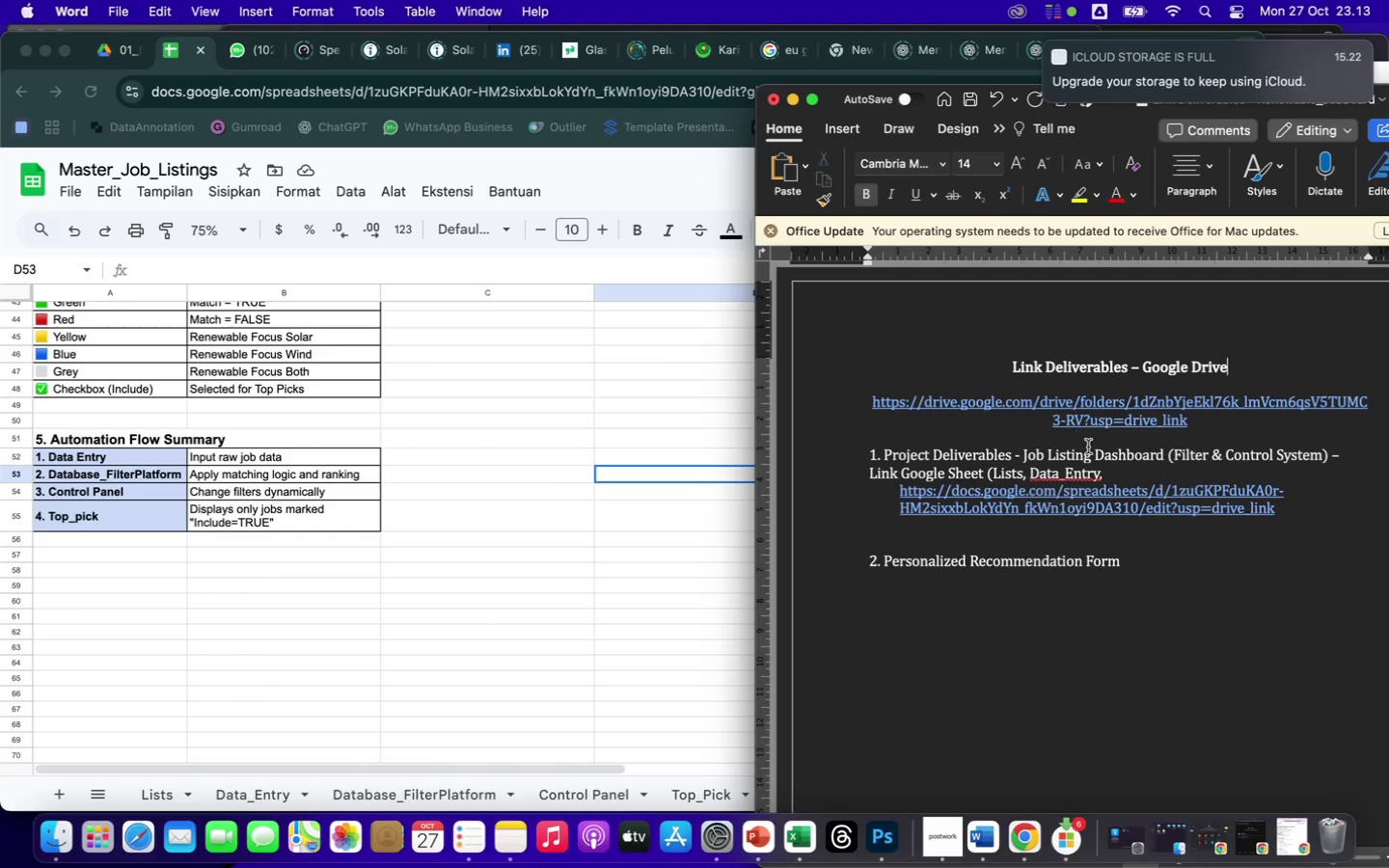 
left_click([1110, 475])
 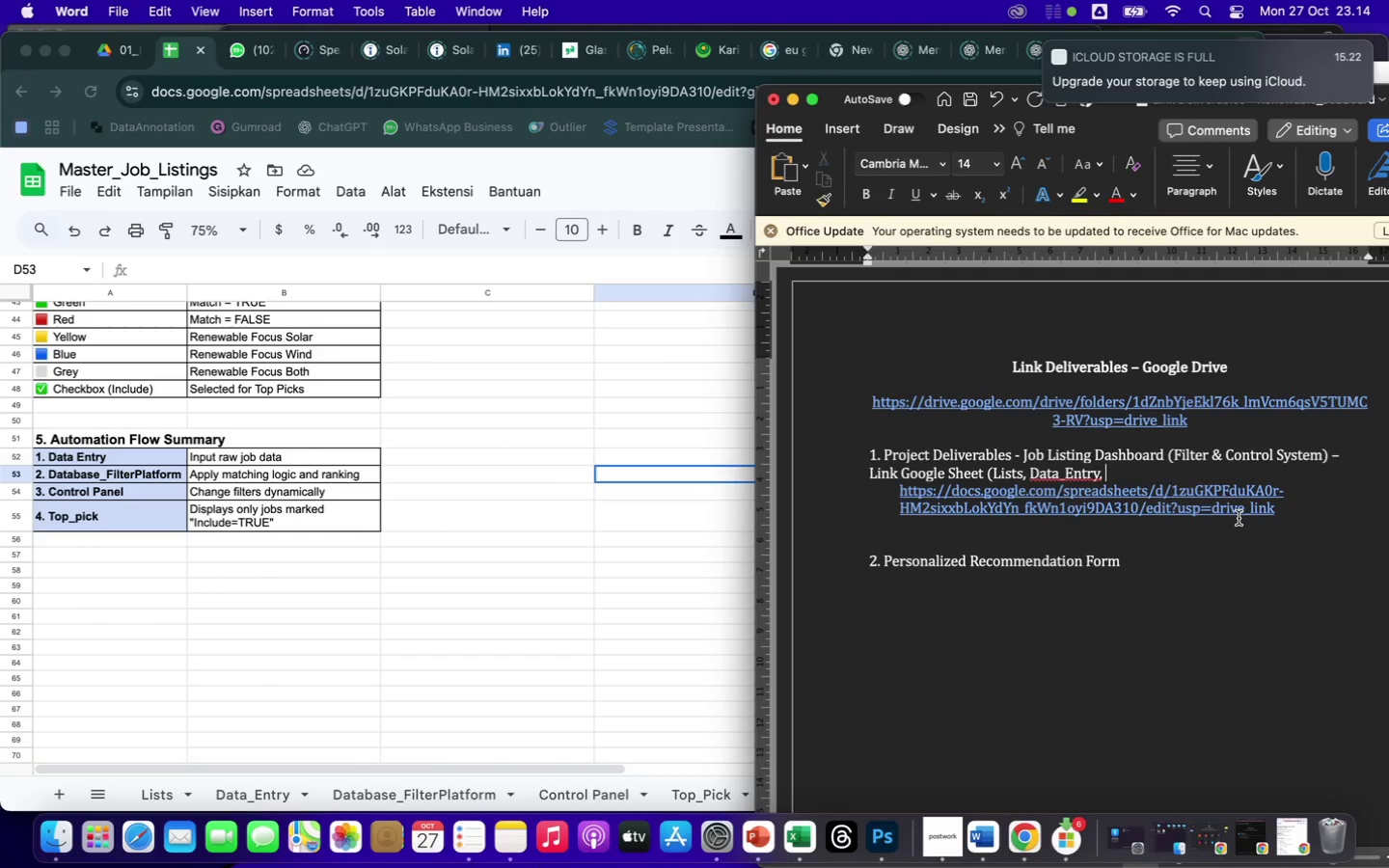 
type(Database_D)
key(Backspace)
type(FilterPlatform, Control Panel)
 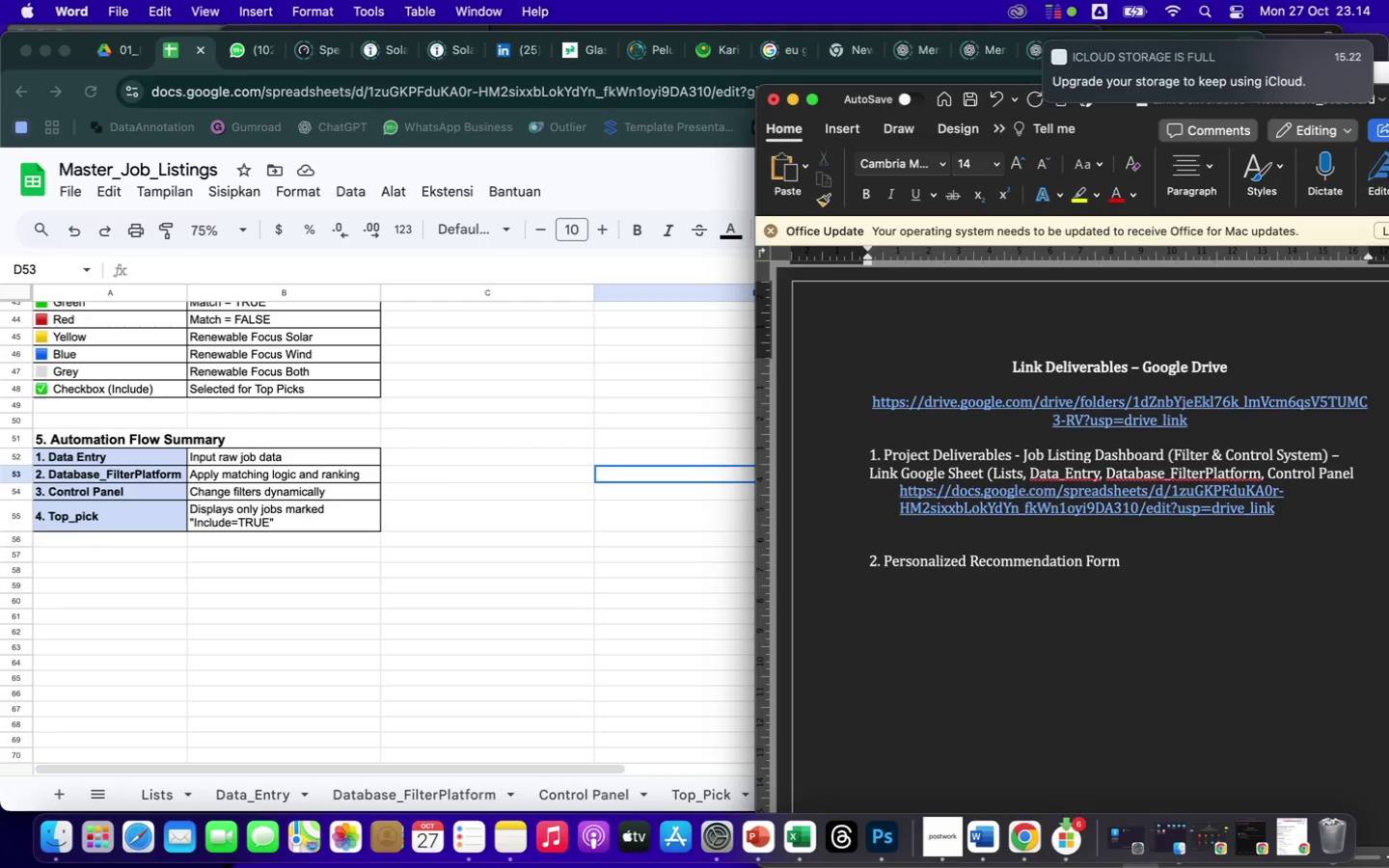 
key(Comma)
 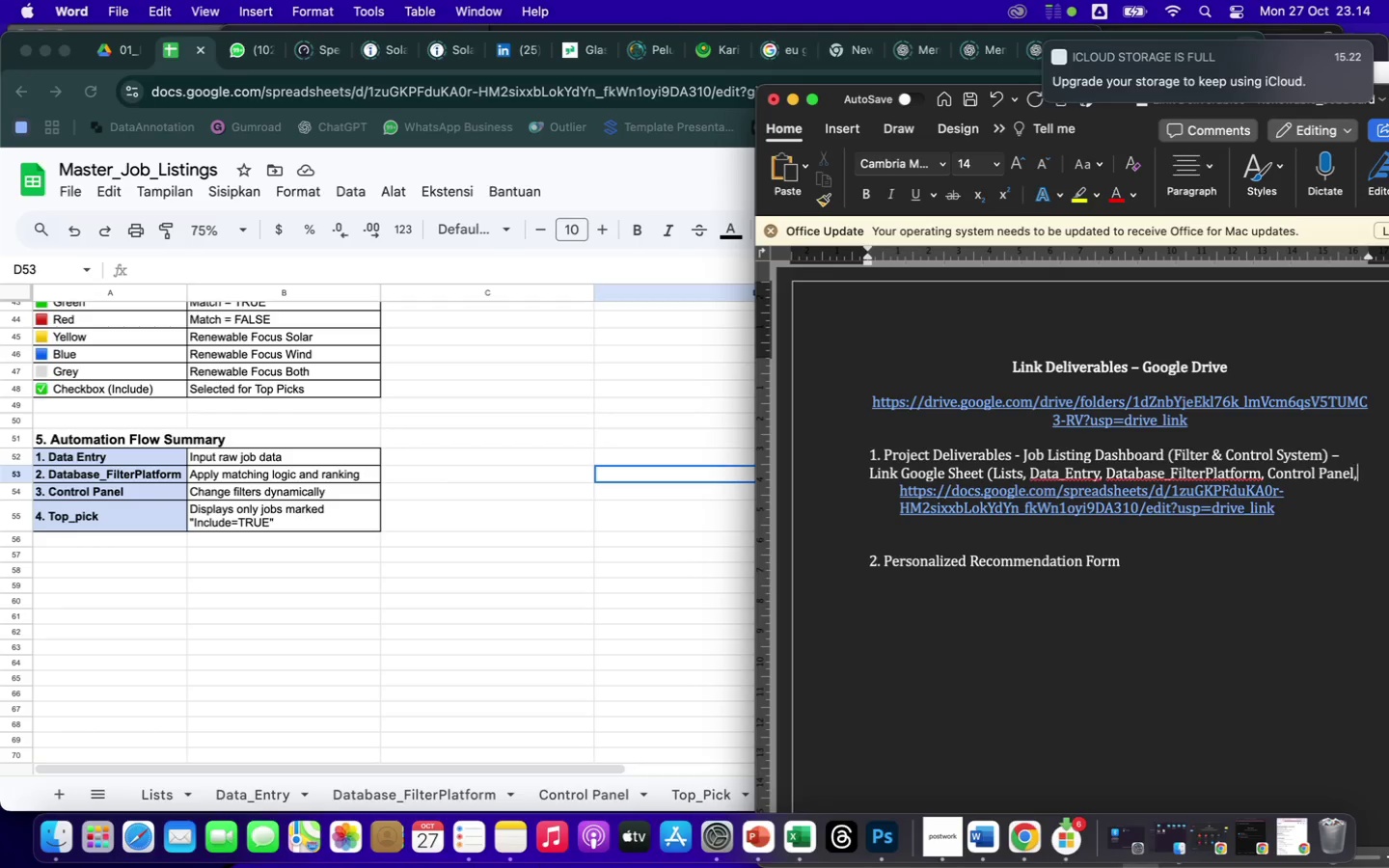 
key(Space)
 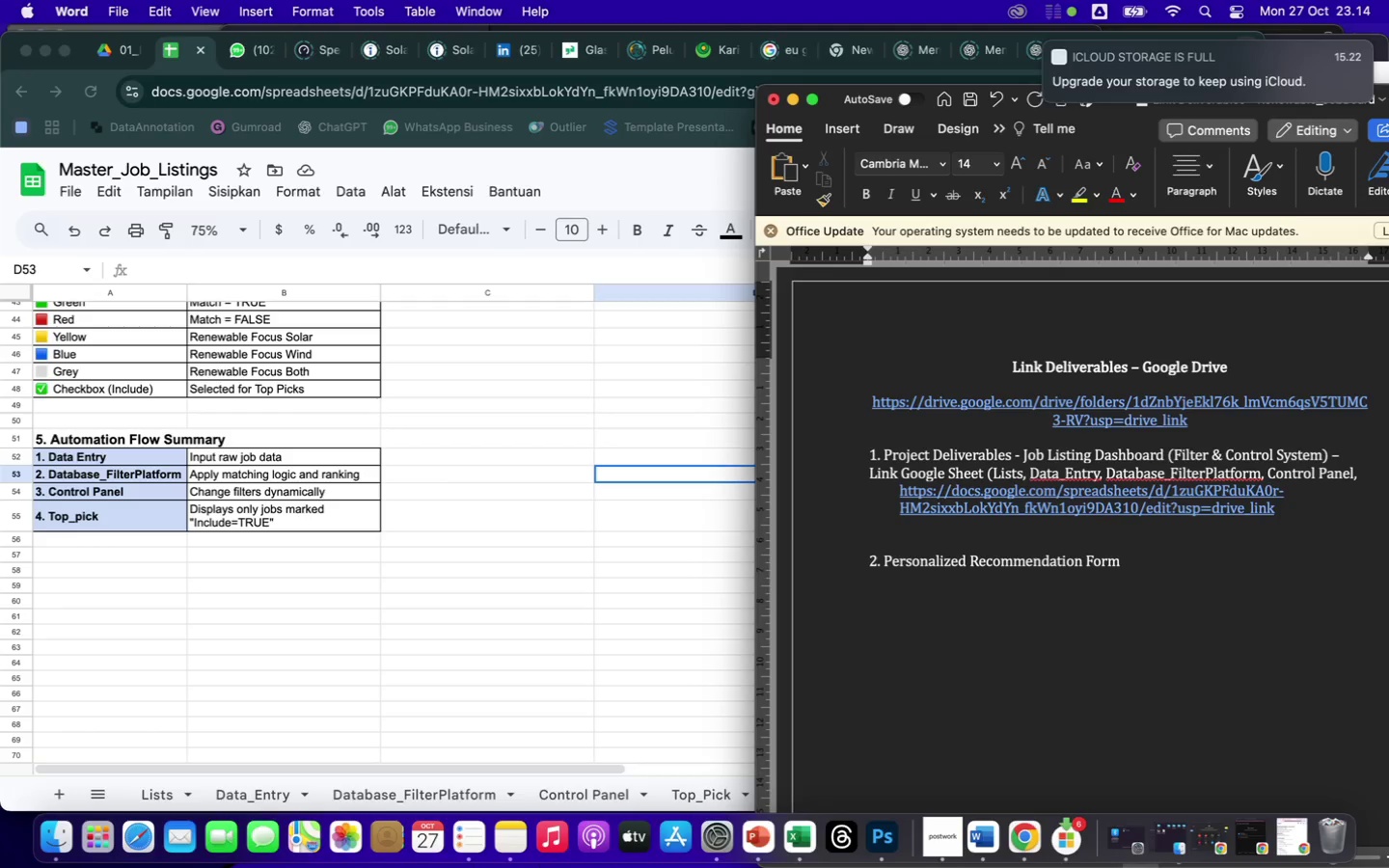 
type(Top_Pick, )
 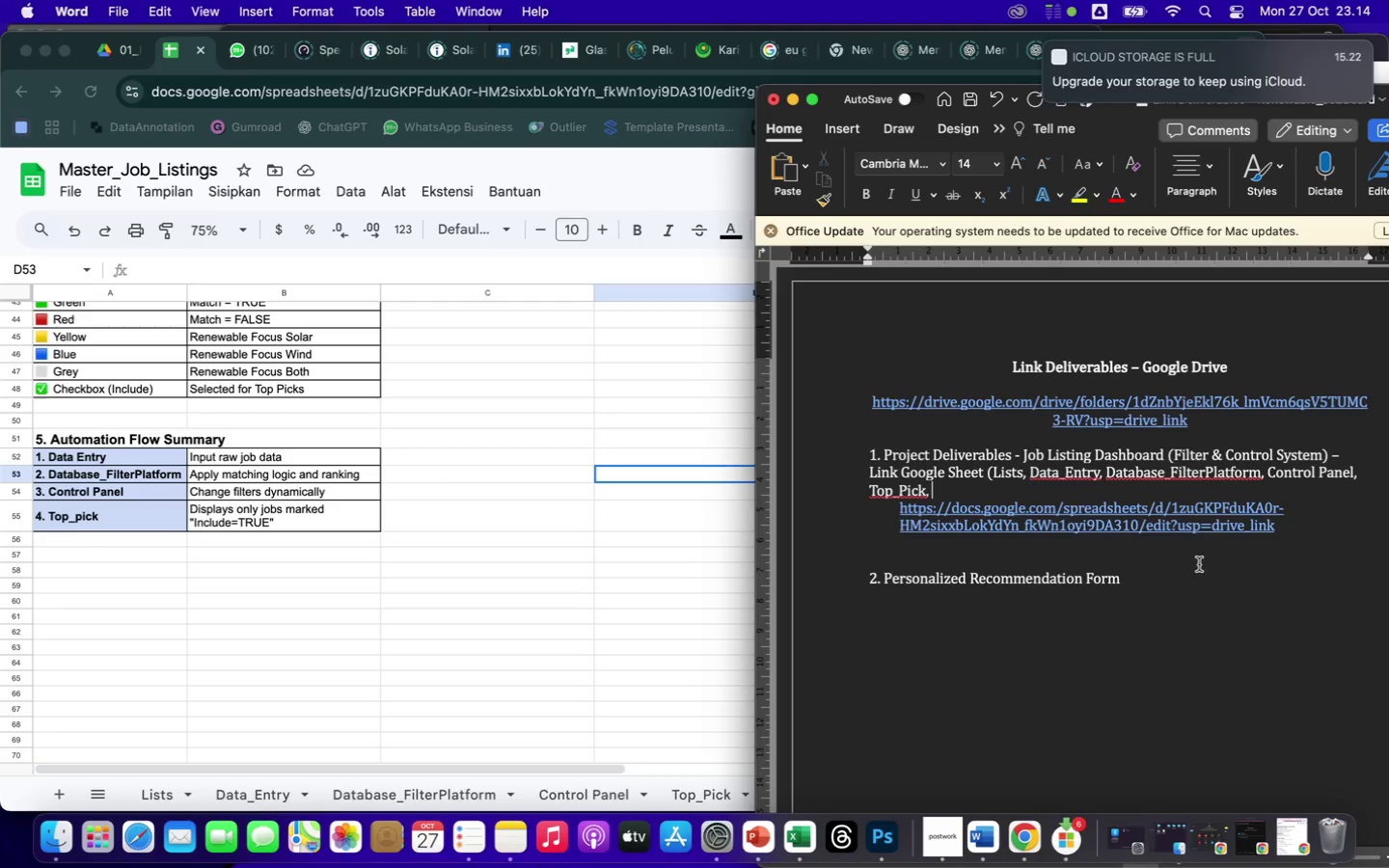 
left_click([681, 668])
 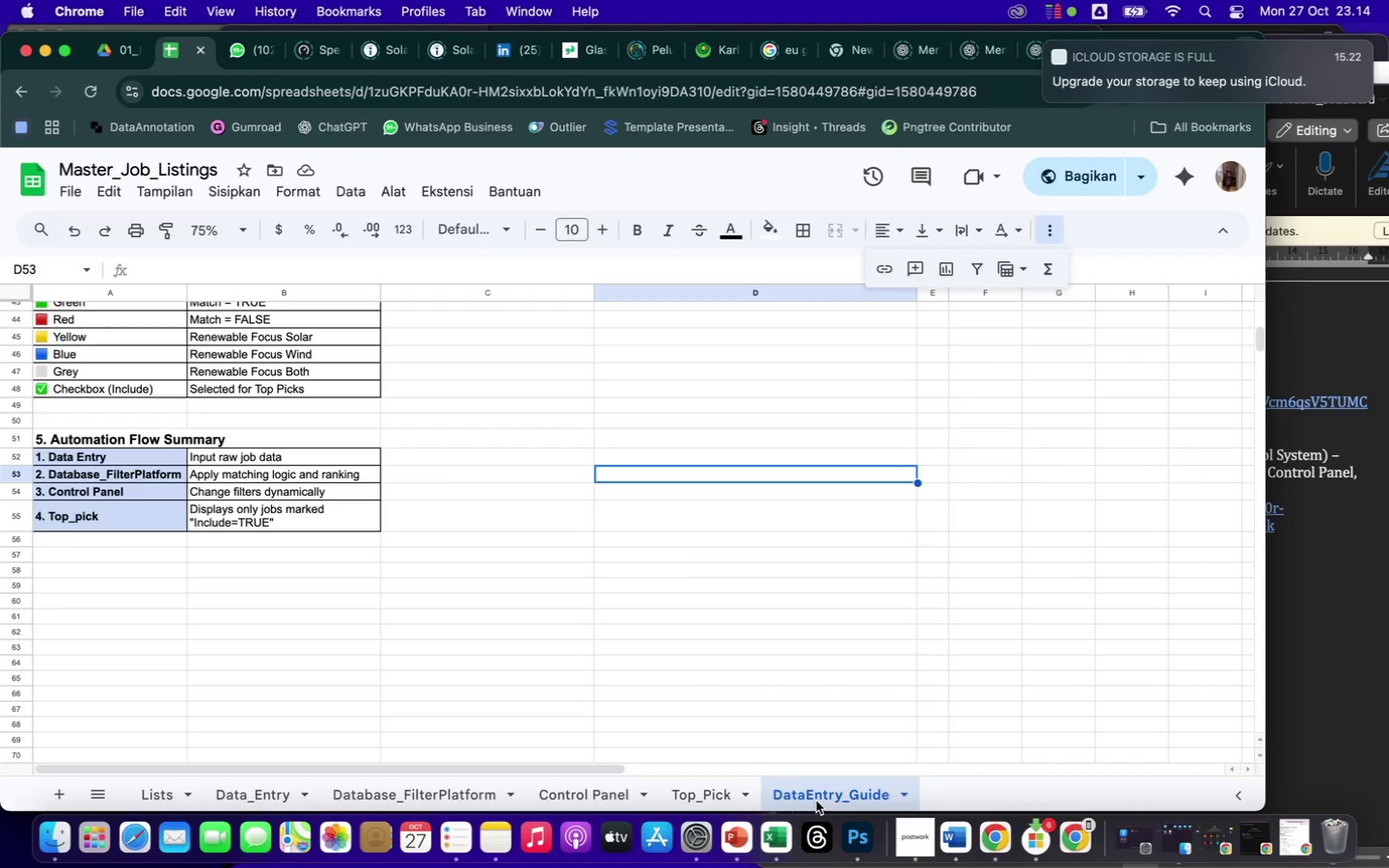 
wait(14.02)
 